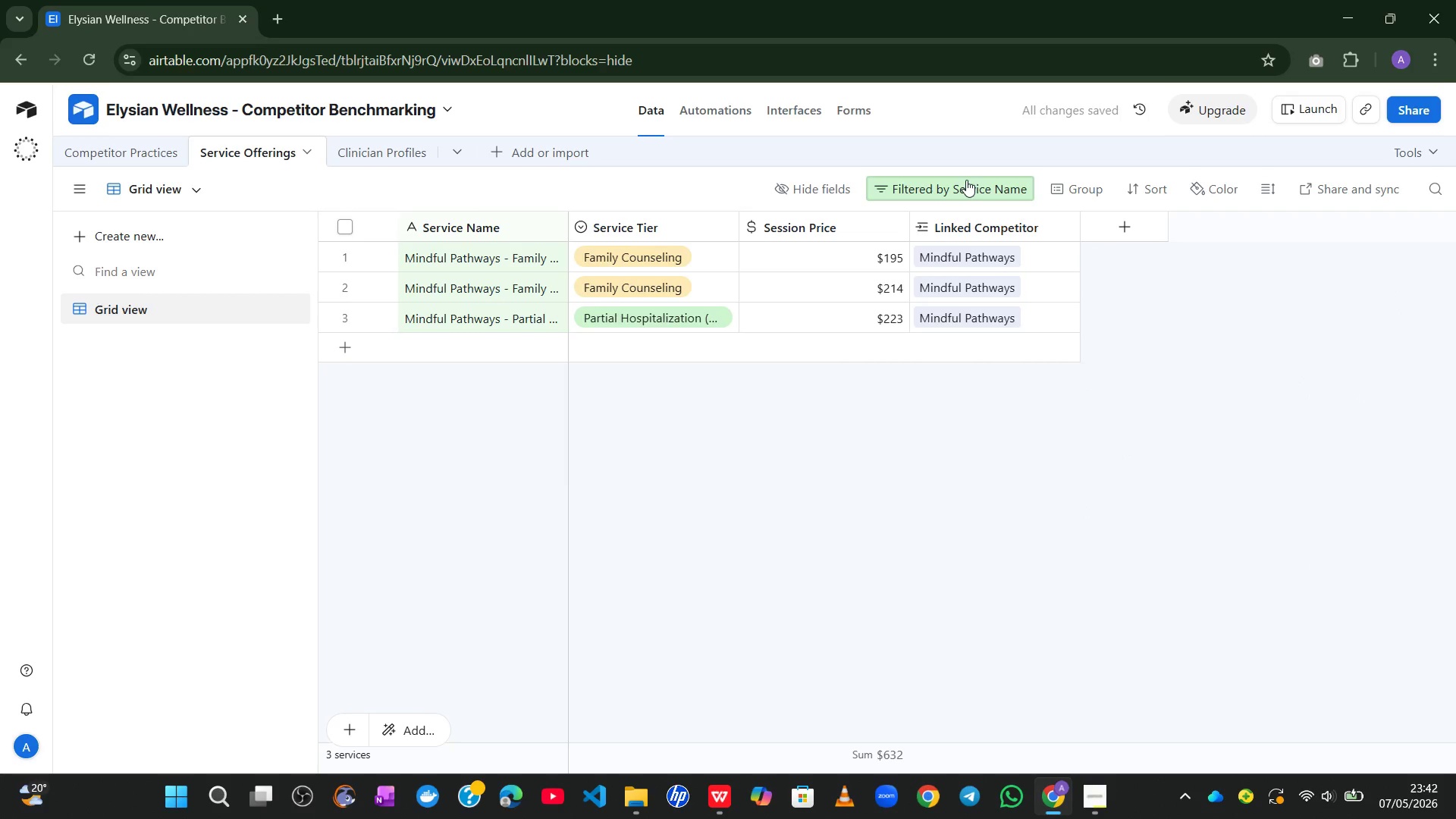 
left_click([966, 180])
 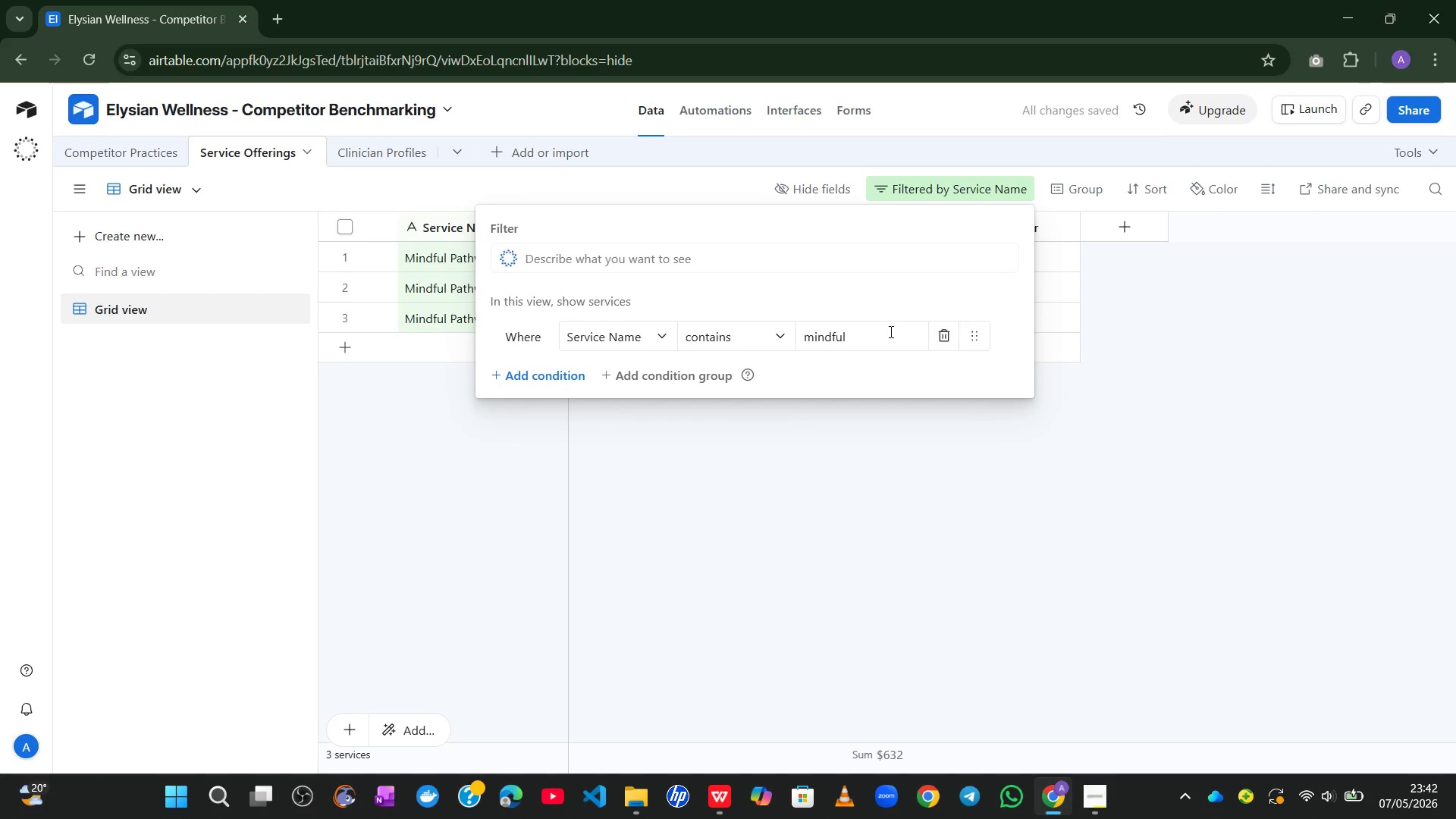 
left_click([863, 334])
 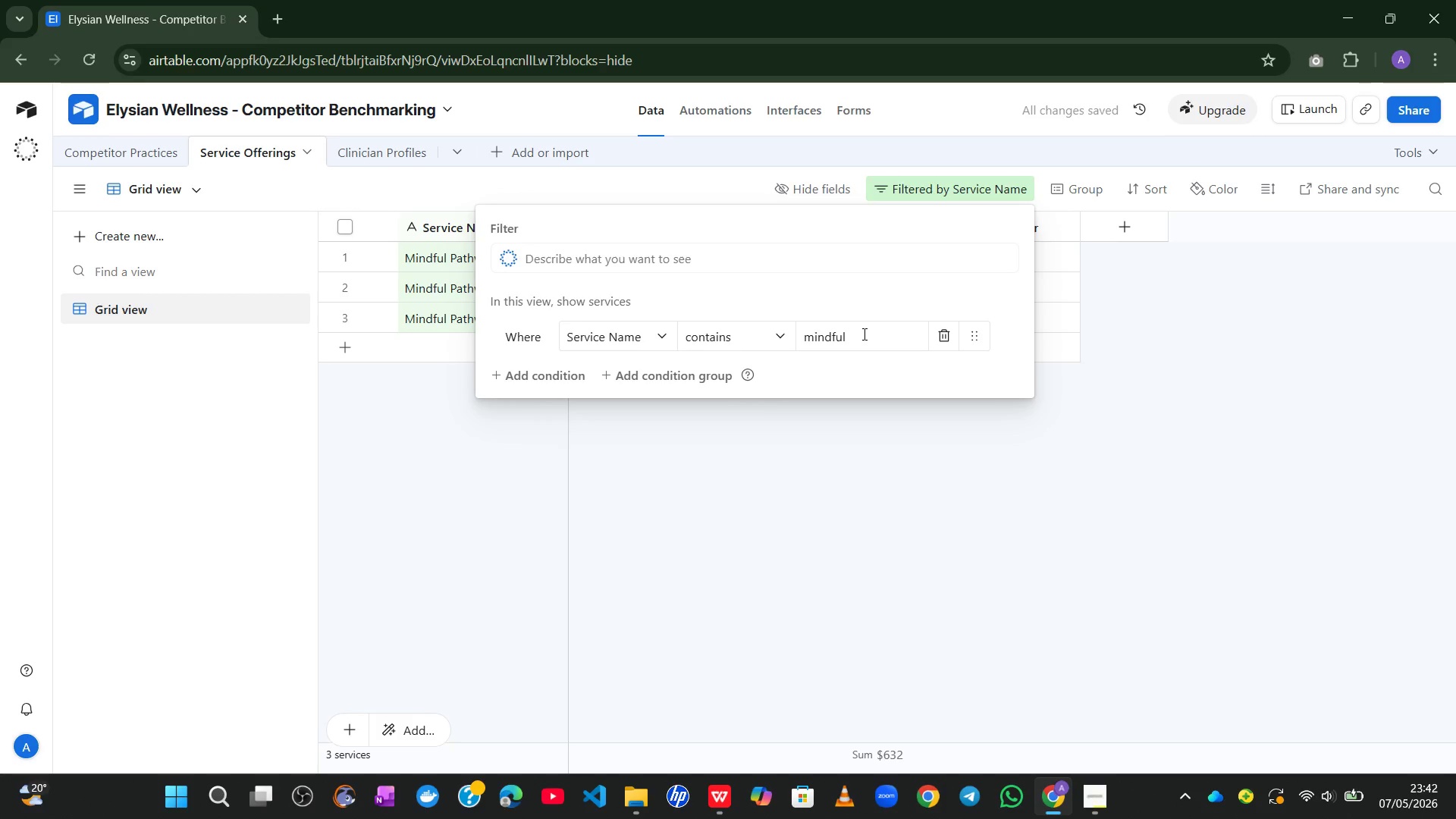 
key(Control+A)
 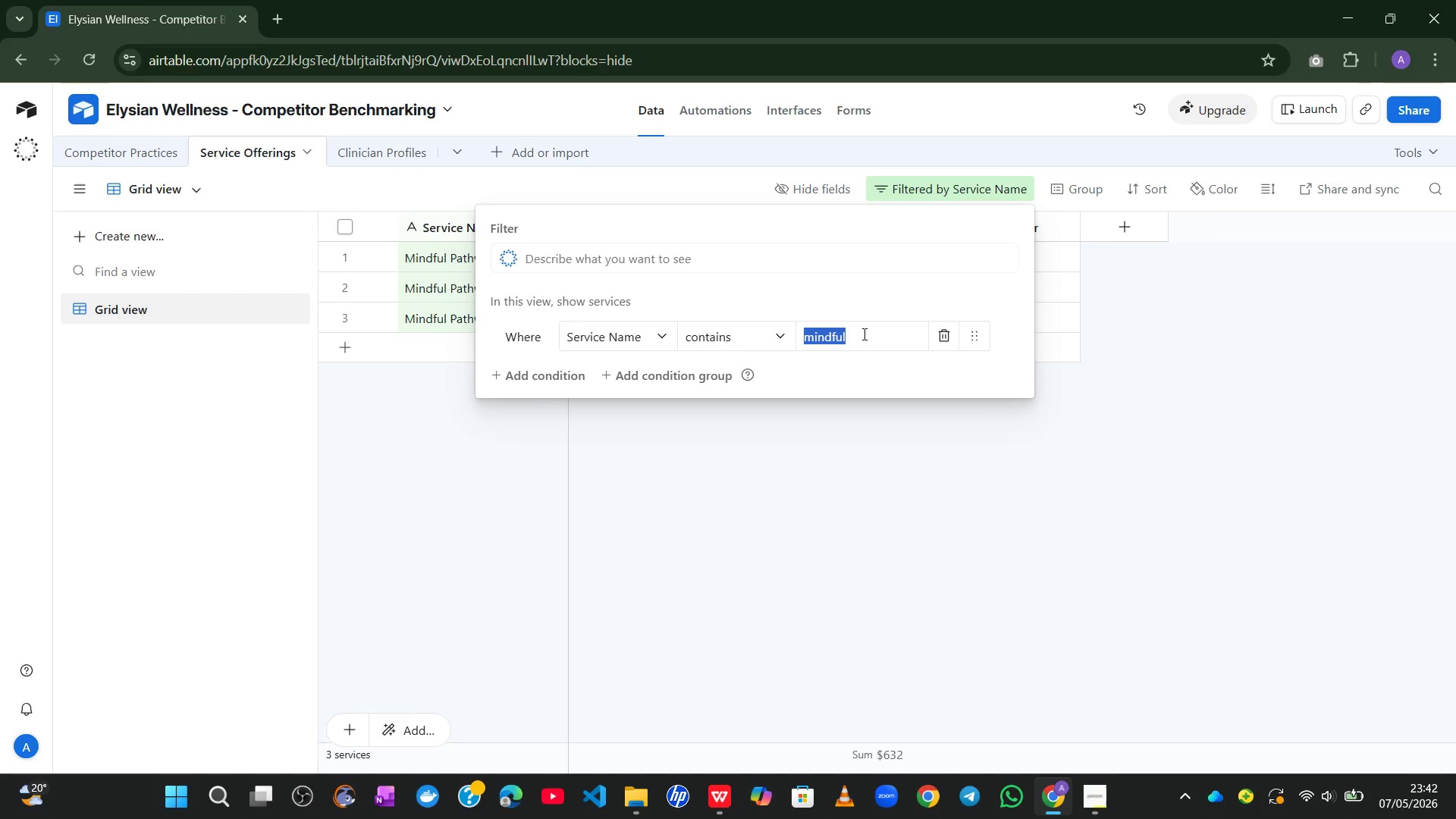 
wait(5.5)
 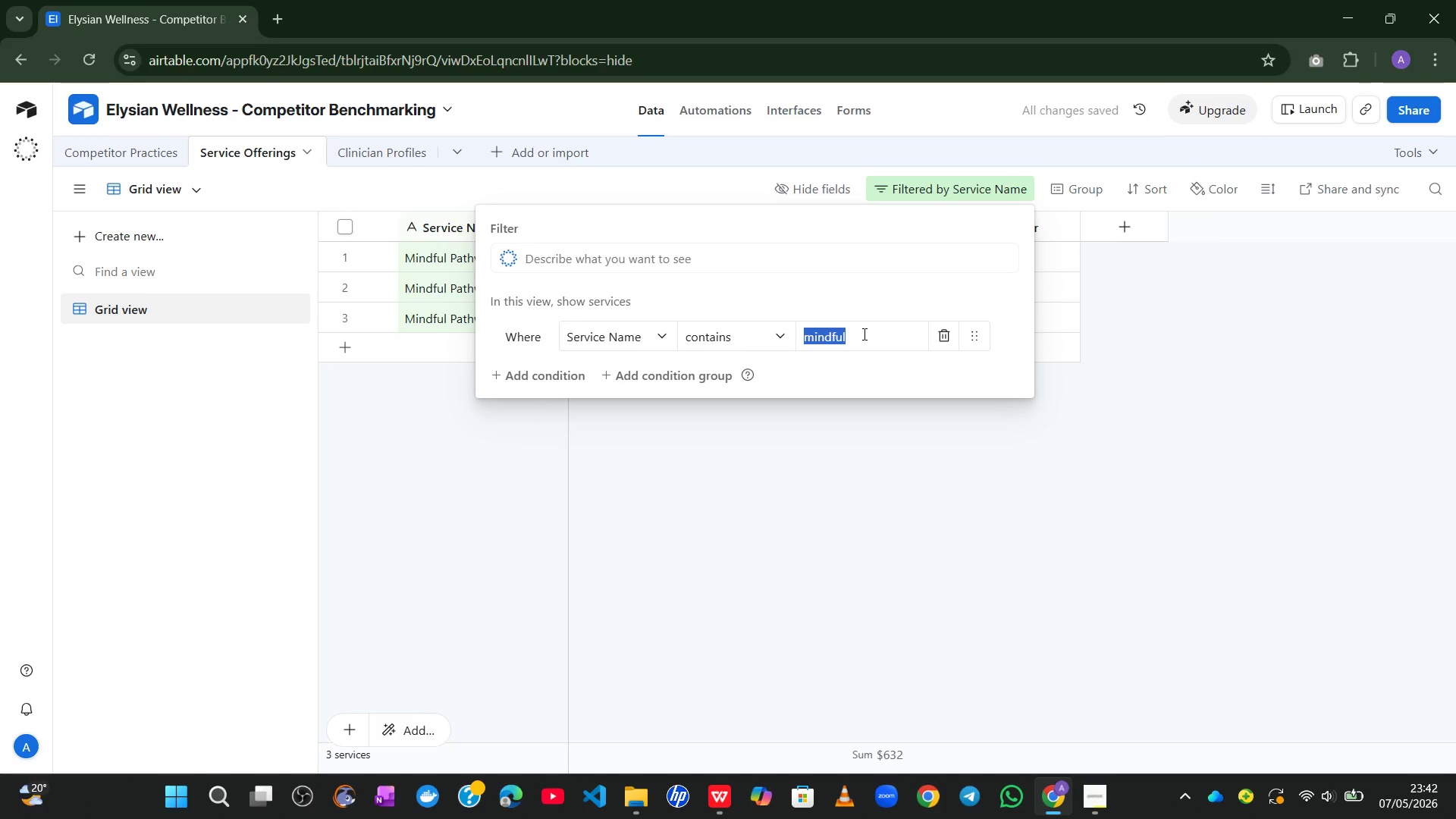 
type(peak)
 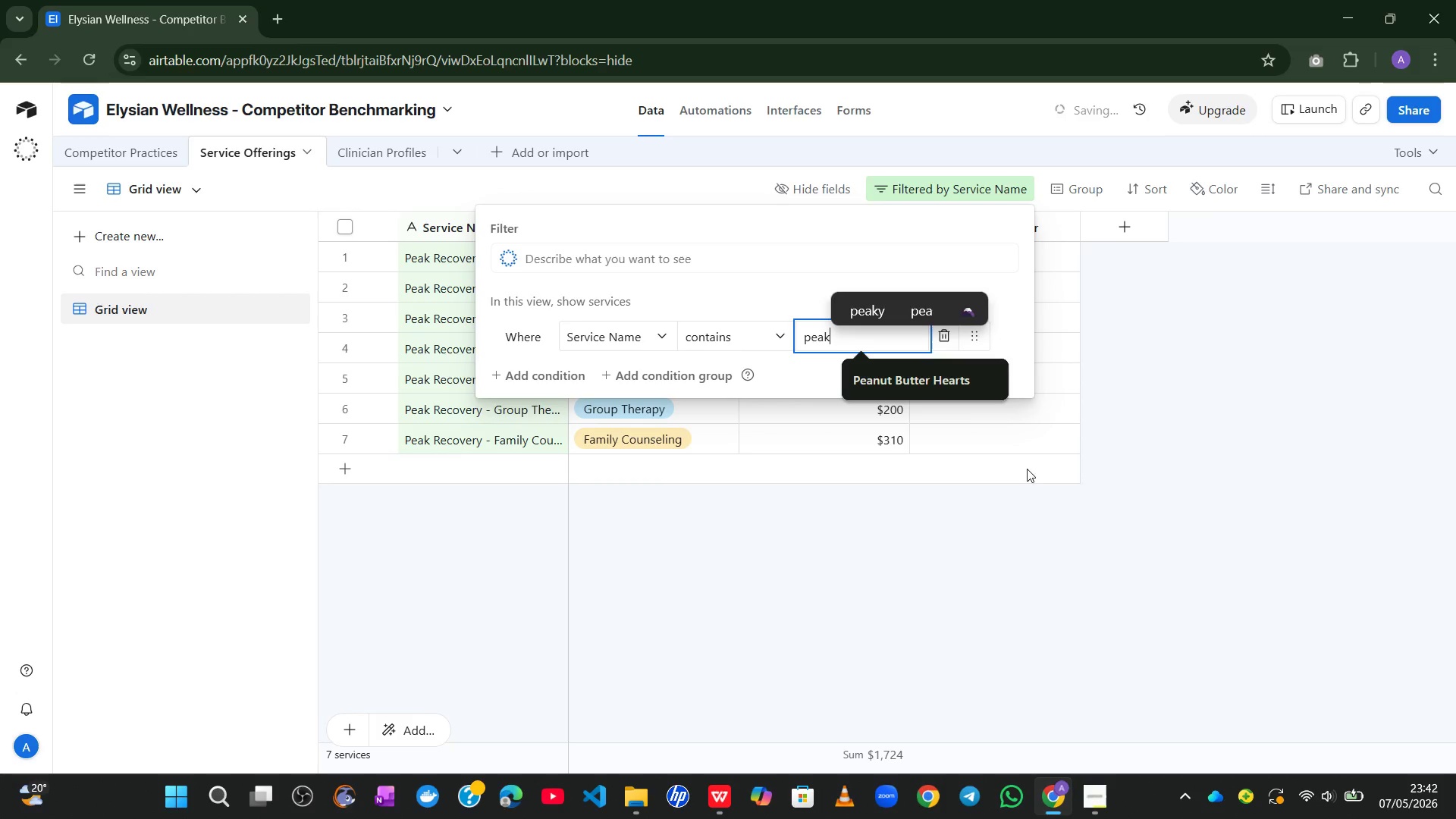 
left_click([1009, 558])
 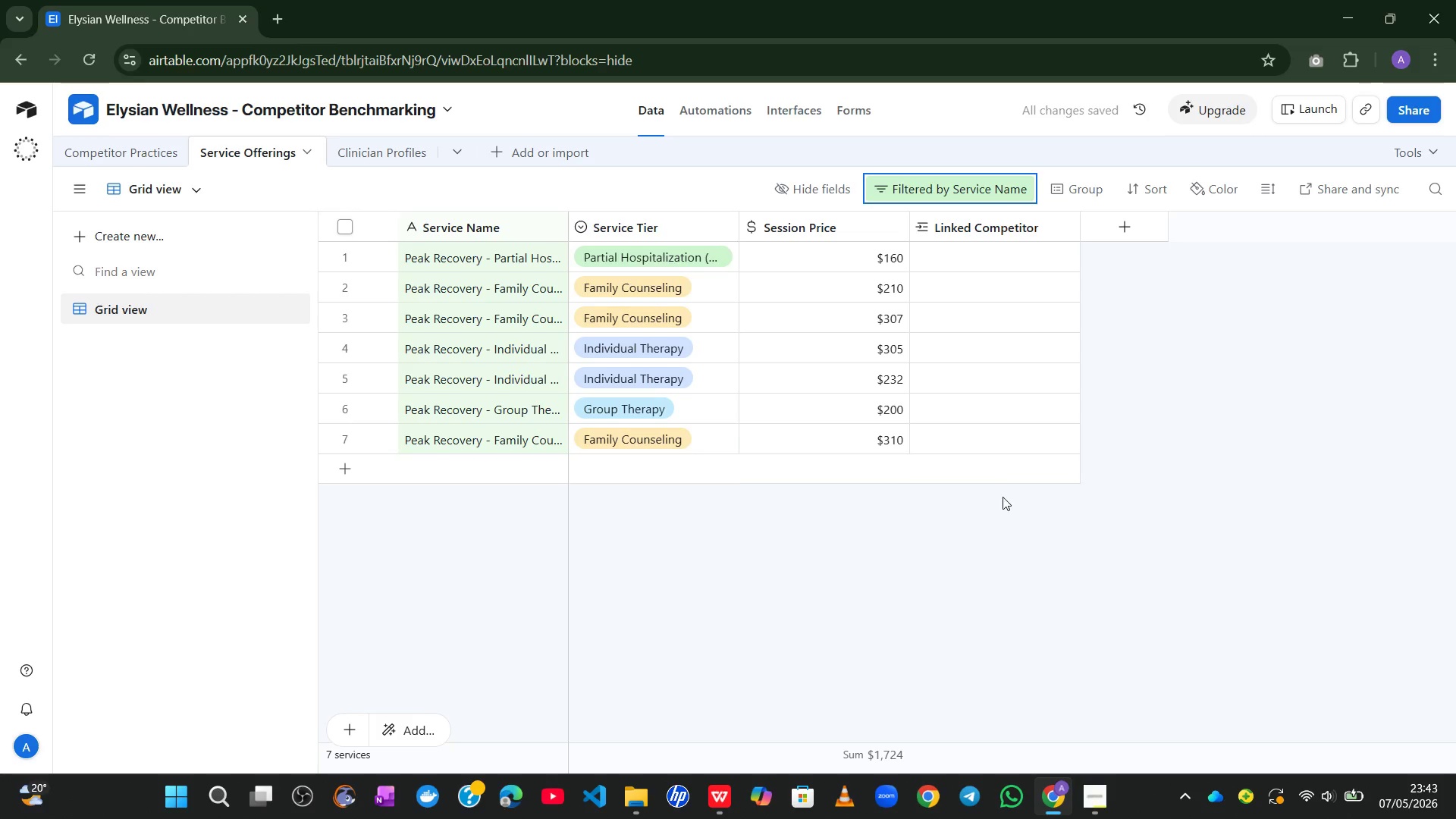 
wait(5.67)
 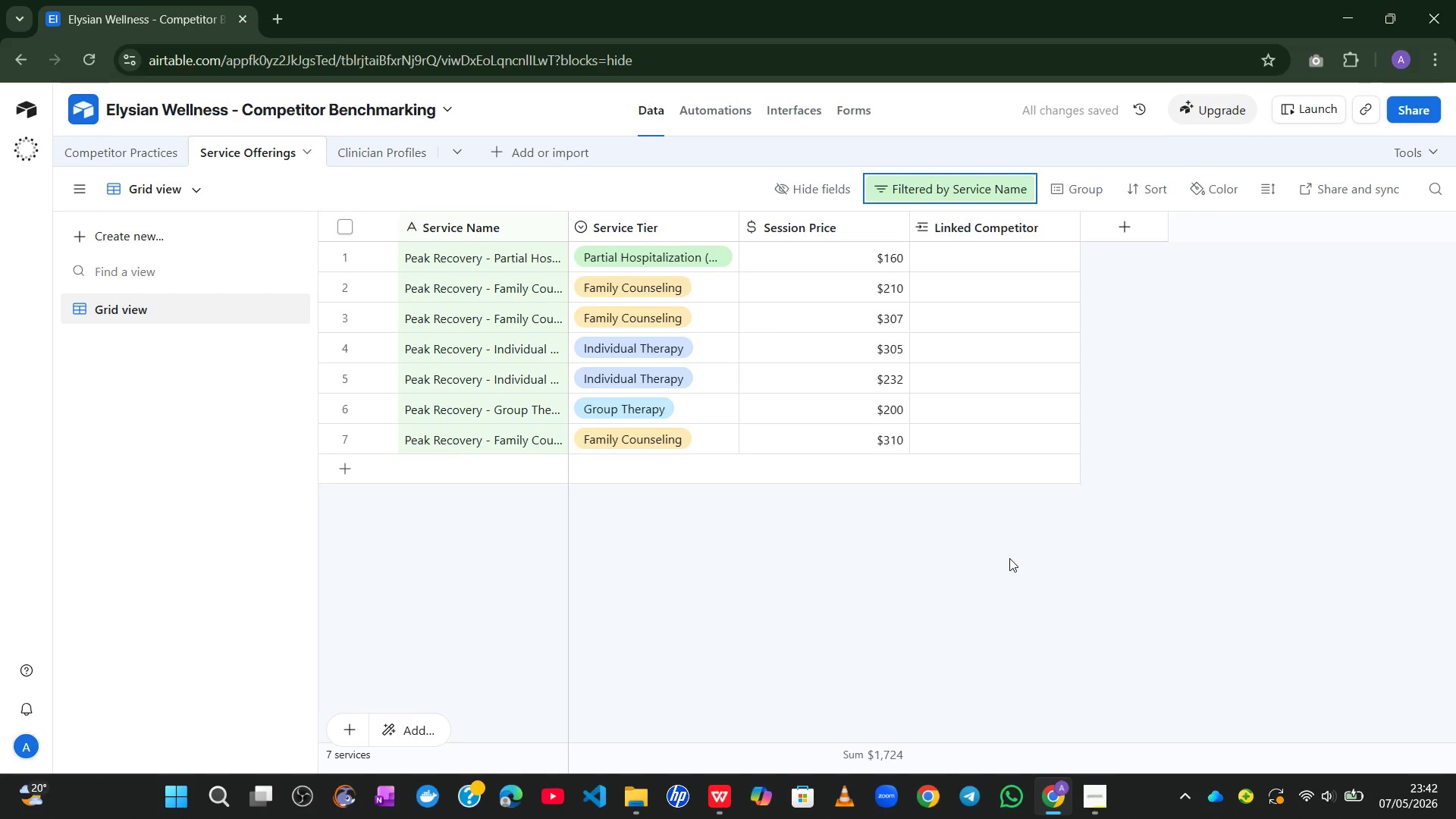 
left_click([968, 264])
 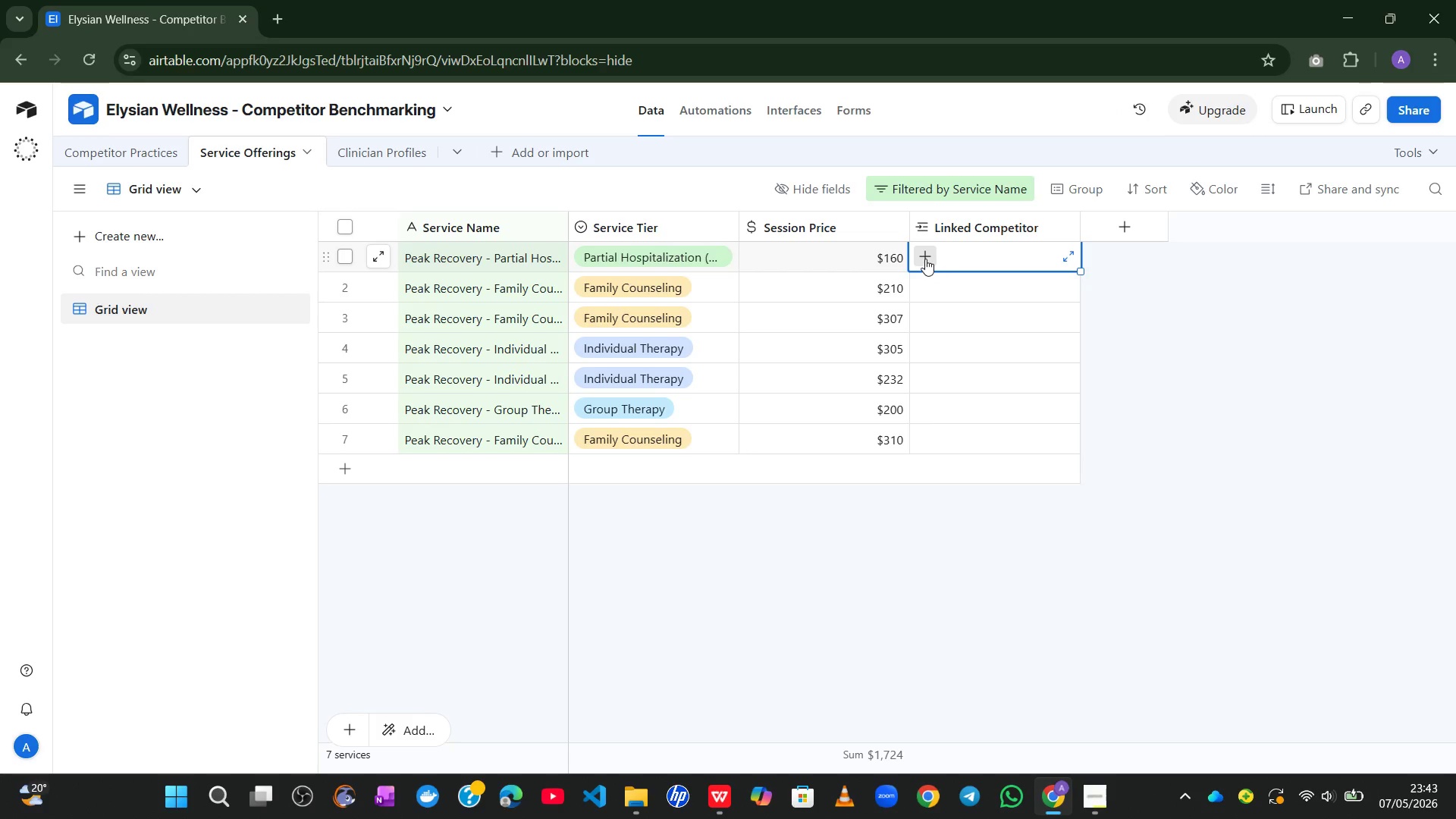 
left_click([925, 259])
 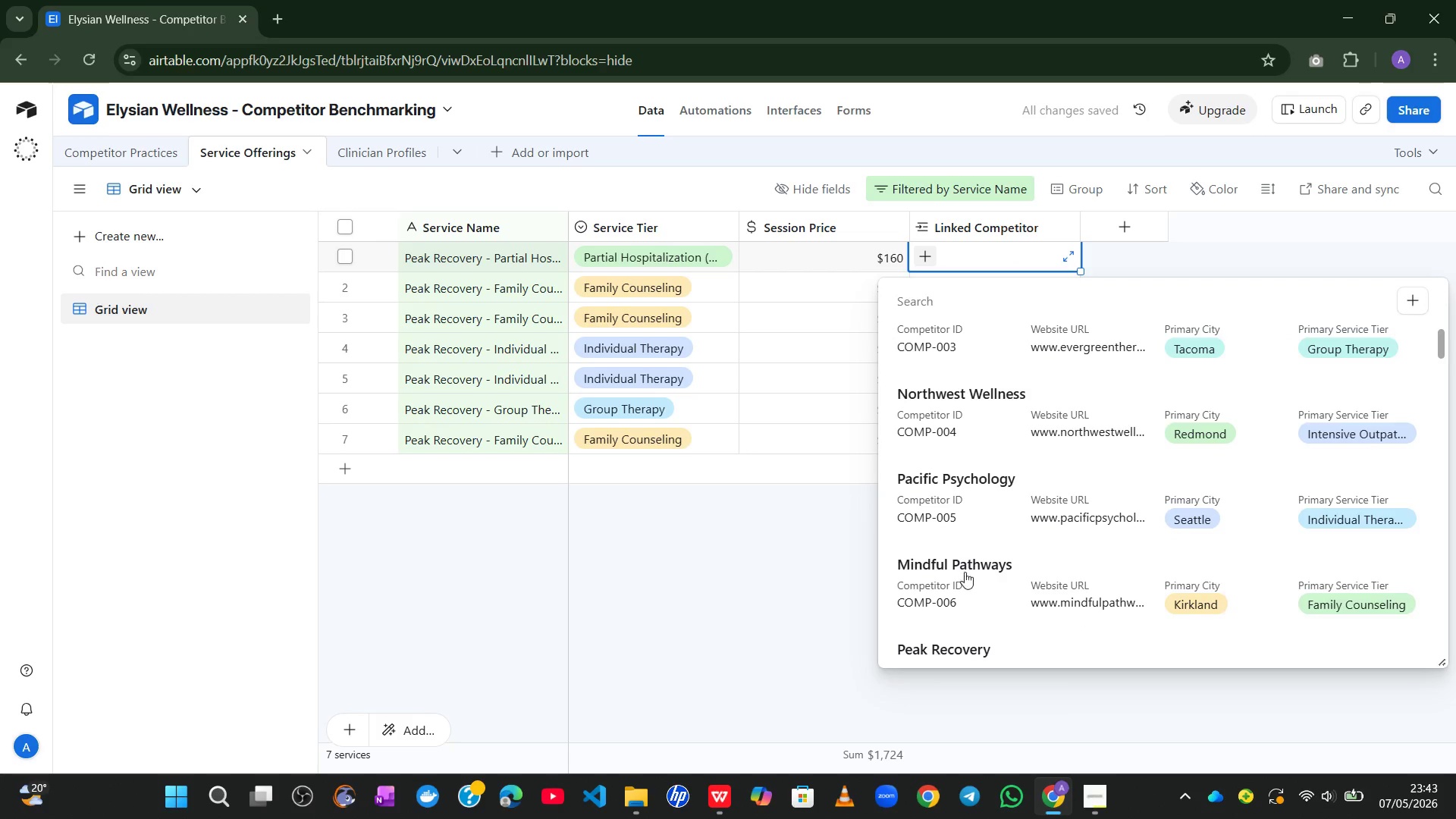 
left_click([940, 645])
 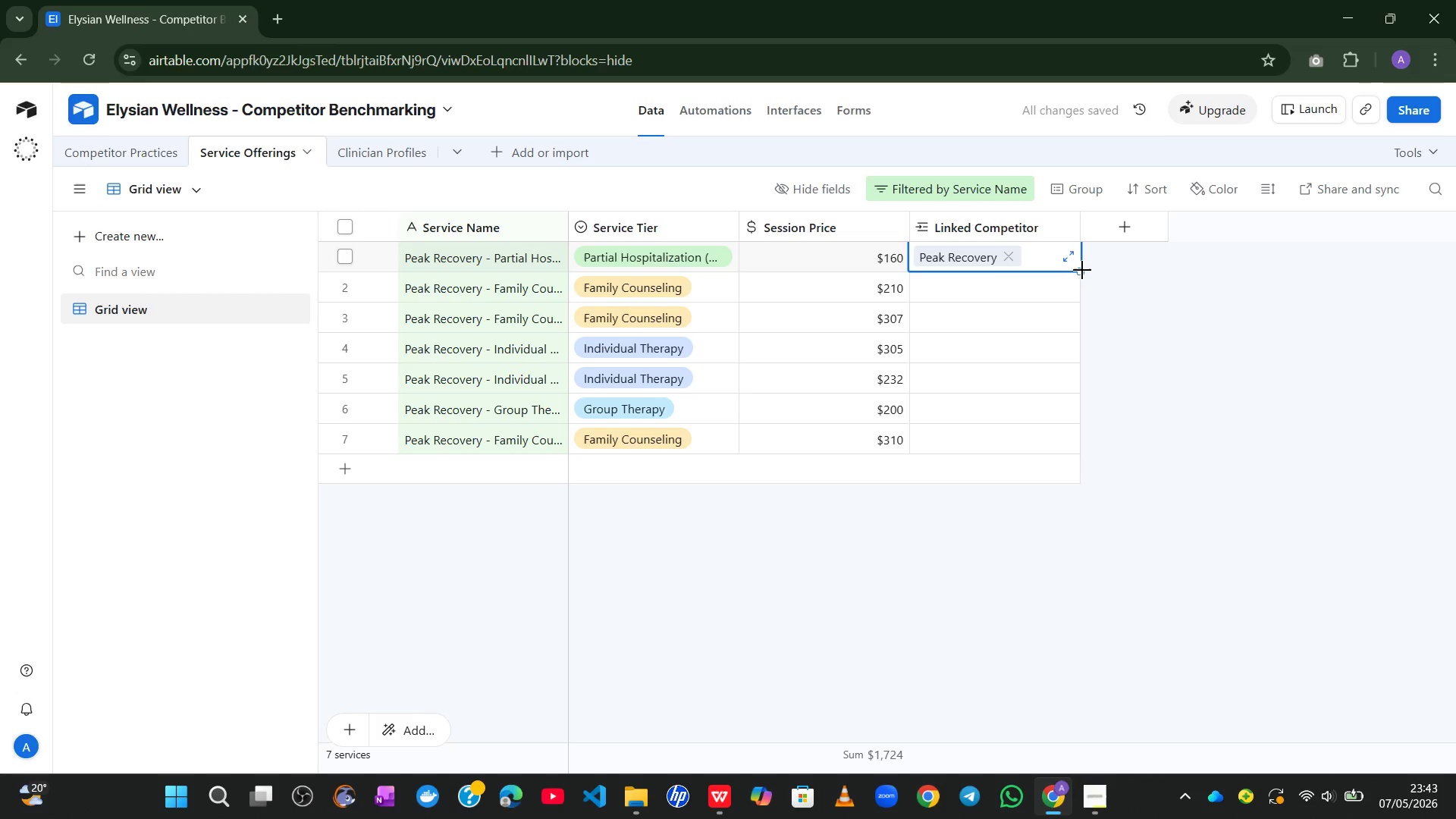 
left_click_drag(start_coordinate=[1082, 270], to_coordinate=[1092, 453])
 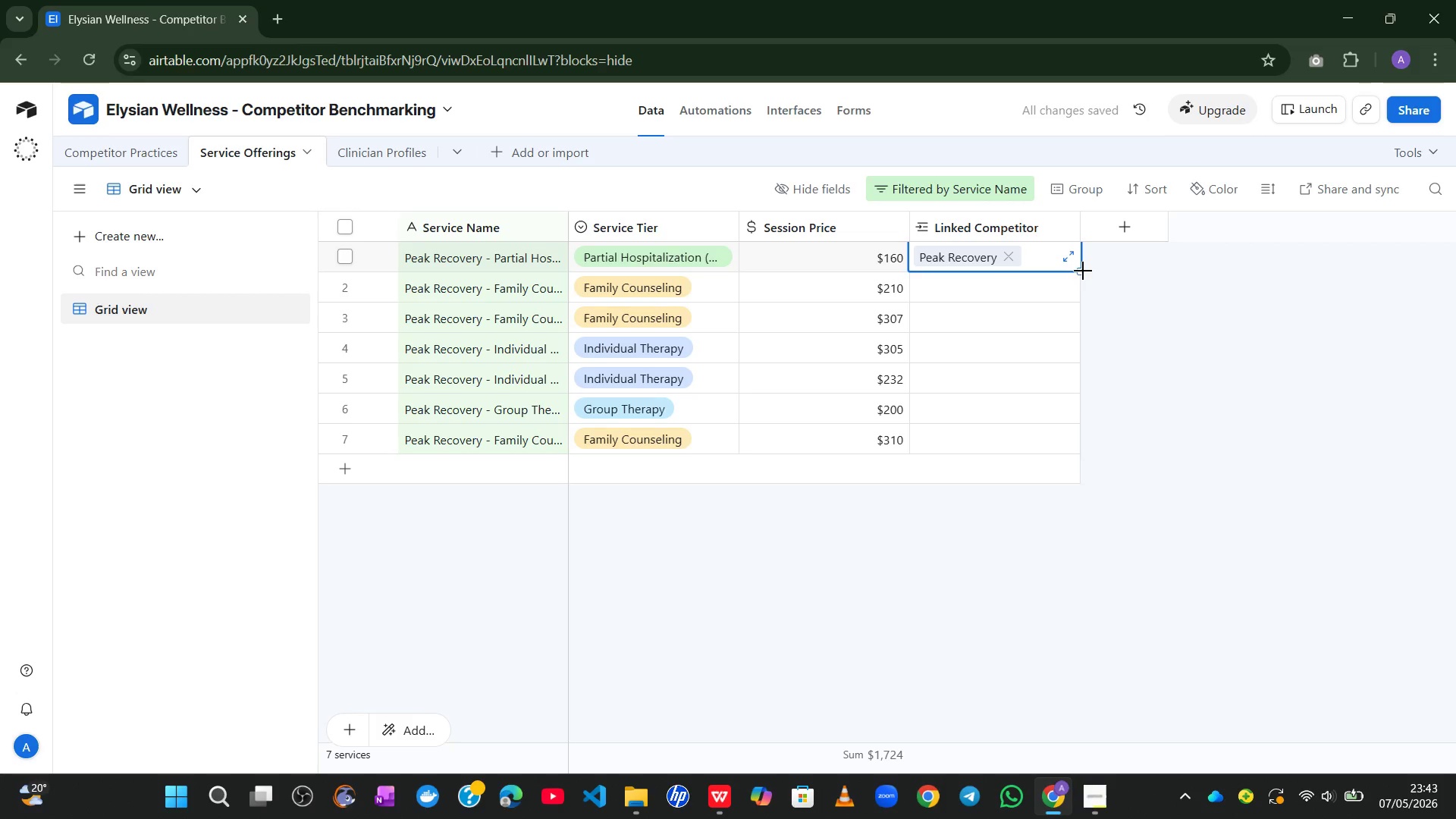 
left_click_drag(start_coordinate=[1081, 270], to_coordinate=[1071, 445])
 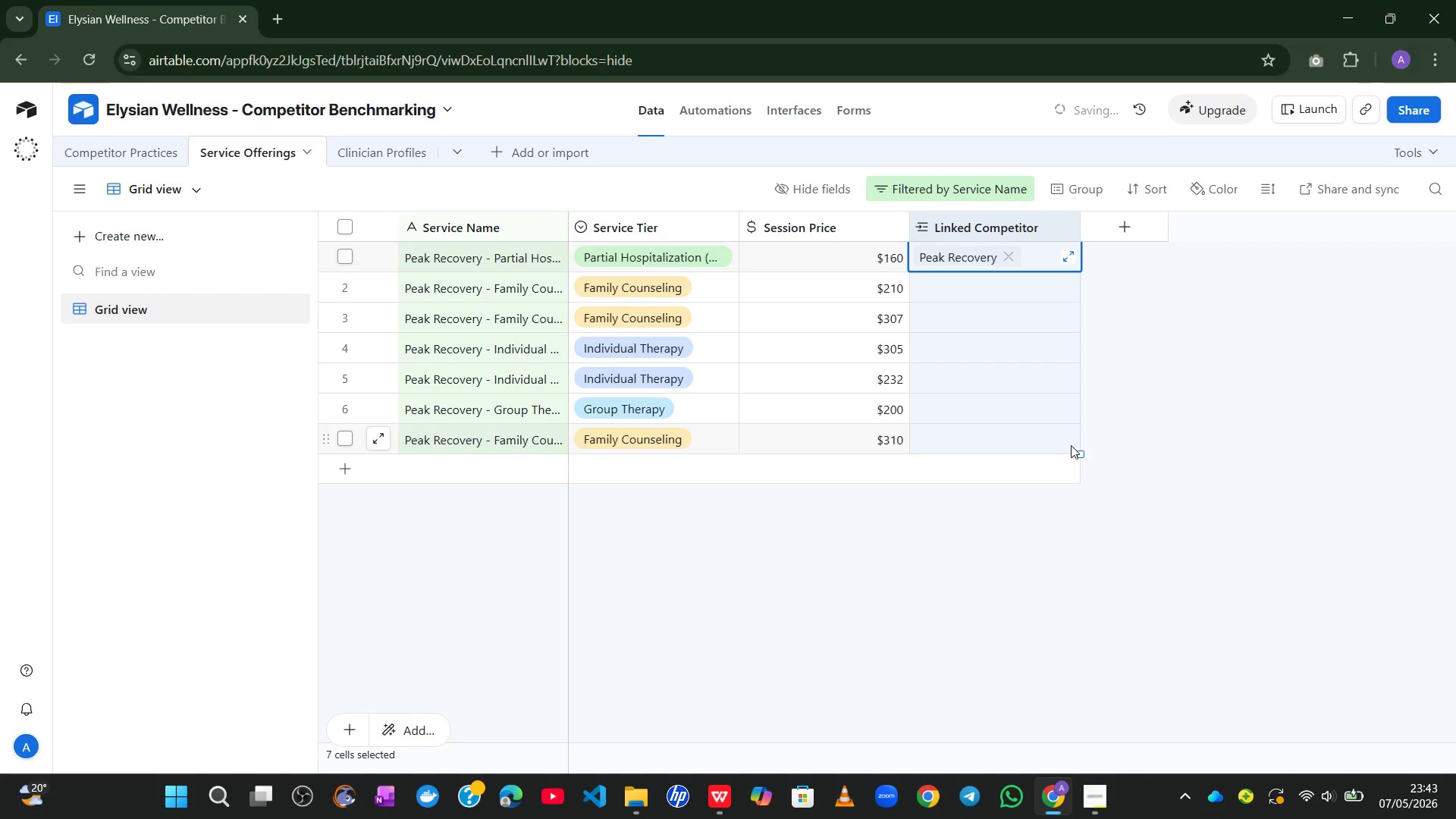 
left_click_drag(start_coordinate=[1071, 445], to_coordinate=[1080, 442])
 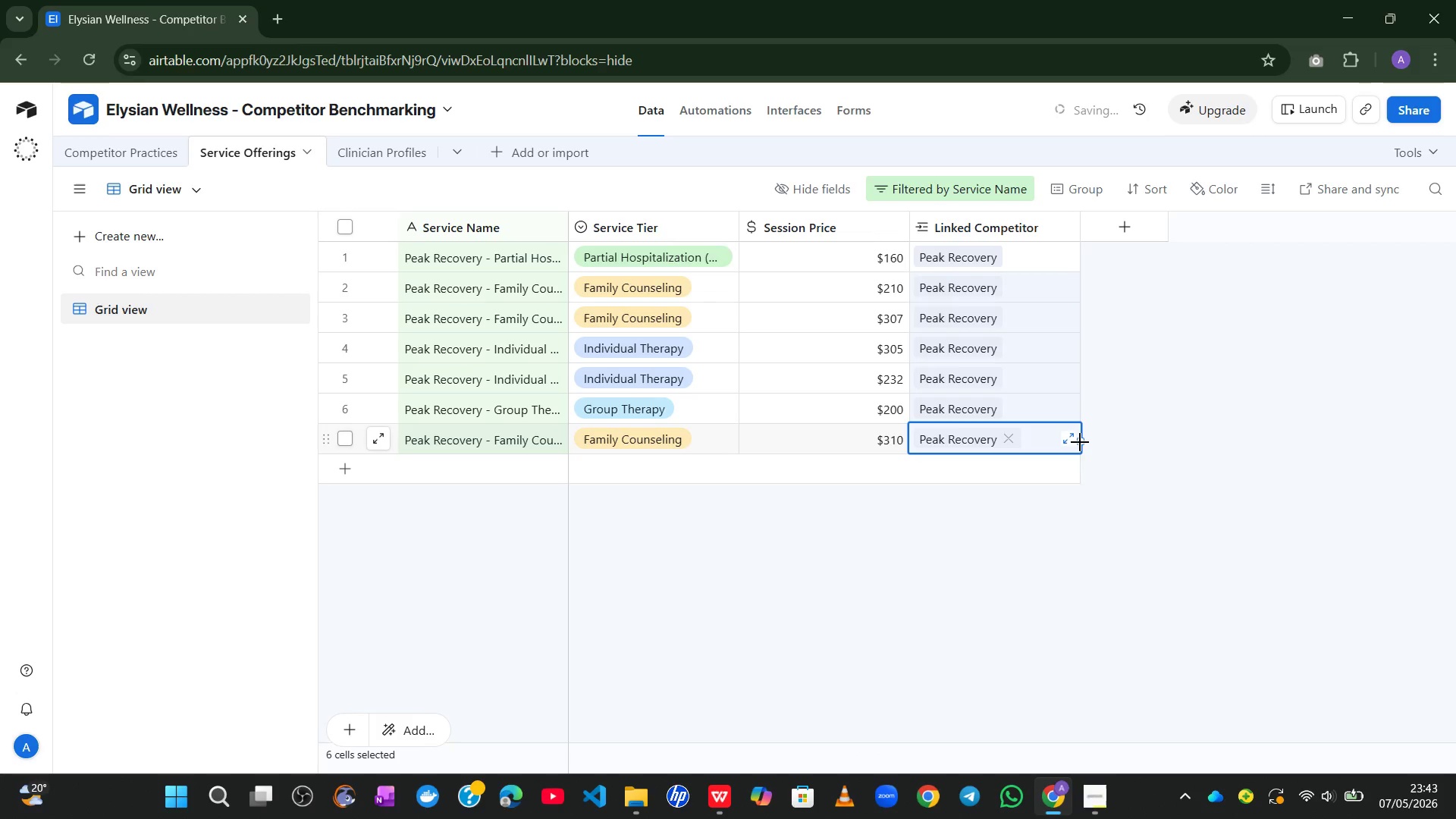 
double_click([1080, 442])
 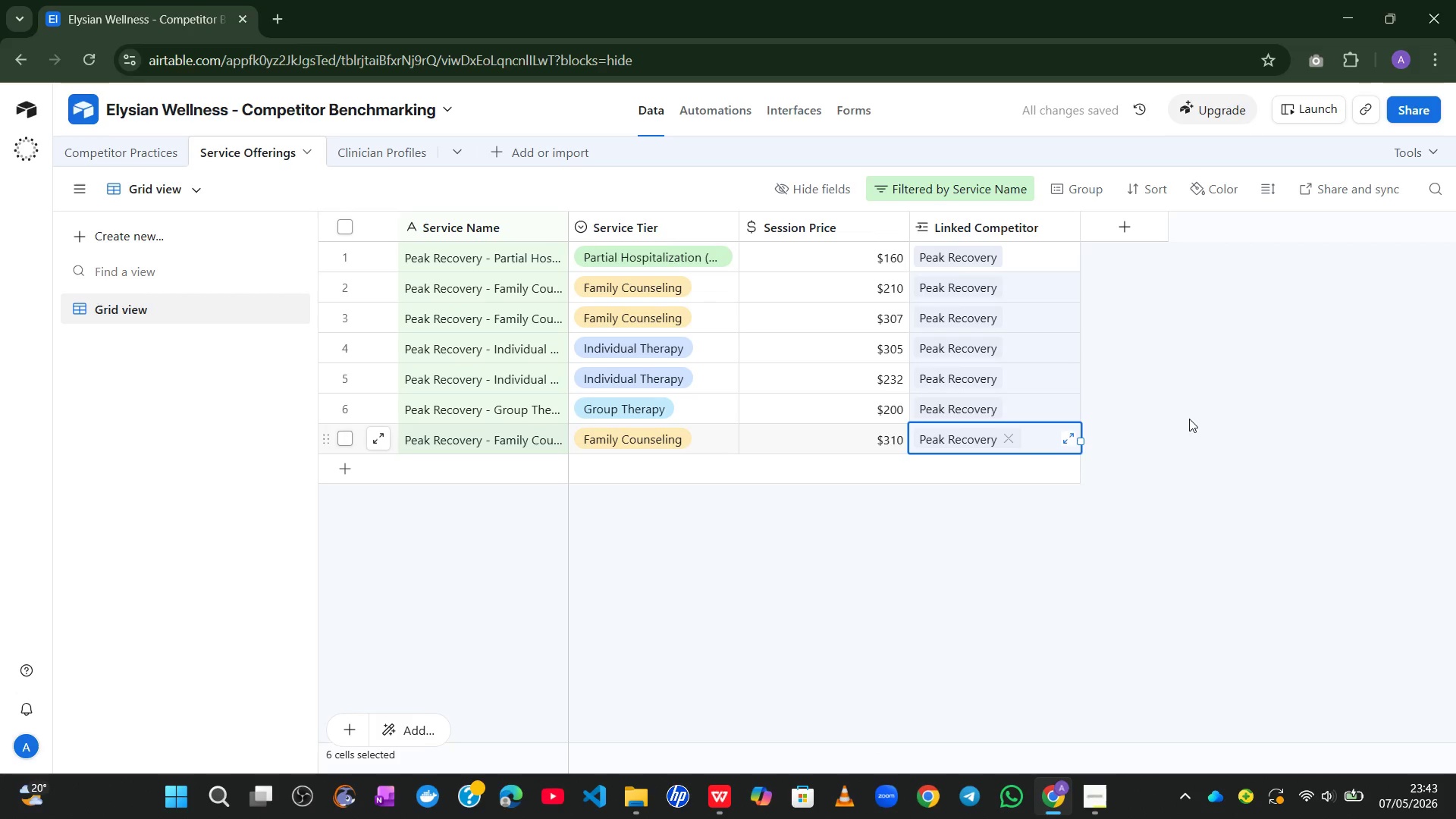 
left_click([1189, 419])
 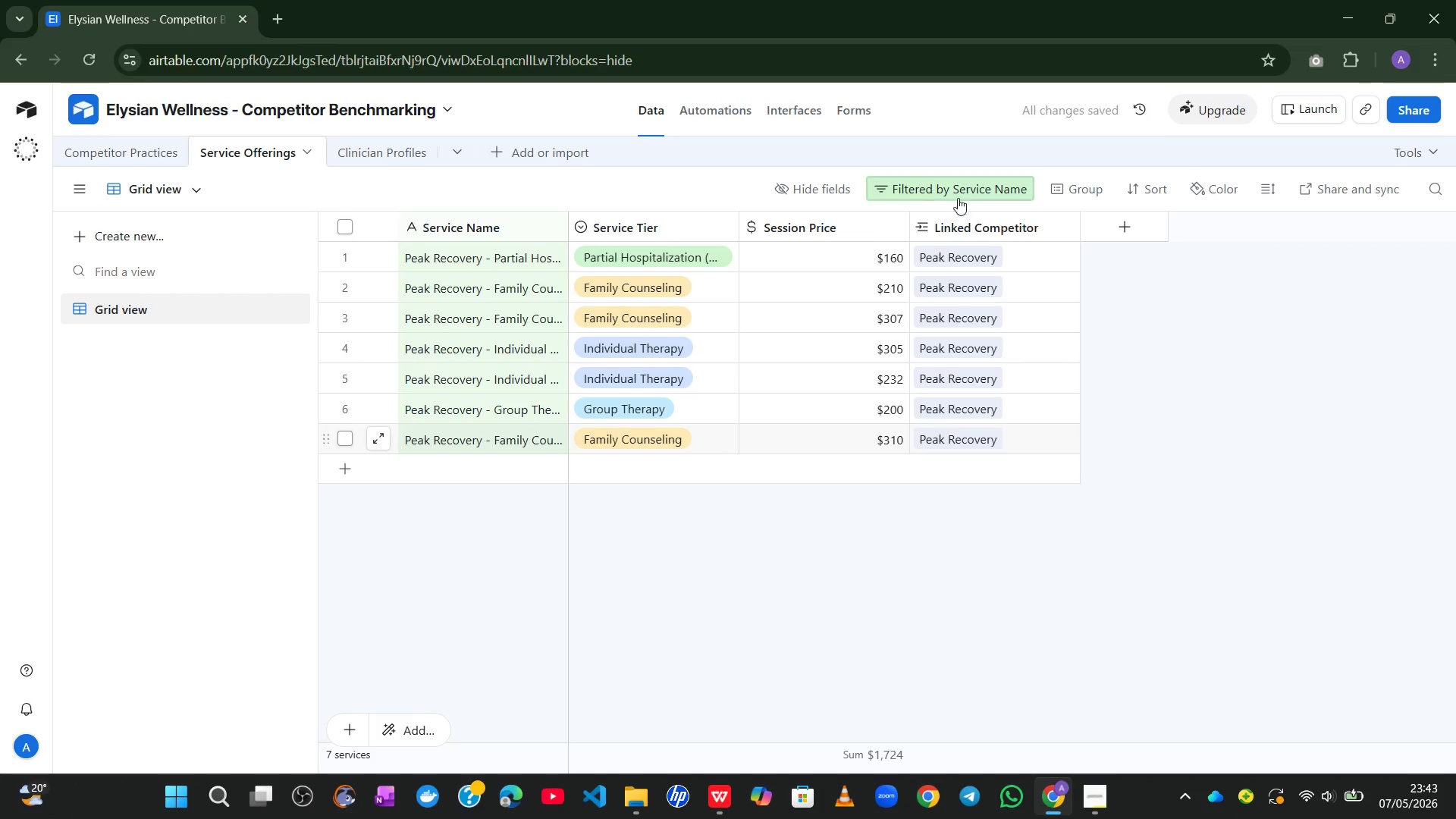 
left_click([956, 187])
 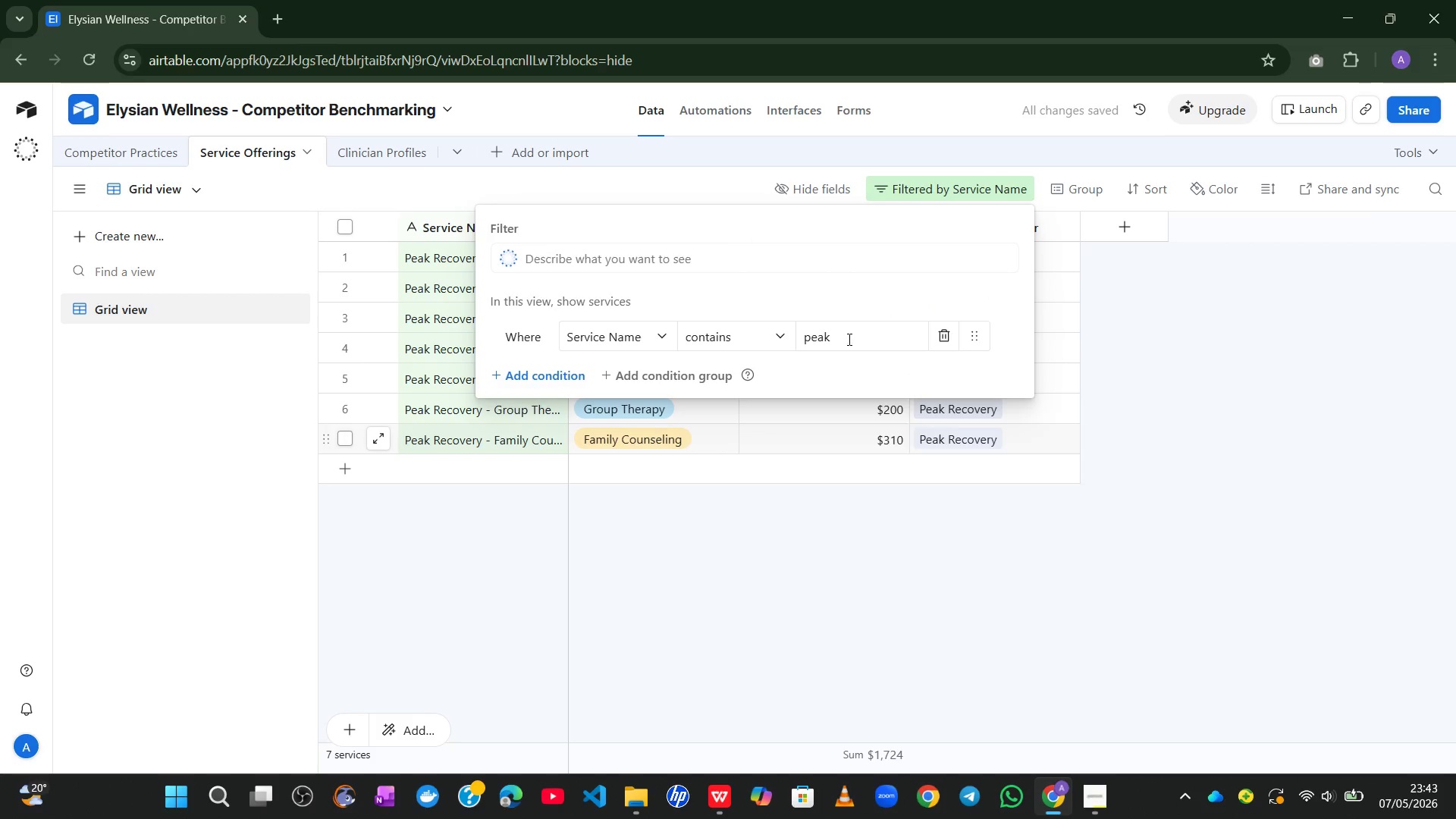 
left_click([843, 342])
 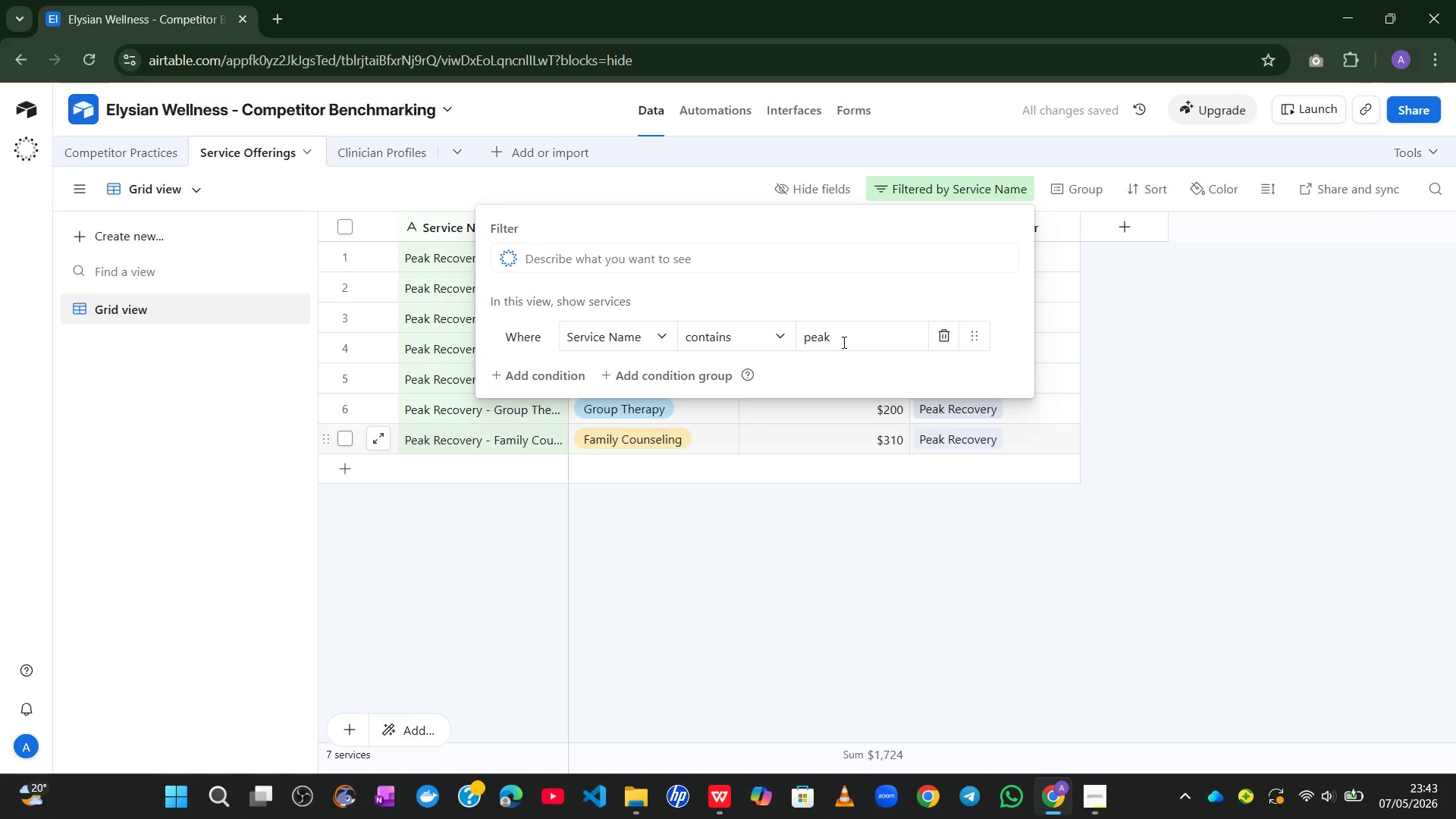 
key(Control+A)
 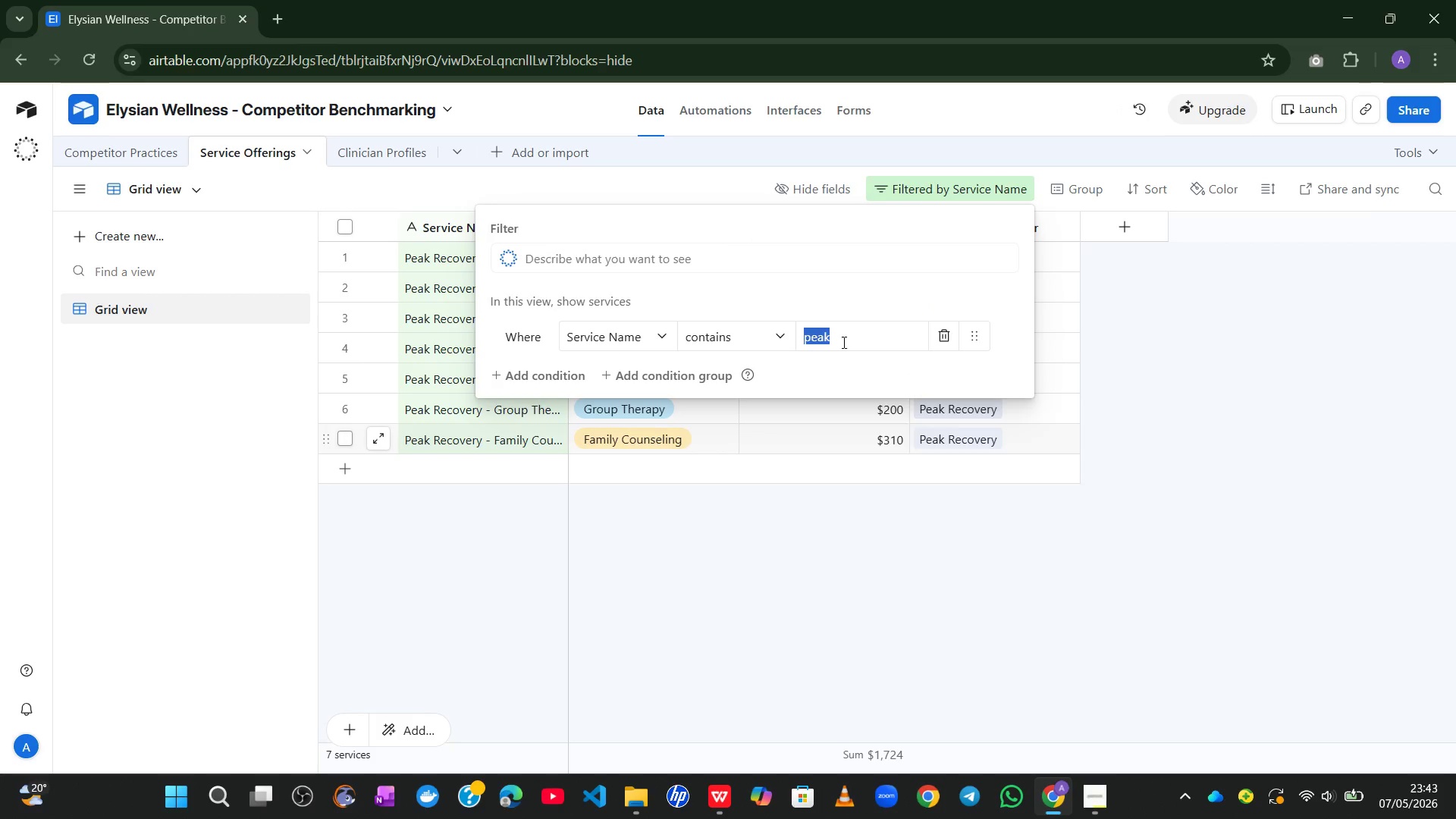 
type(urban)
 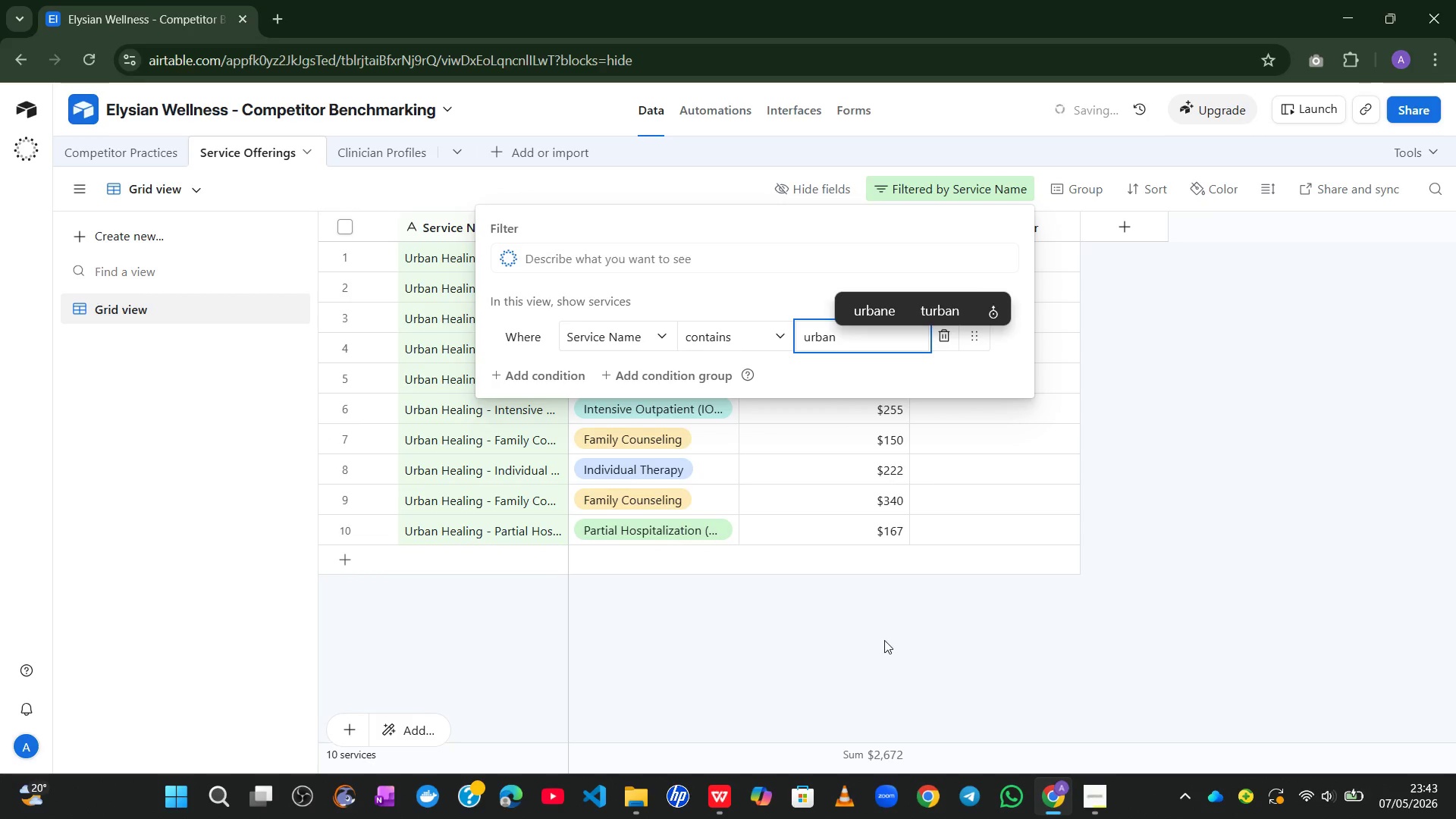 
left_click([894, 659])
 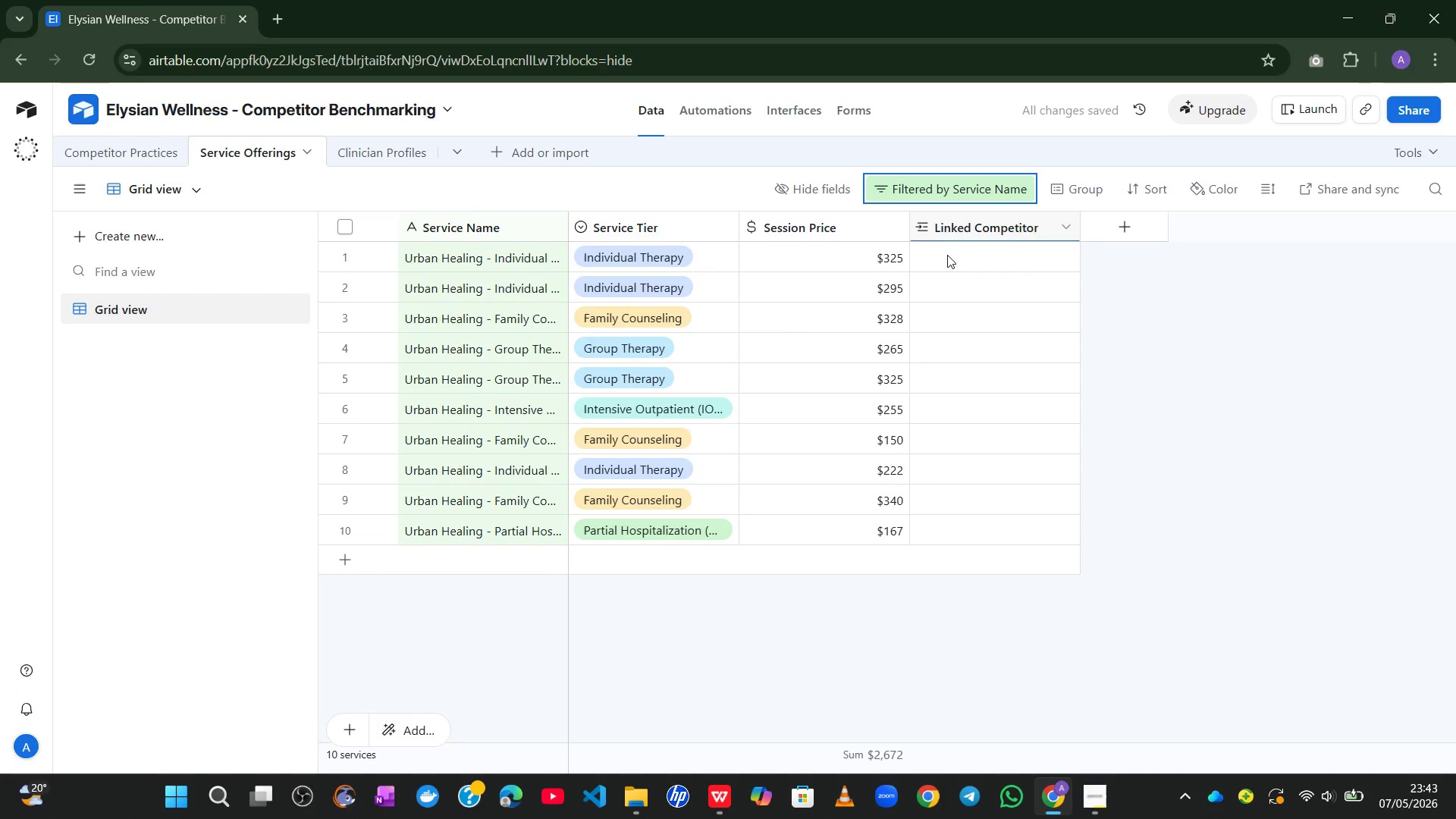 
left_click([940, 260])
 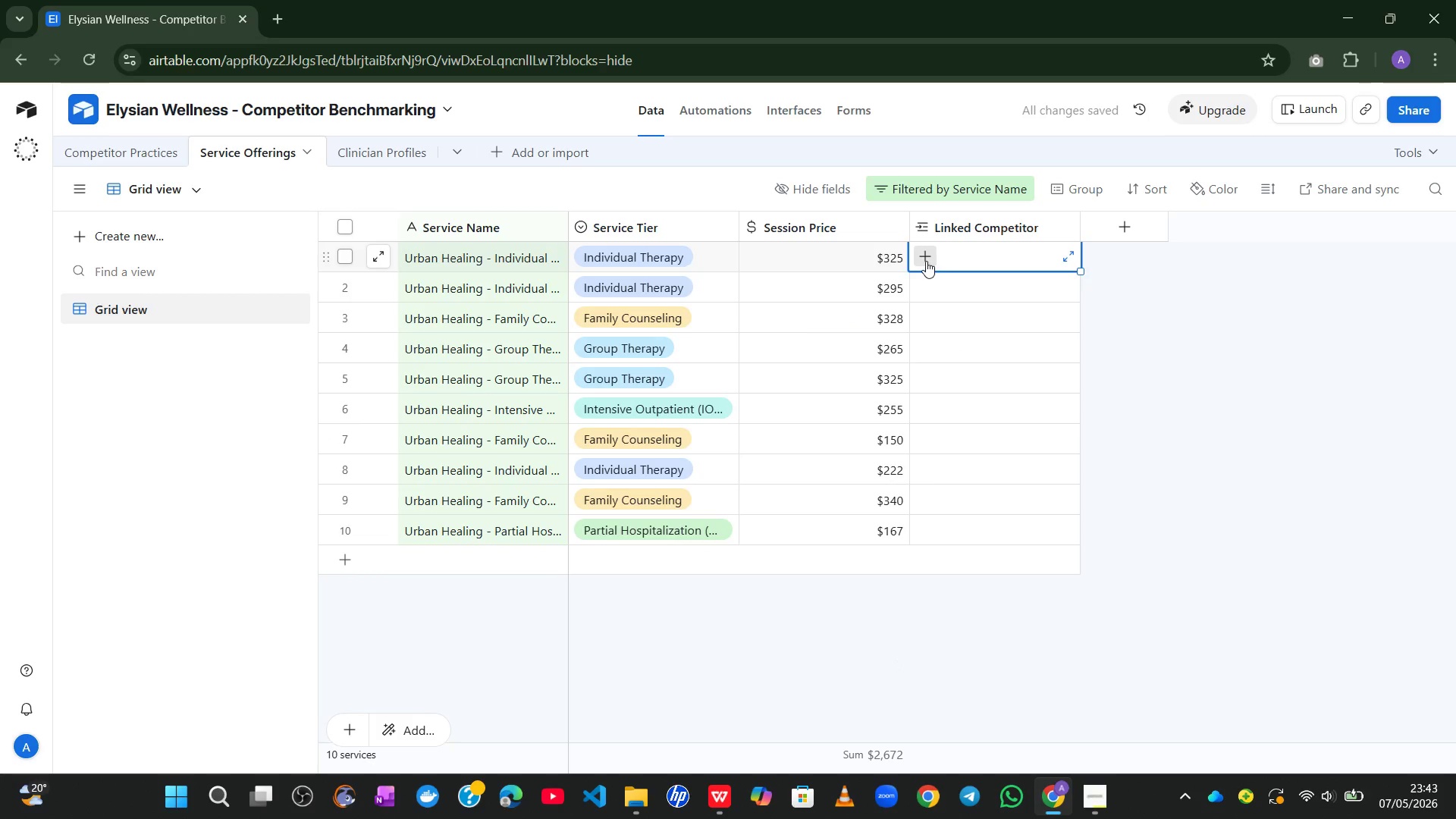 
left_click([926, 261])
 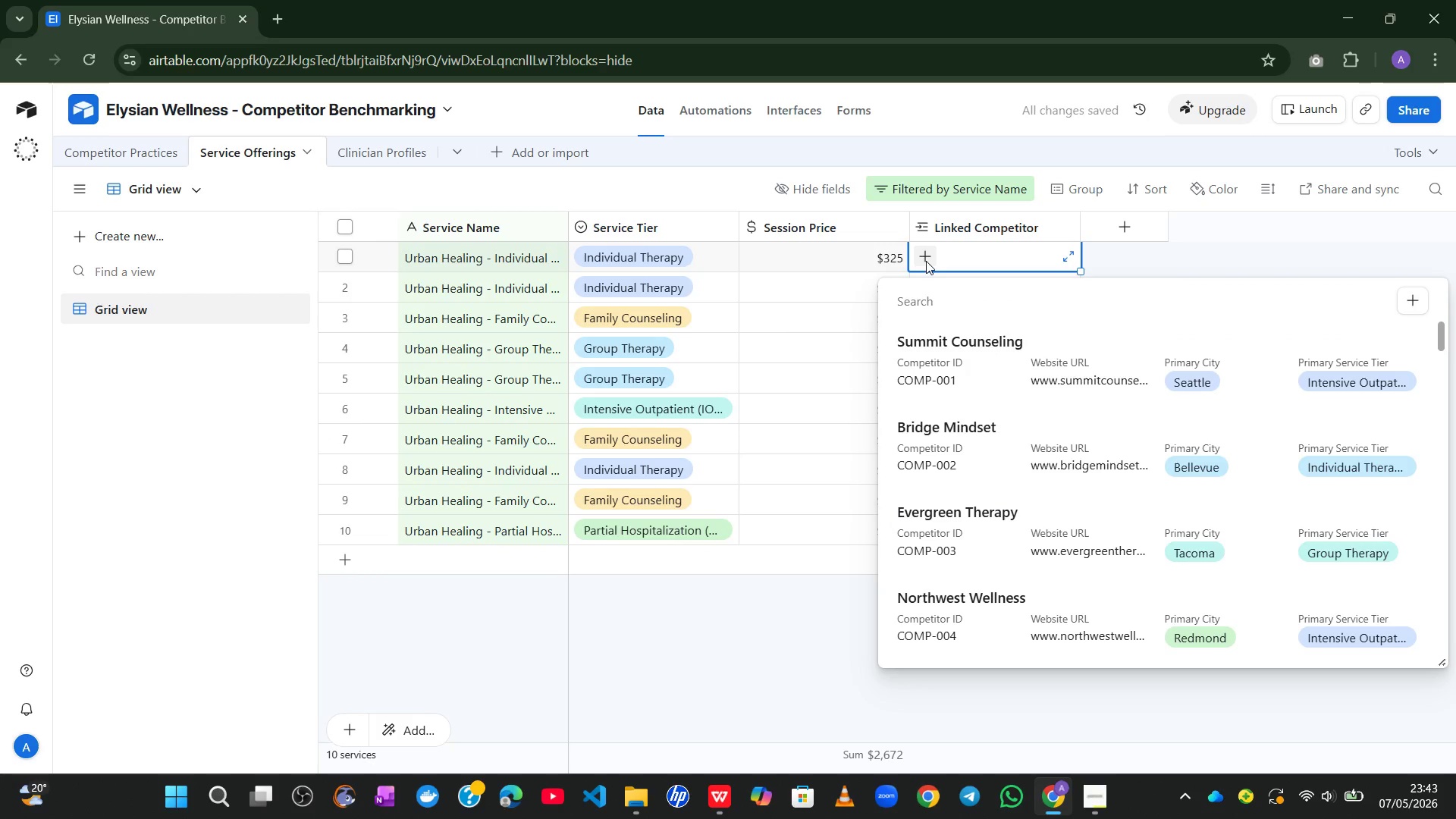 
type(urb)
 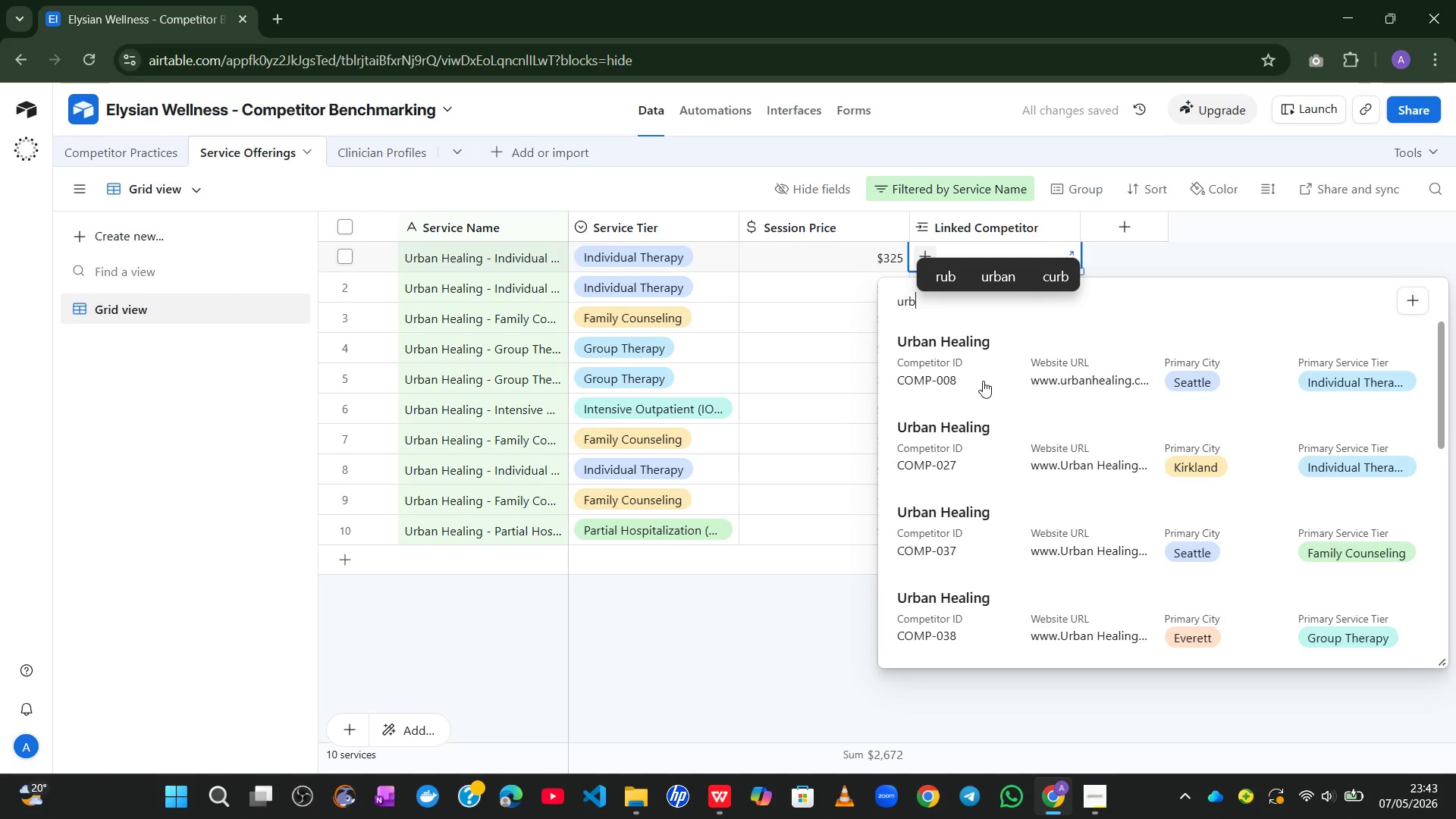 
left_click([983, 381])
 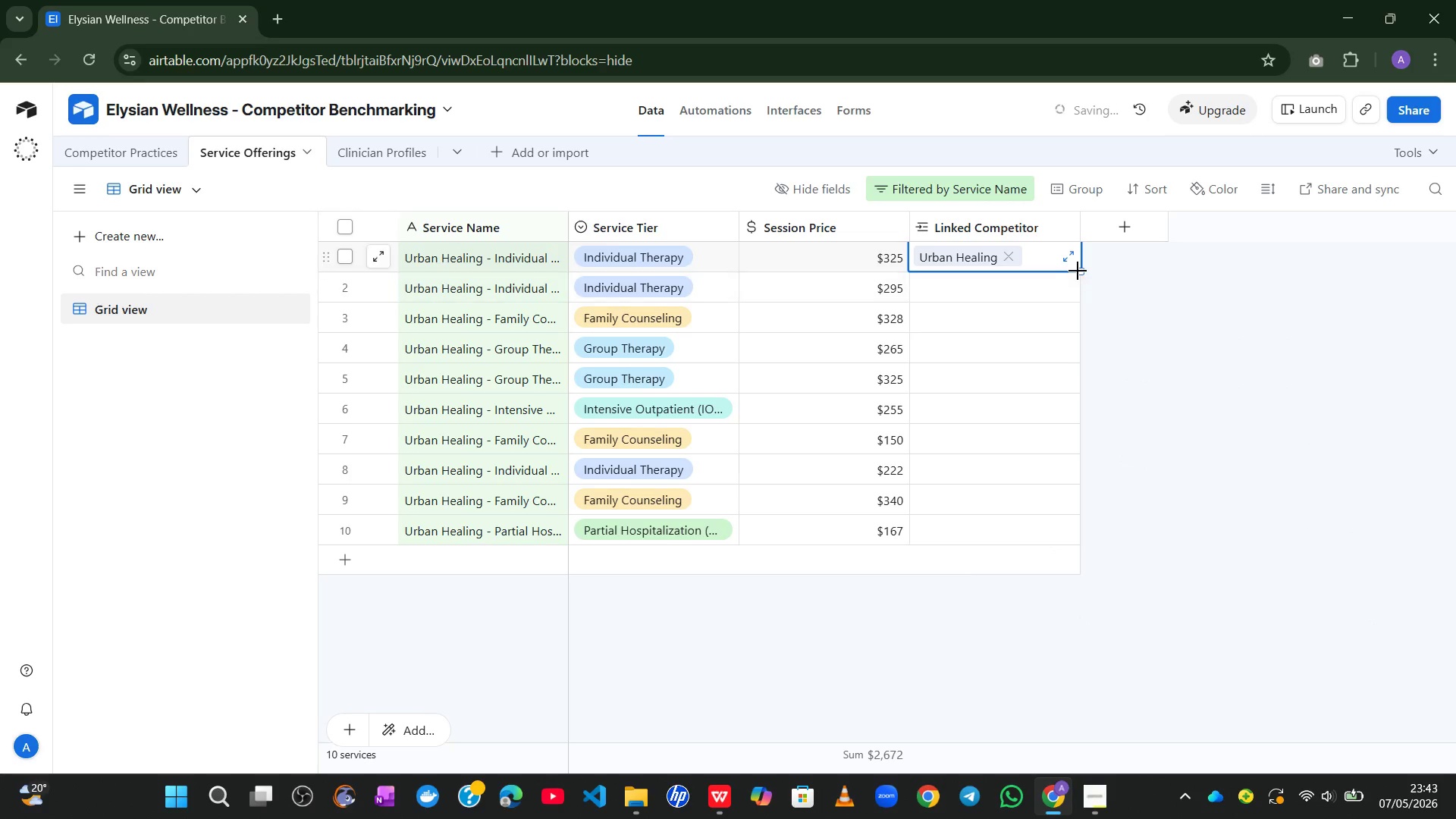 
left_click_drag(start_coordinate=[1079, 271], to_coordinate=[1051, 526])
 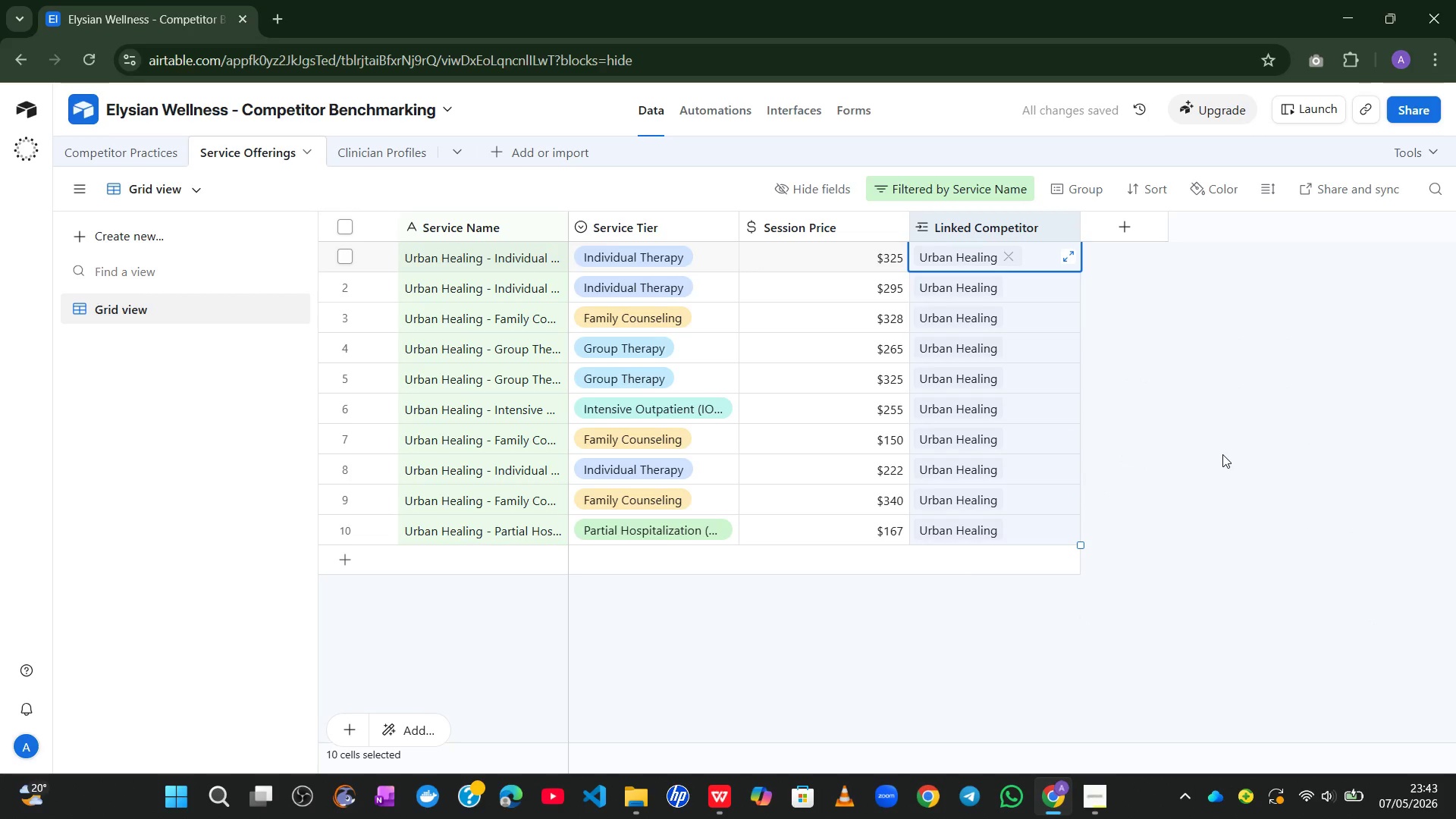 
left_click([1222, 454])
 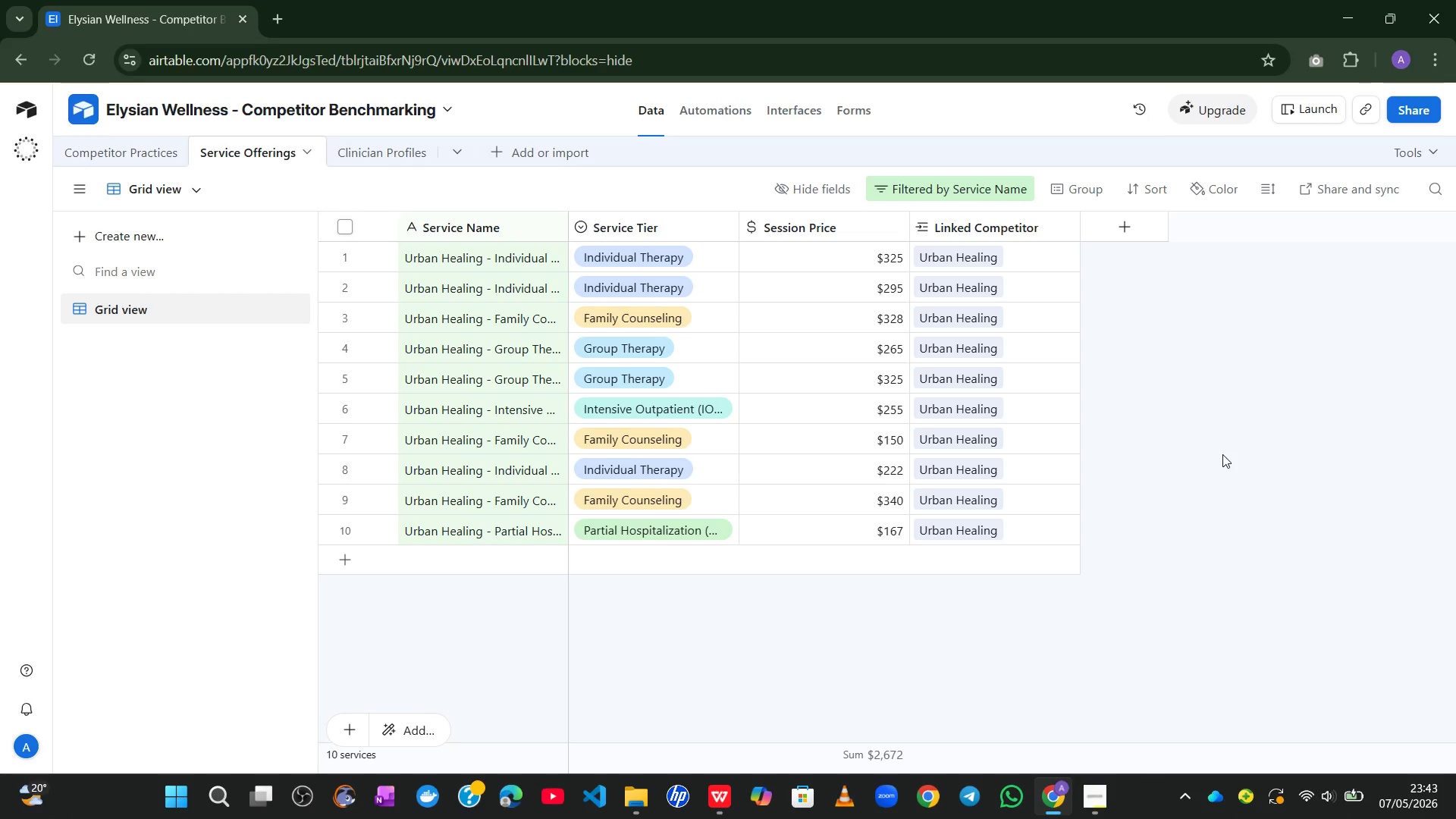 
wait(11.22)
 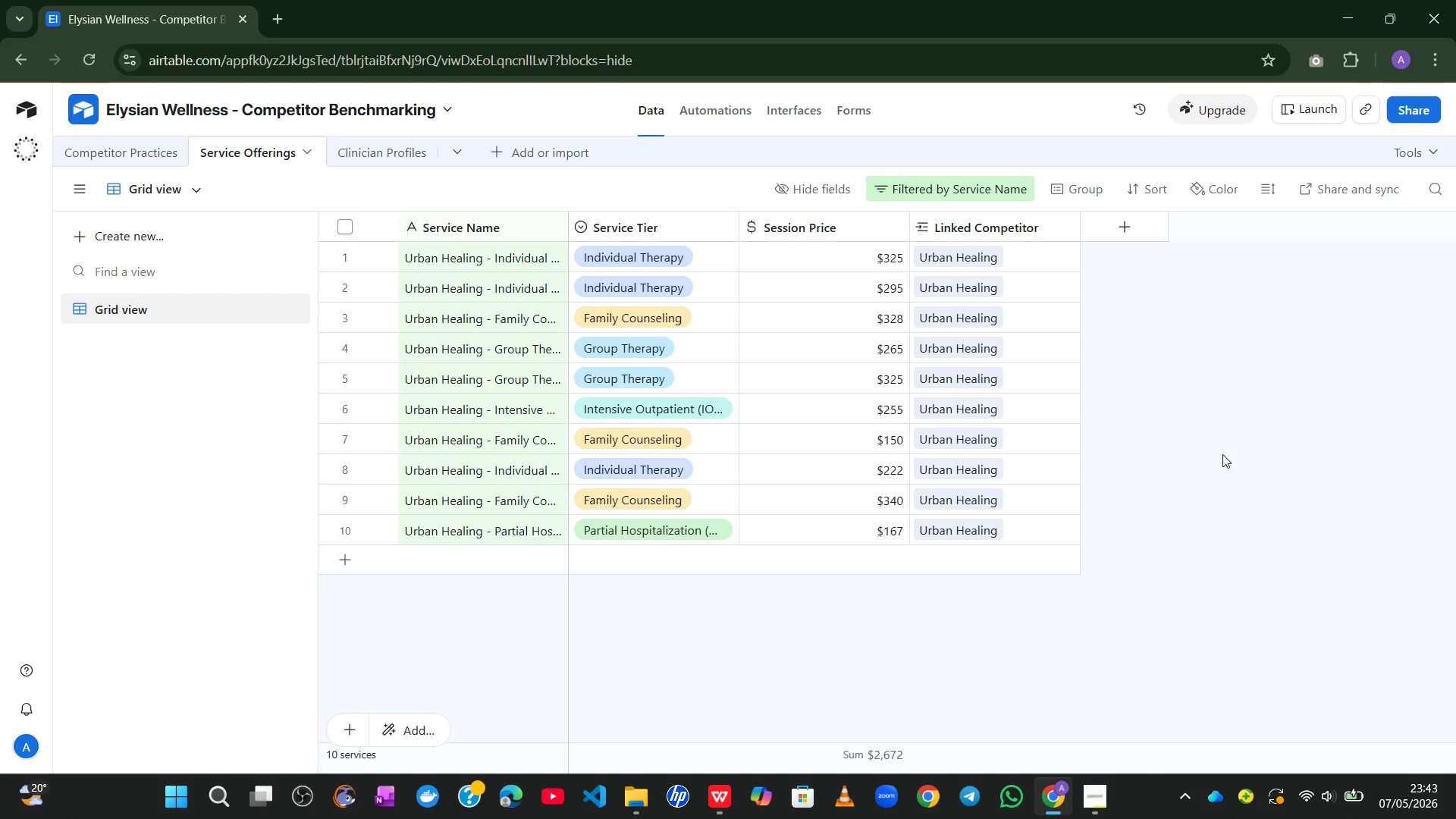 
left_click([984, 177])
 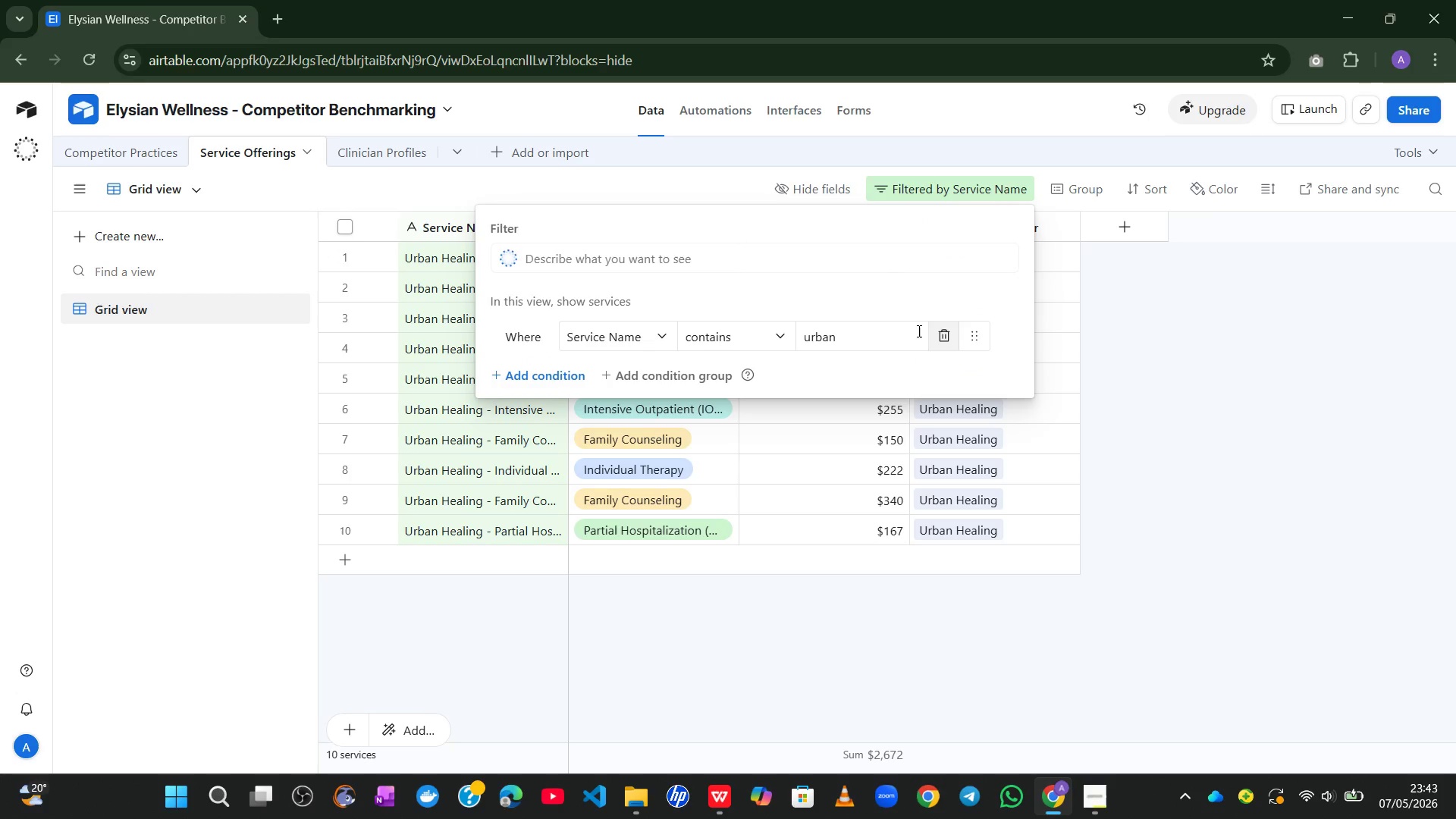 
left_click([881, 336])
 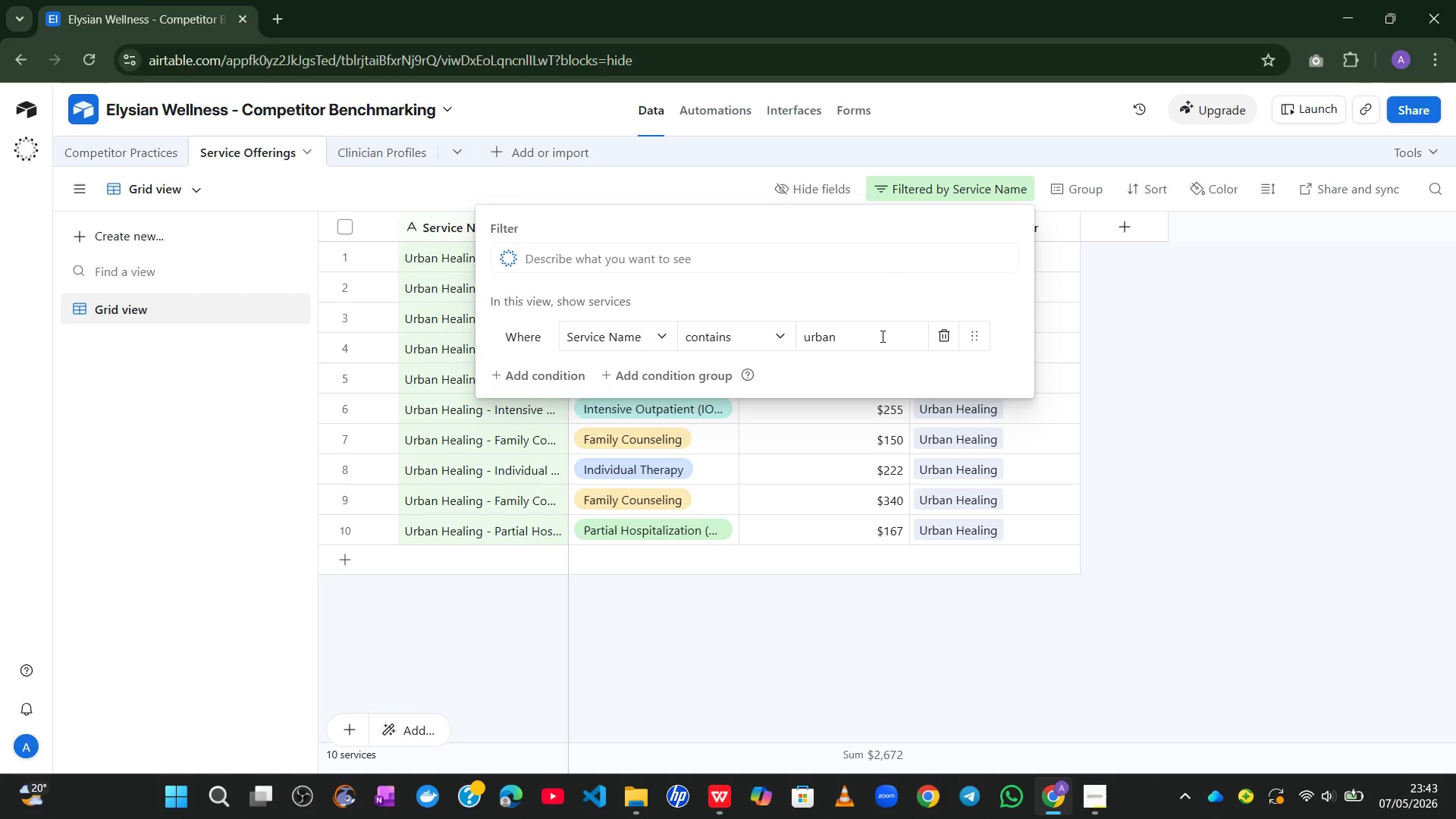 
key(Control+A)
 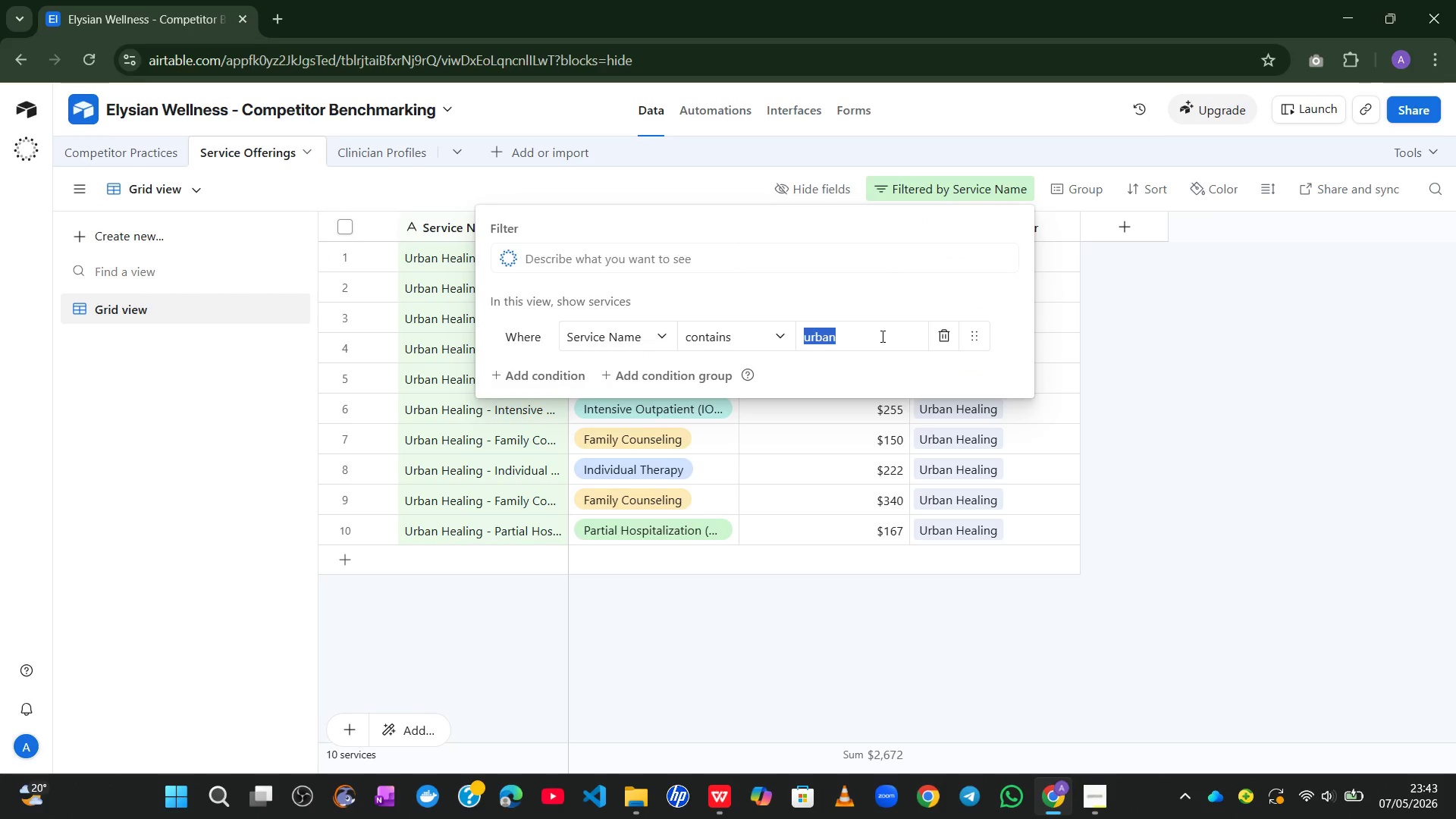 
type(Lightho)
 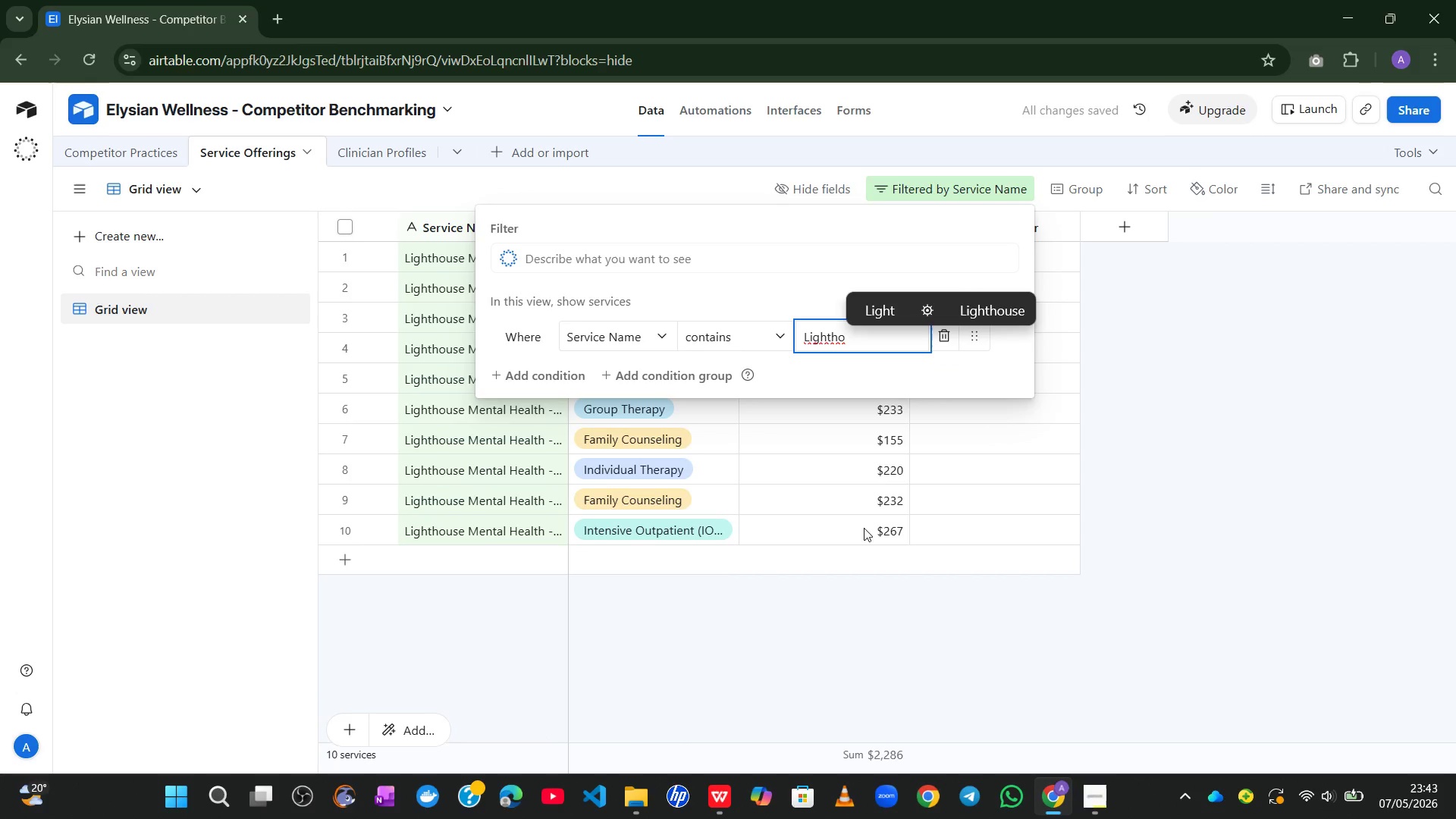 
left_click([849, 586])
 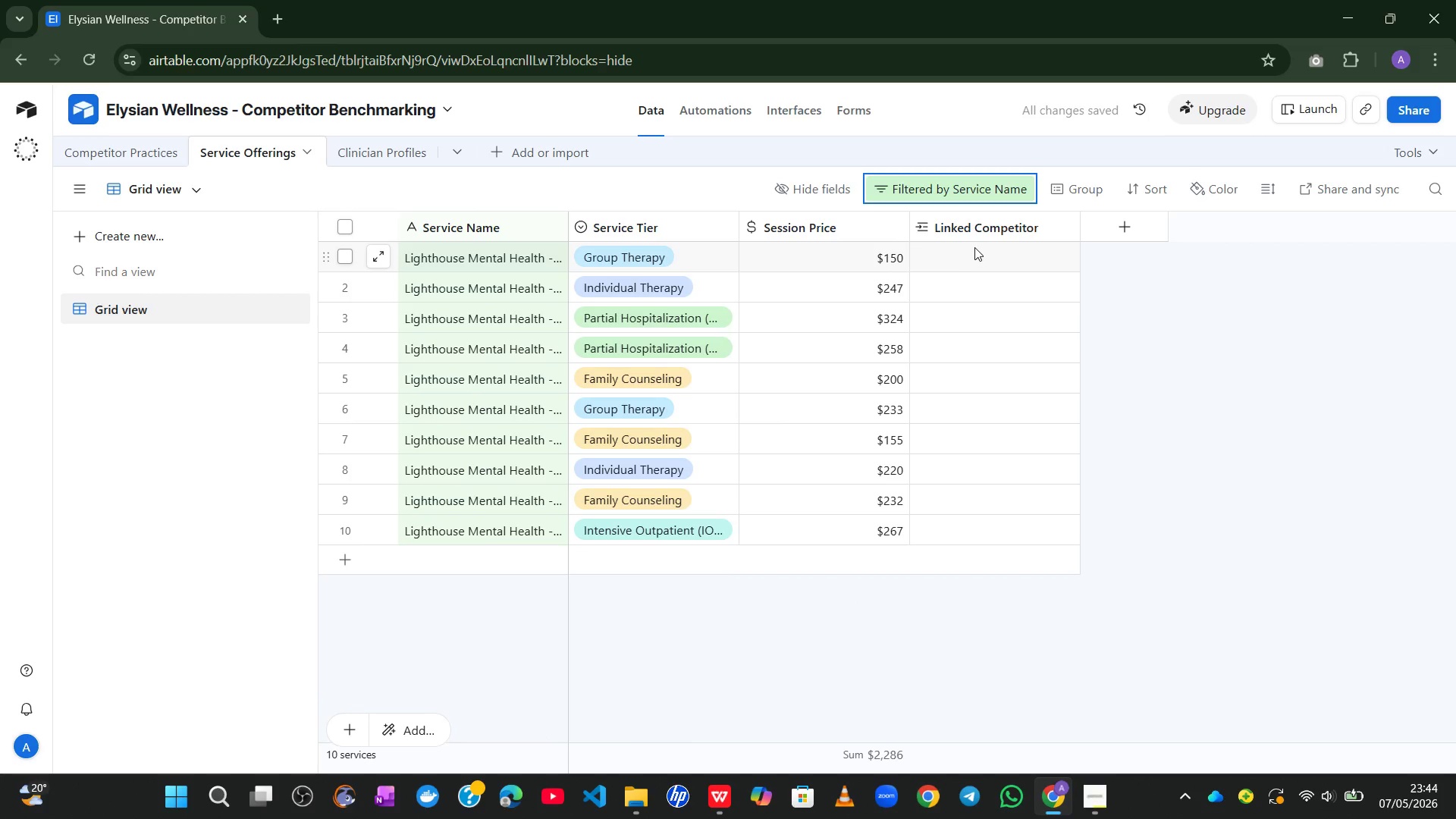 
left_click_drag(start_coordinate=[974, 247], to_coordinate=[927, 256])
 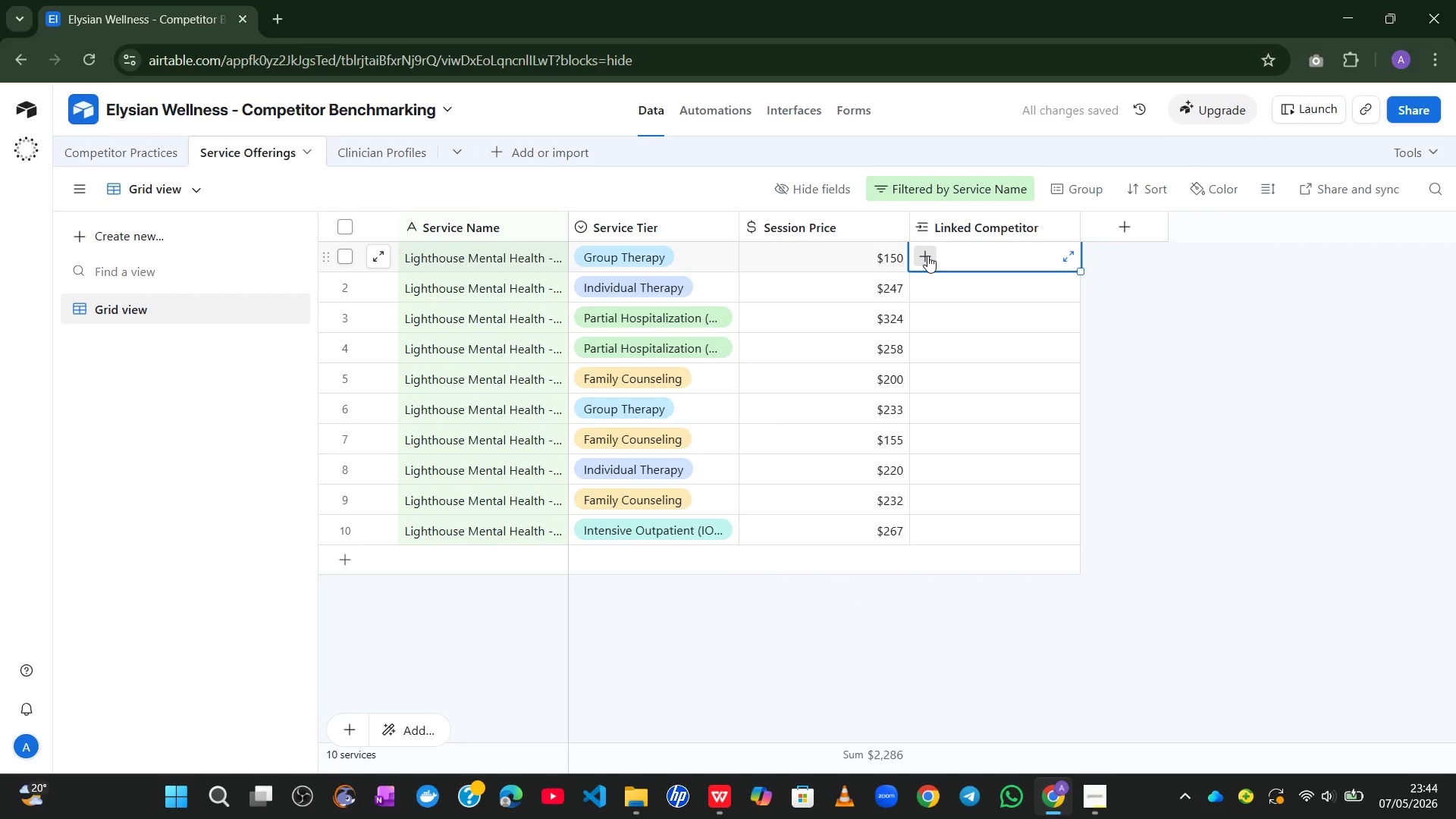 
left_click([927, 256])
 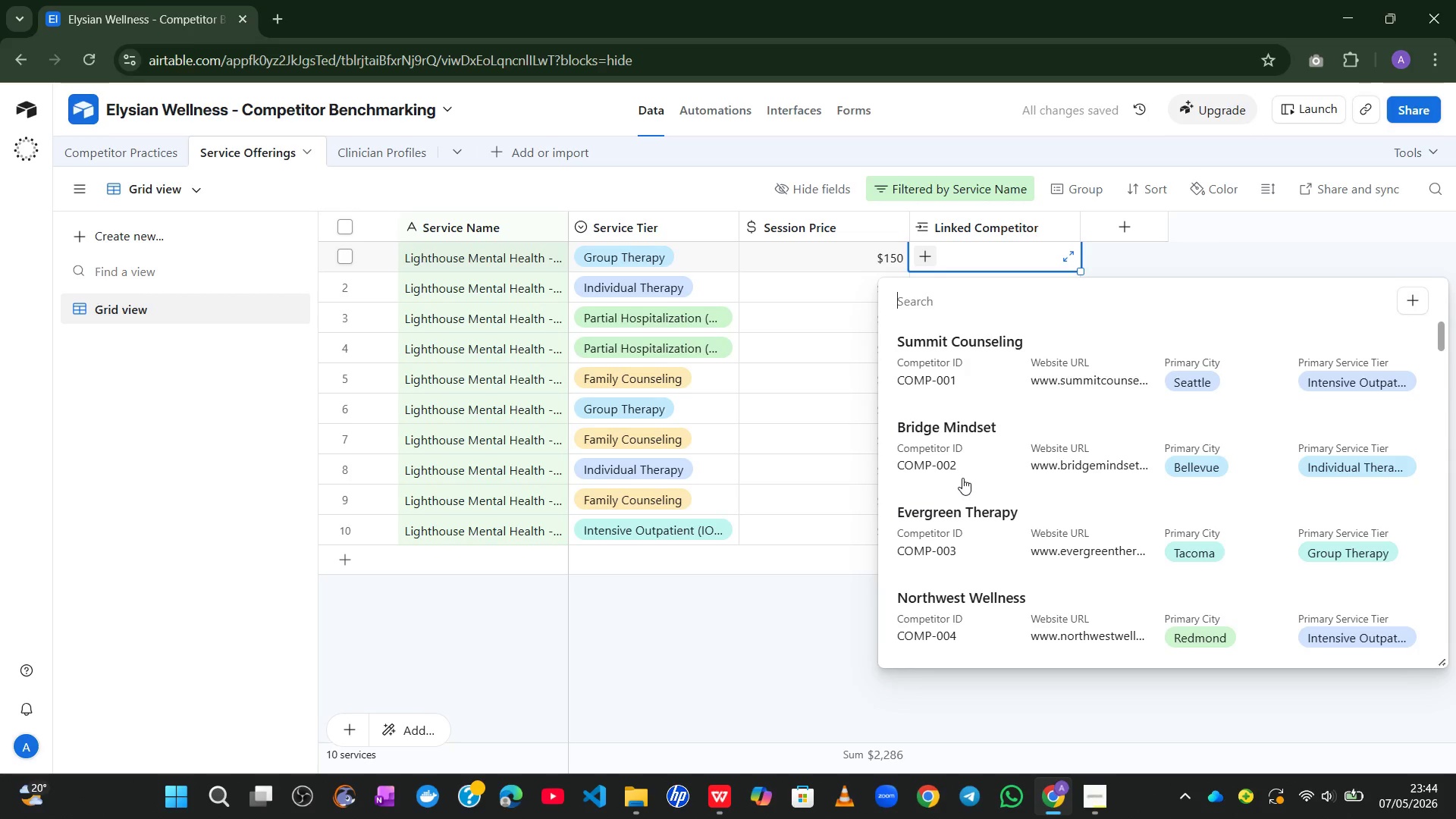 
type(ligh)
 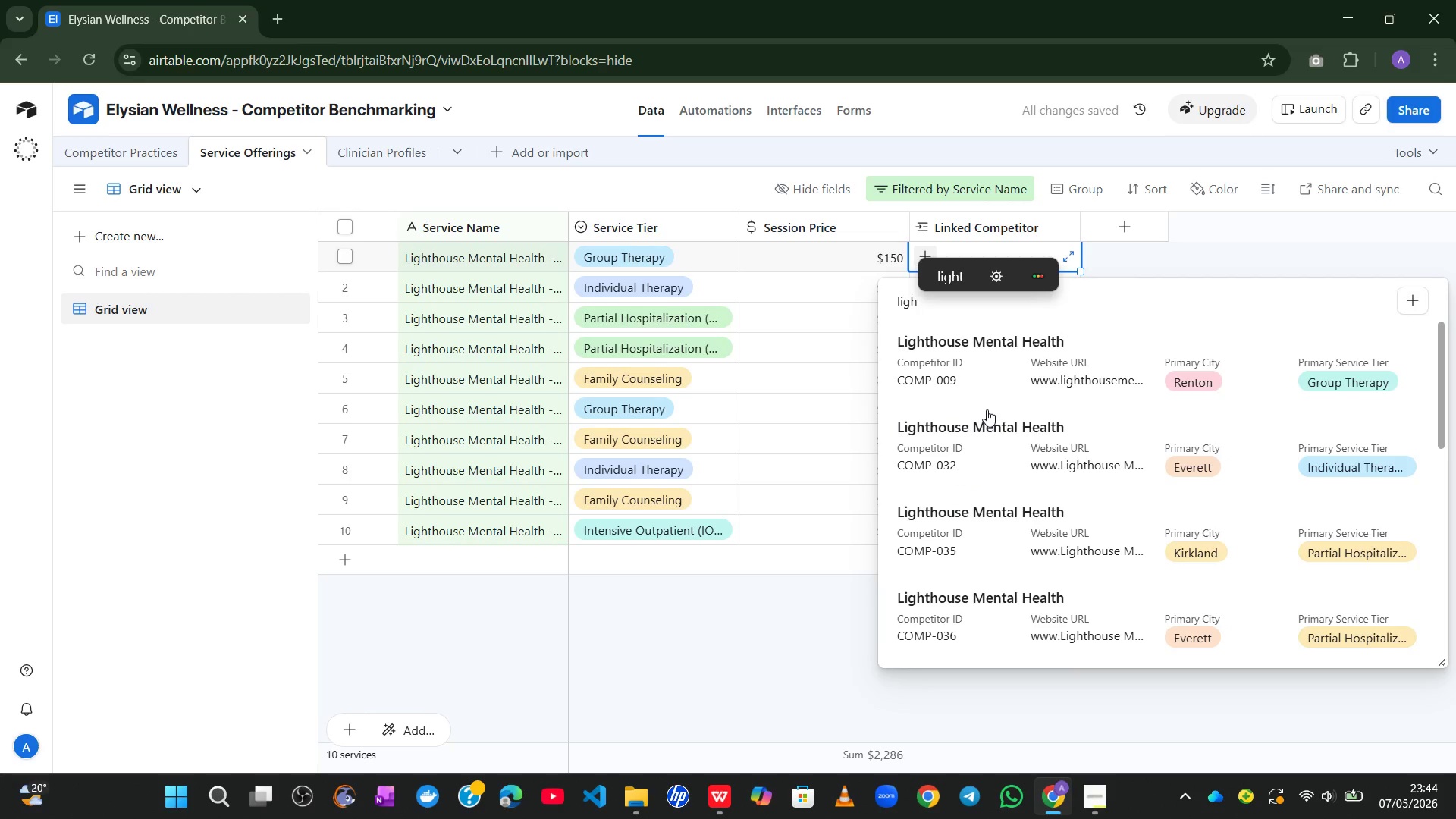 
left_click([1006, 359])
 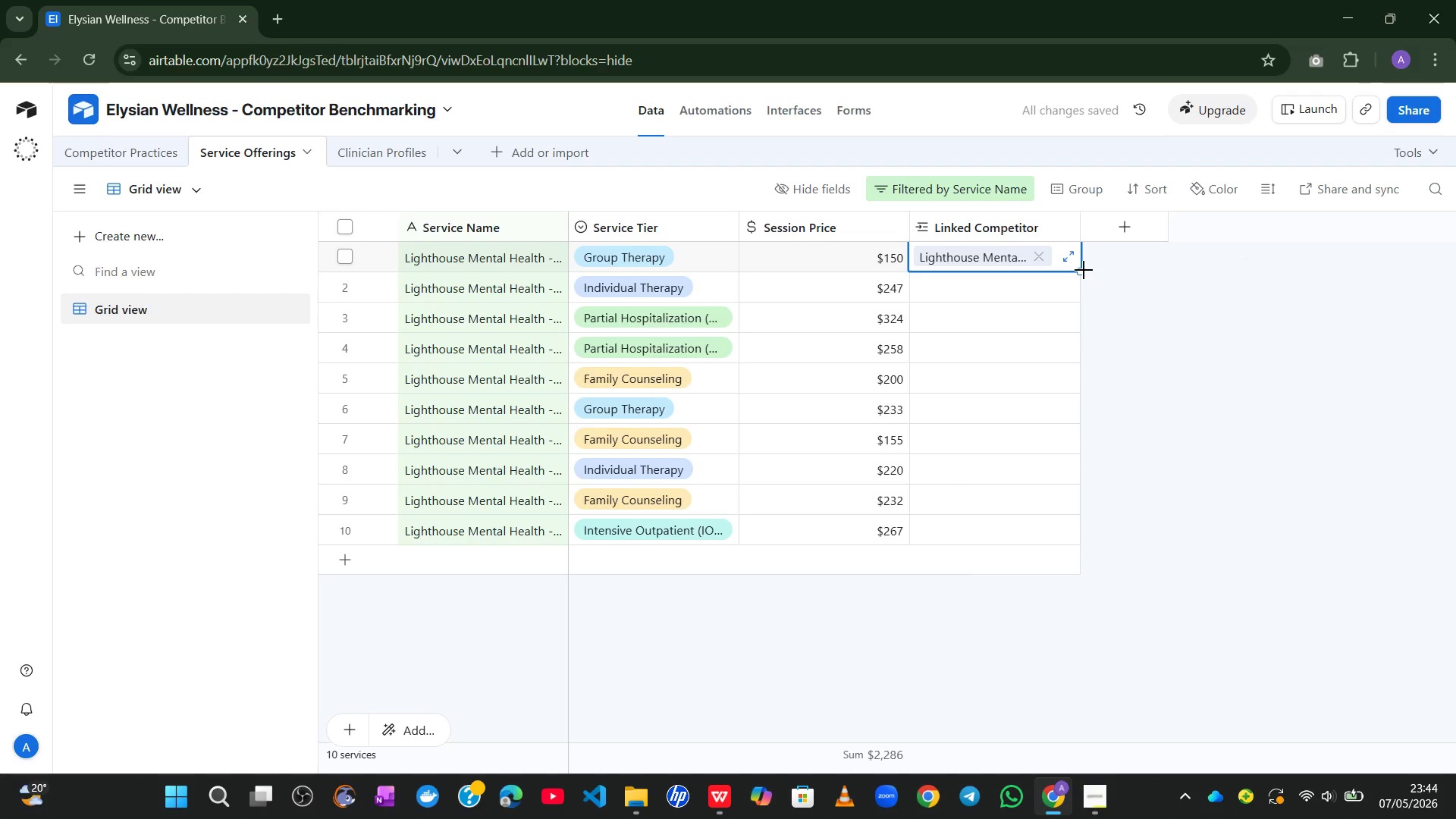 
left_click_drag(start_coordinate=[1082, 271], to_coordinate=[1068, 534])
 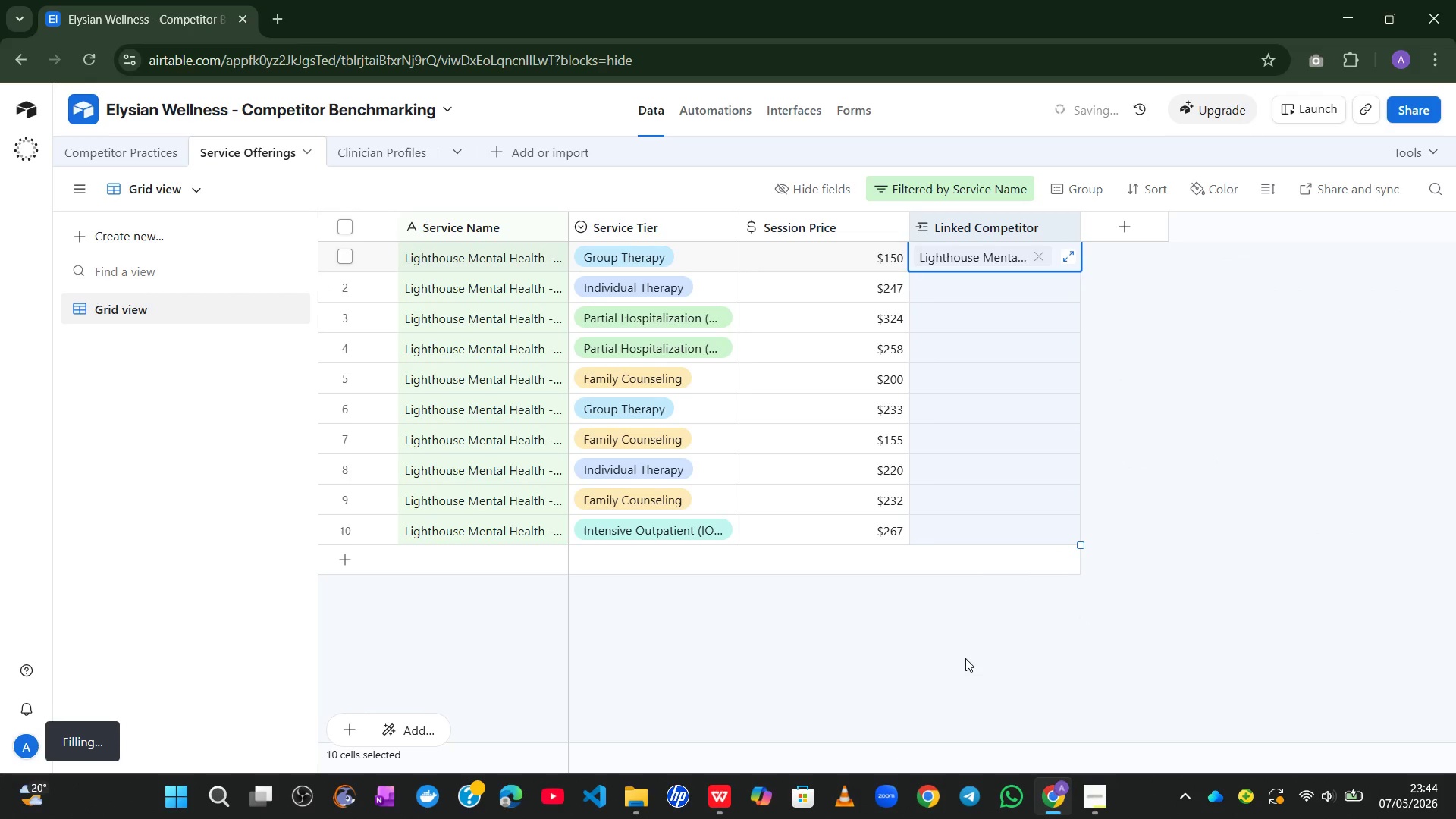 
left_click([965, 658])
 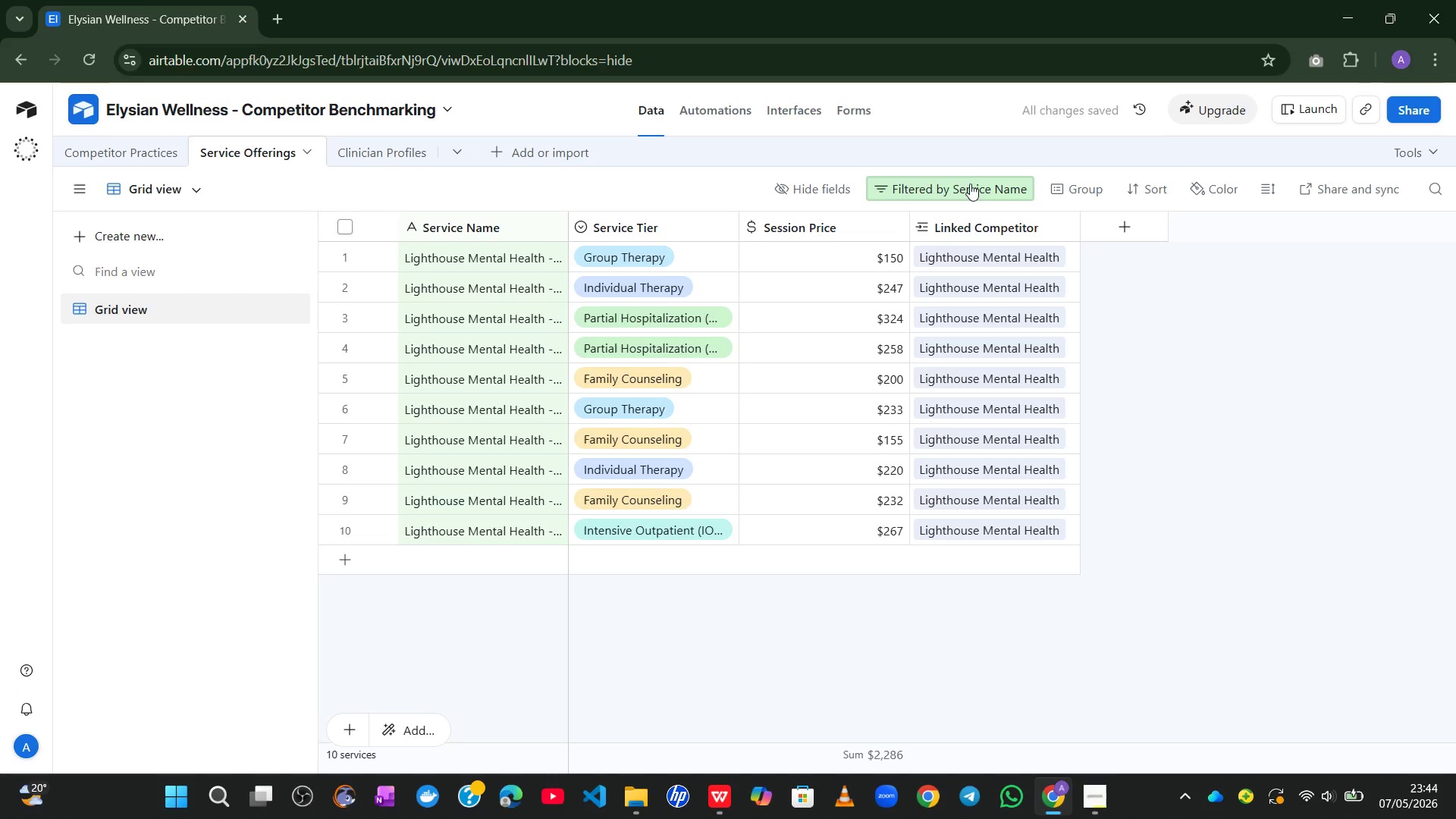 
left_click([968, 187])
 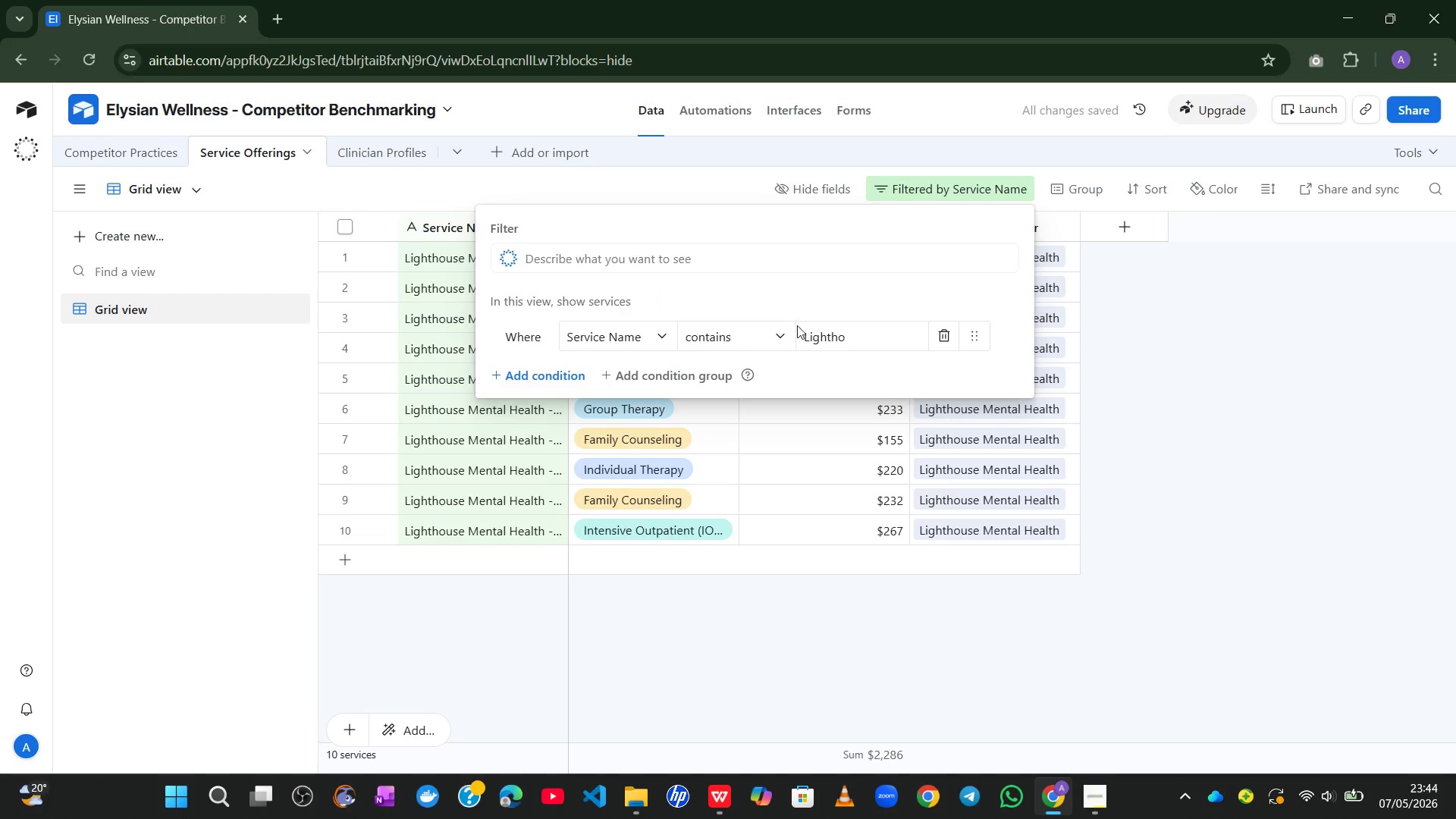 
left_click([853, 344])
 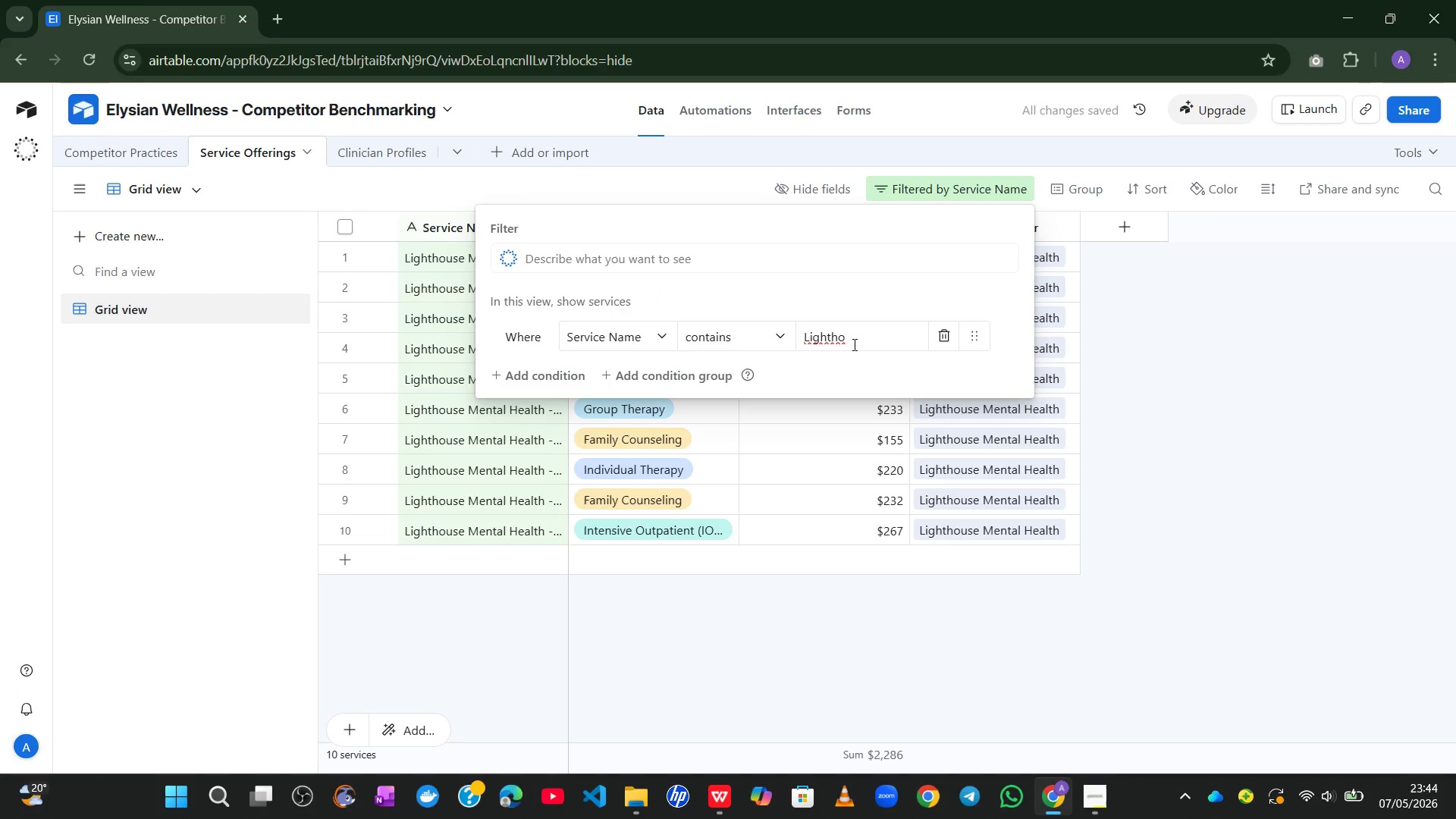 
key(Control+ControlLeft)
 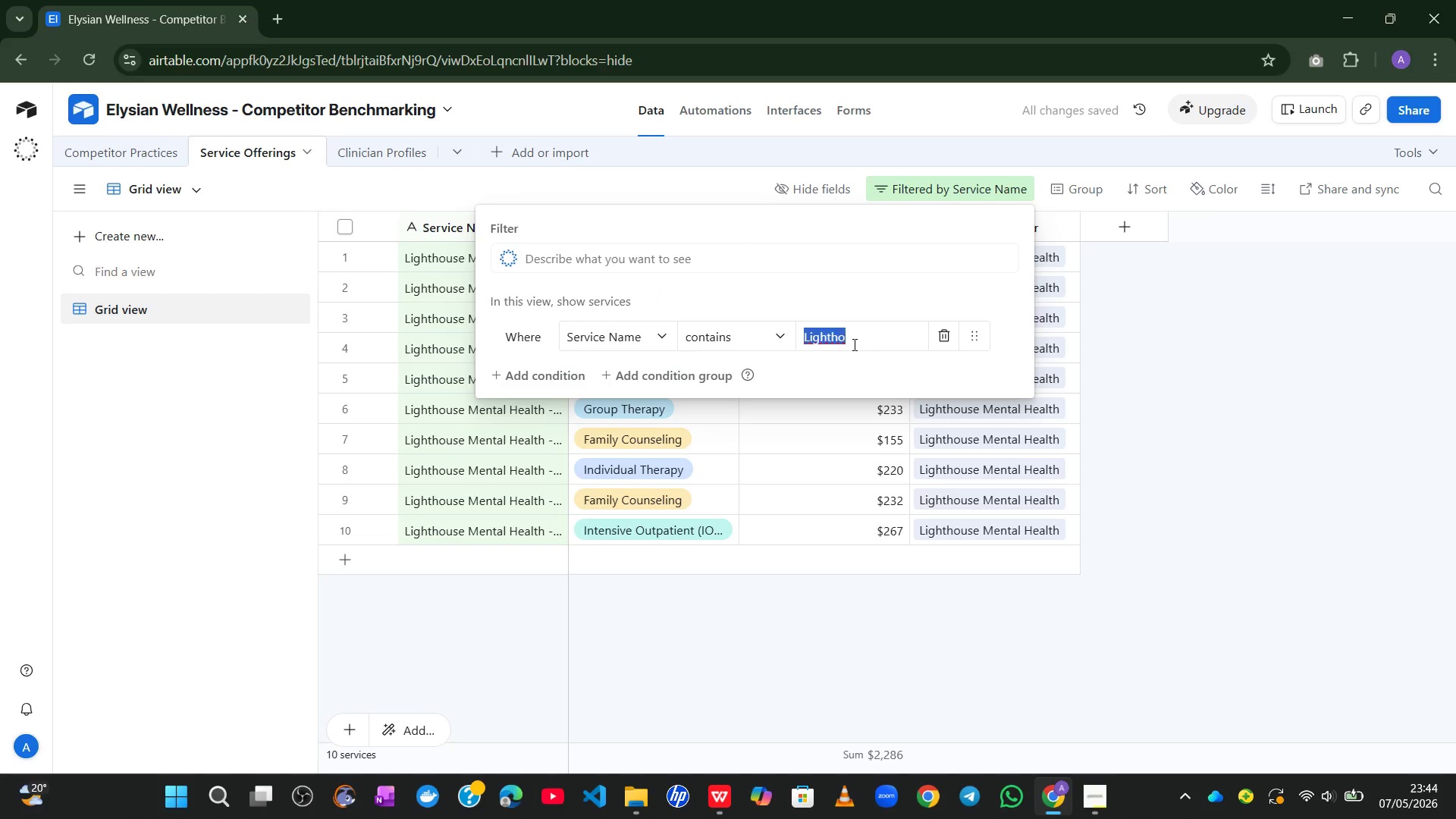 
key(Control+A)
 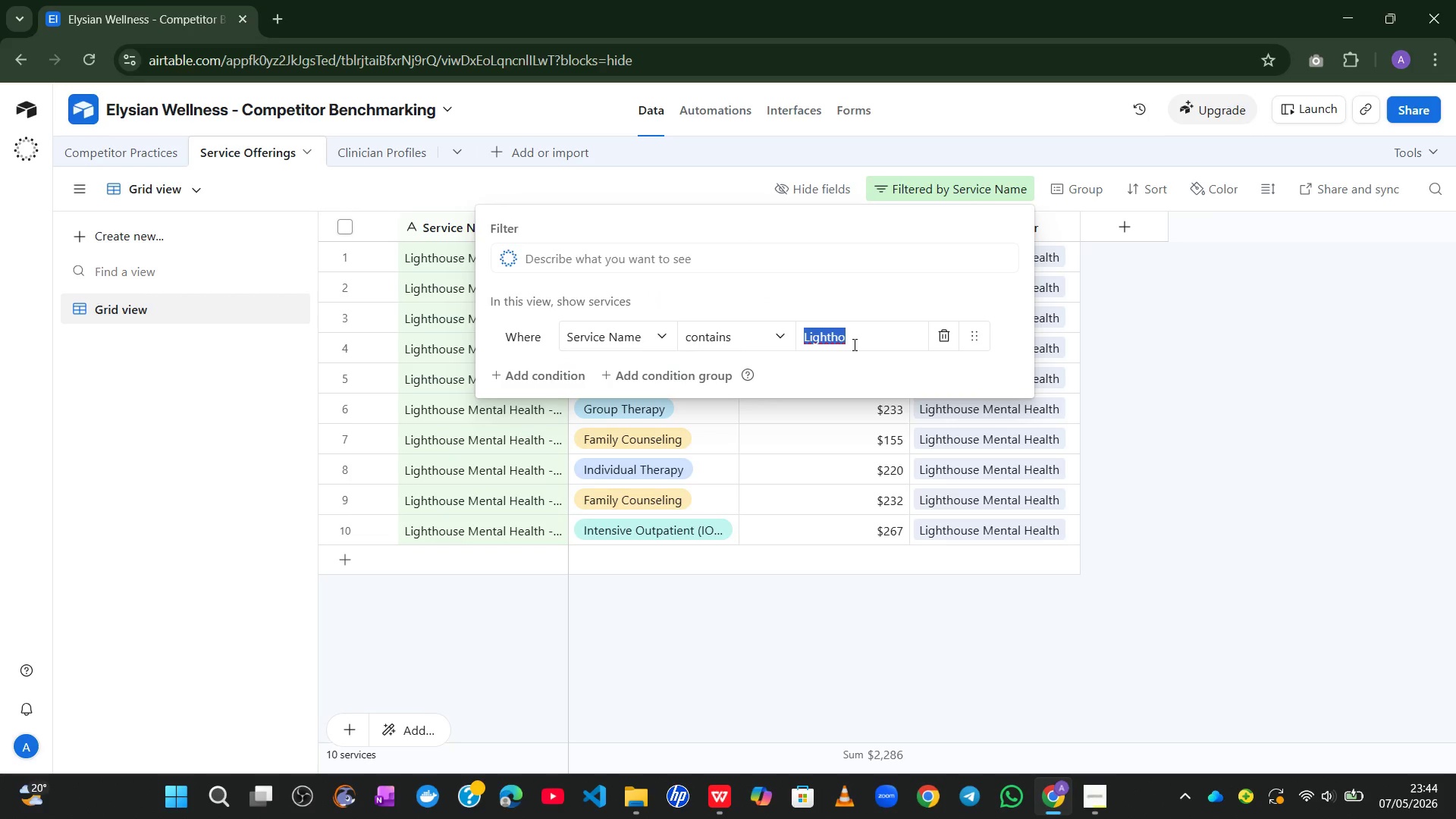 
type(Sound)
 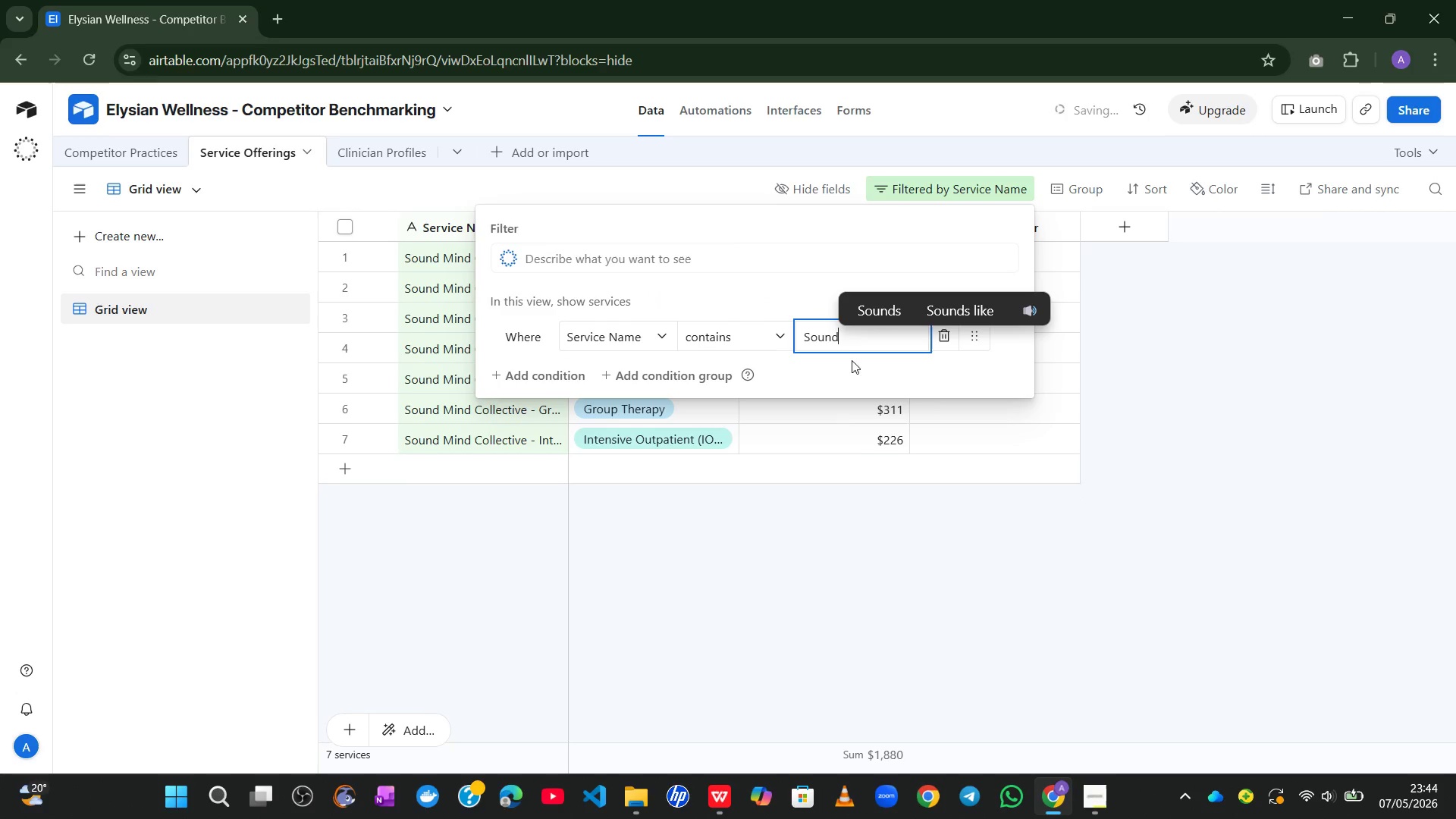 
left_click([852, 453])
 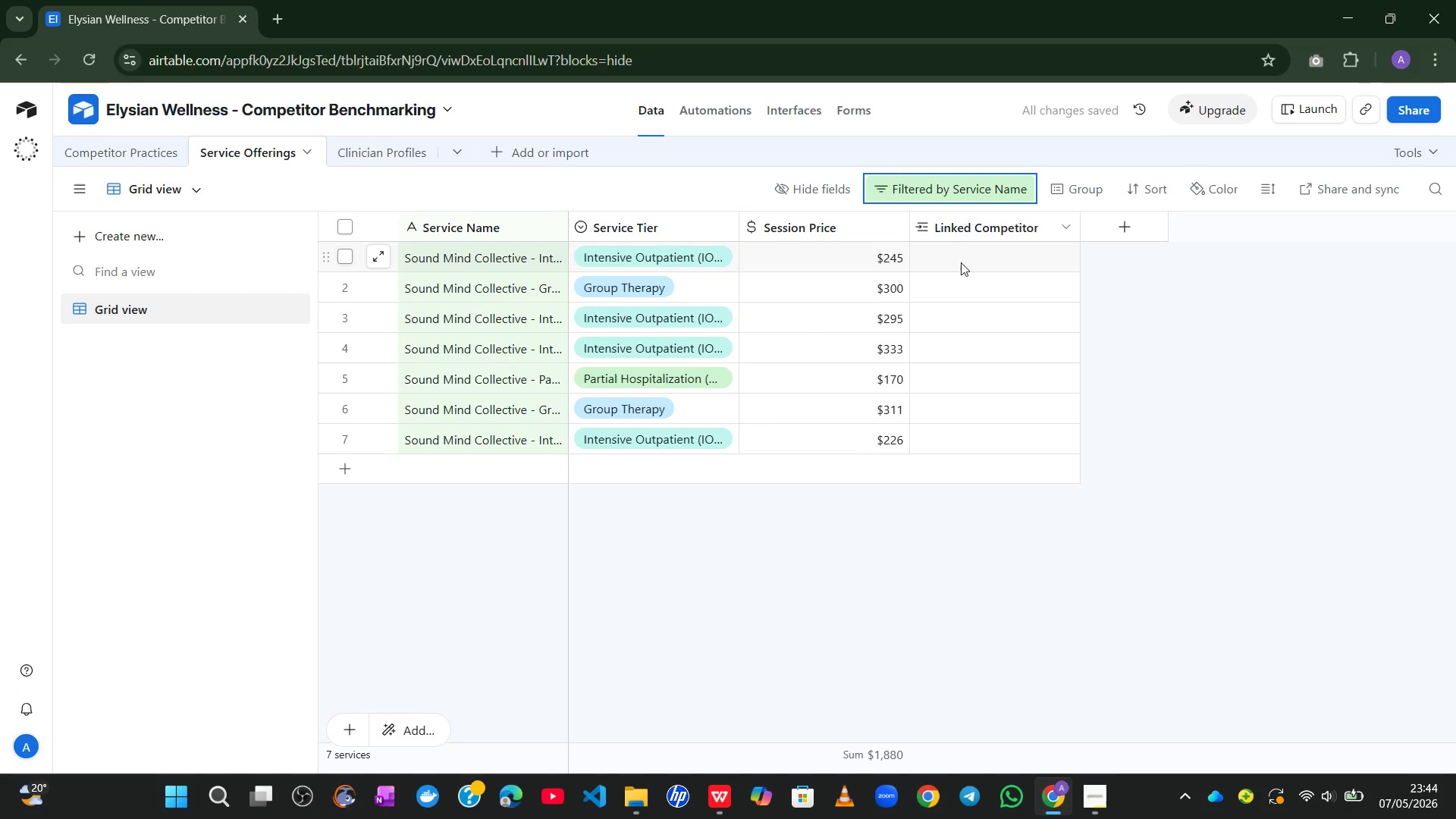 
left_click([961, 262])
 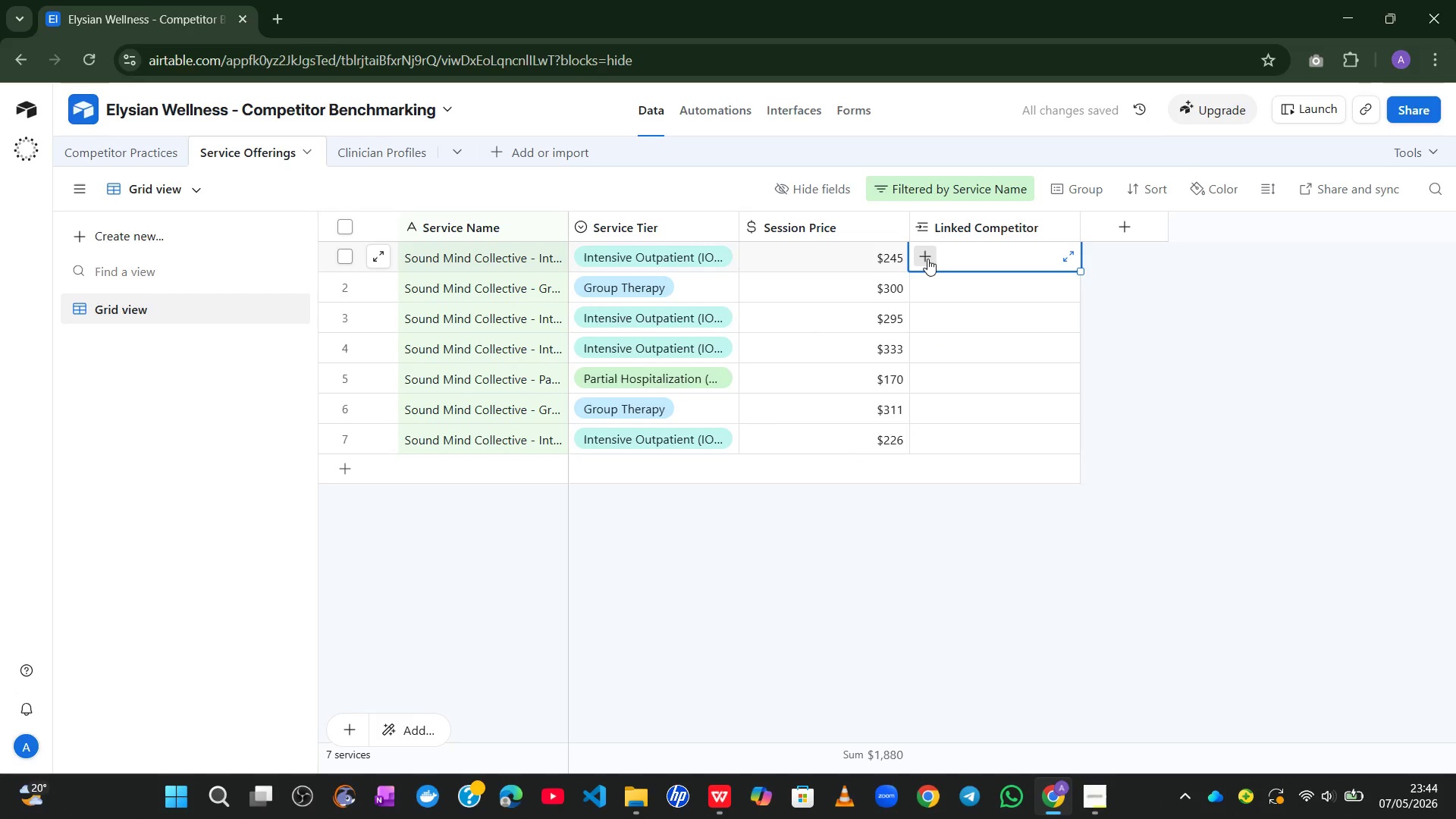 
left_click([927, 259])
 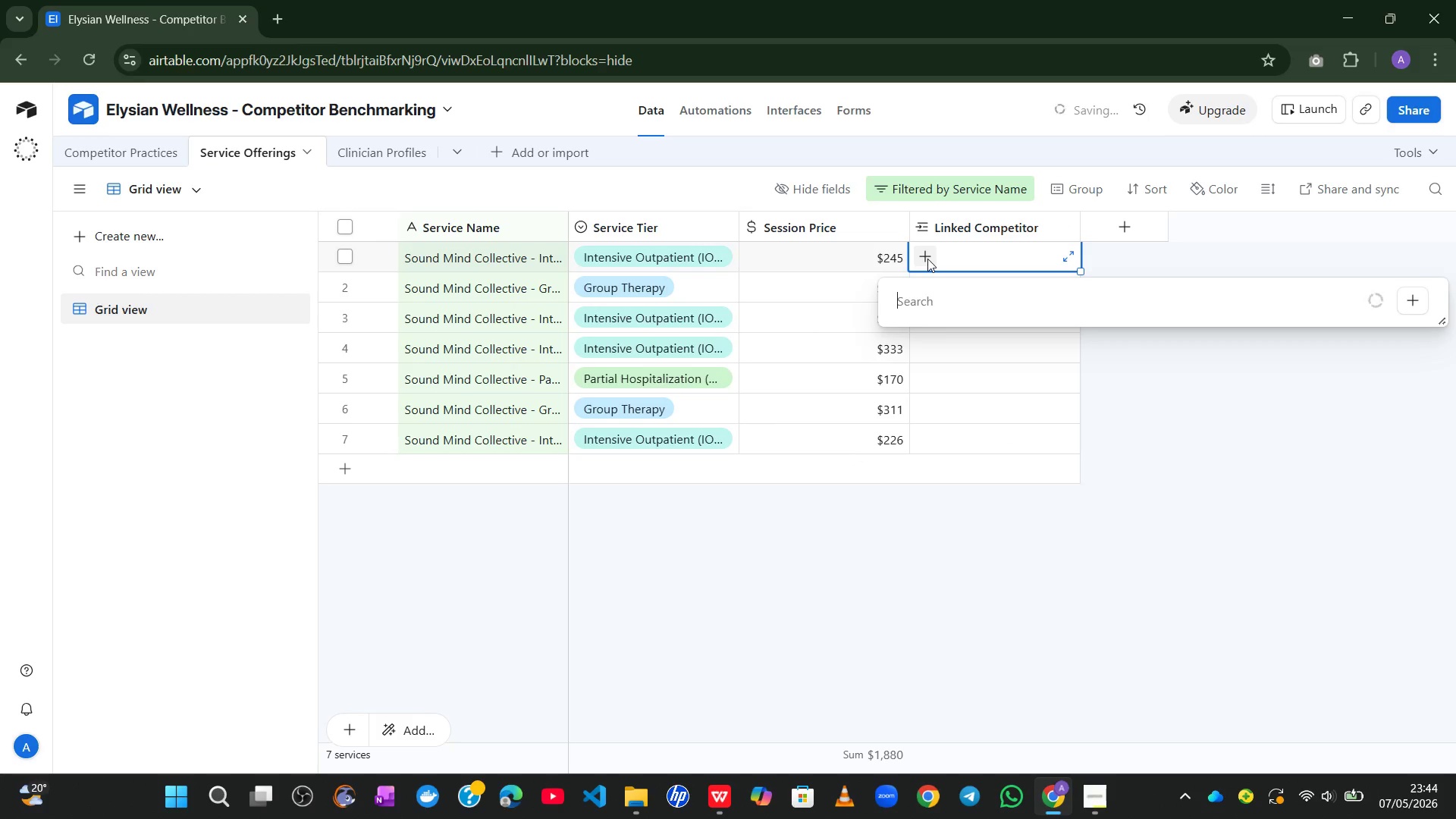 
type(Sound)
 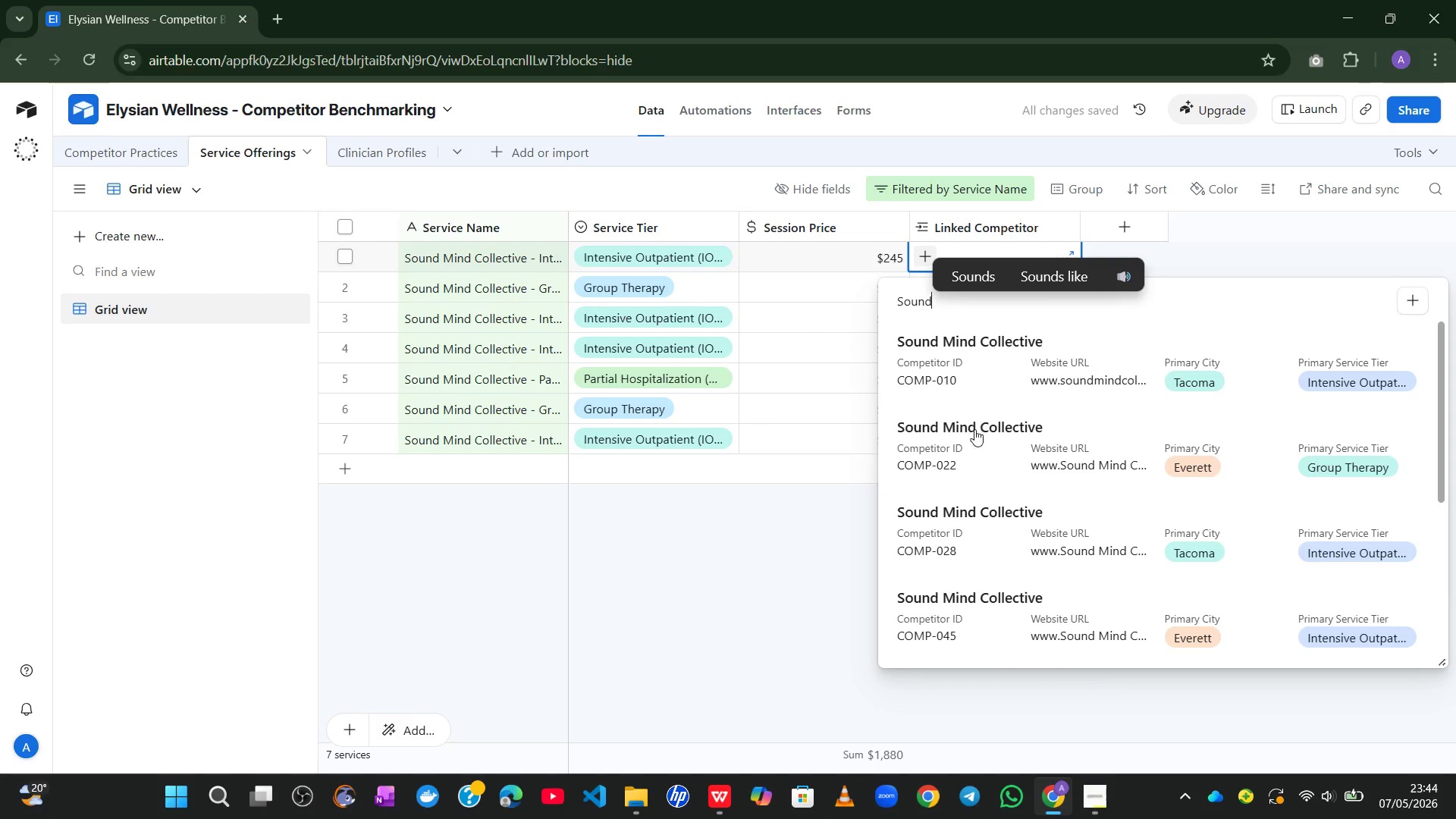 
left_click([976, 453])
 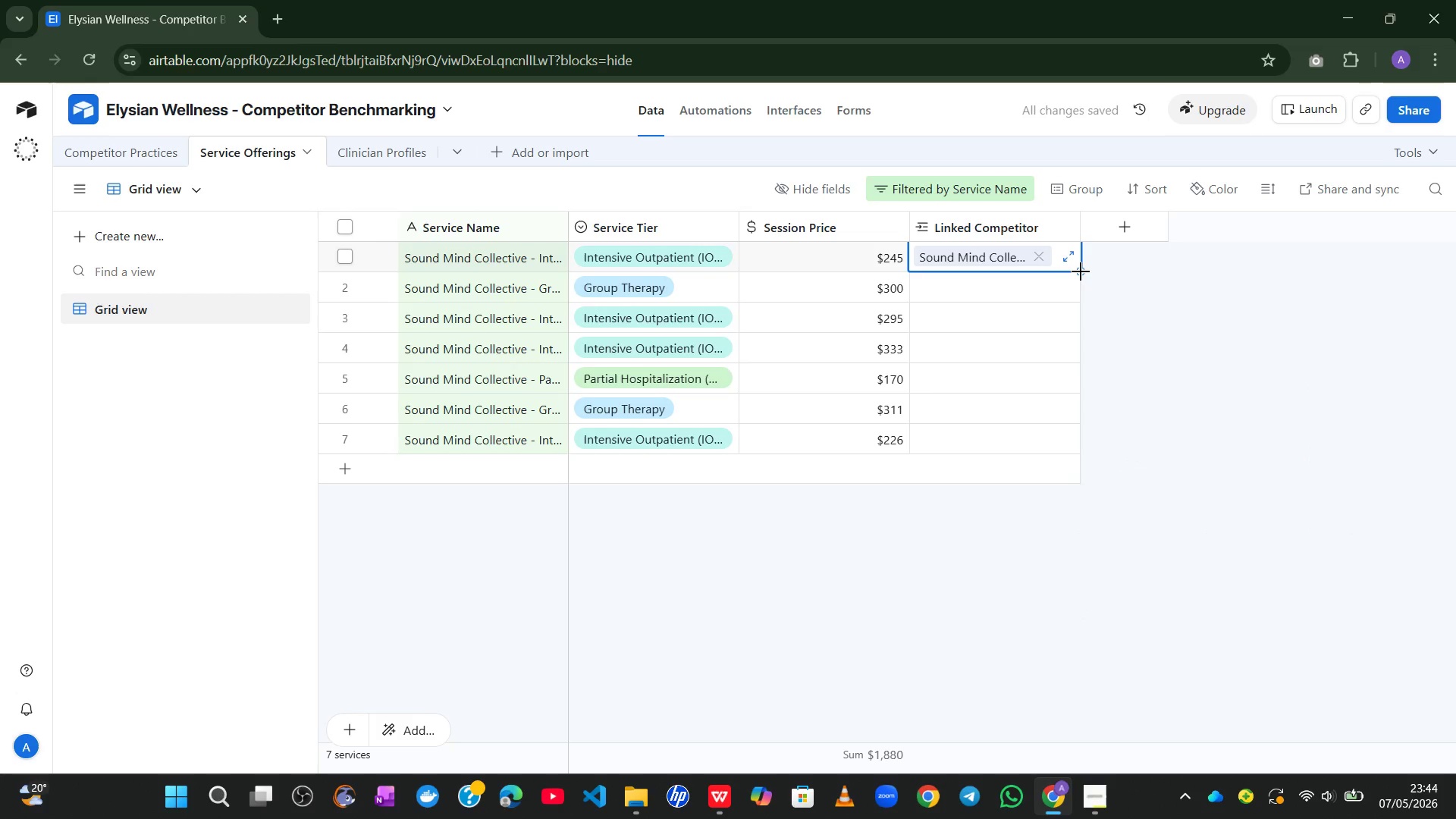 
left_click_drag(start_coordinate=[1081, 271], to_coordinate=[1046, 461])
 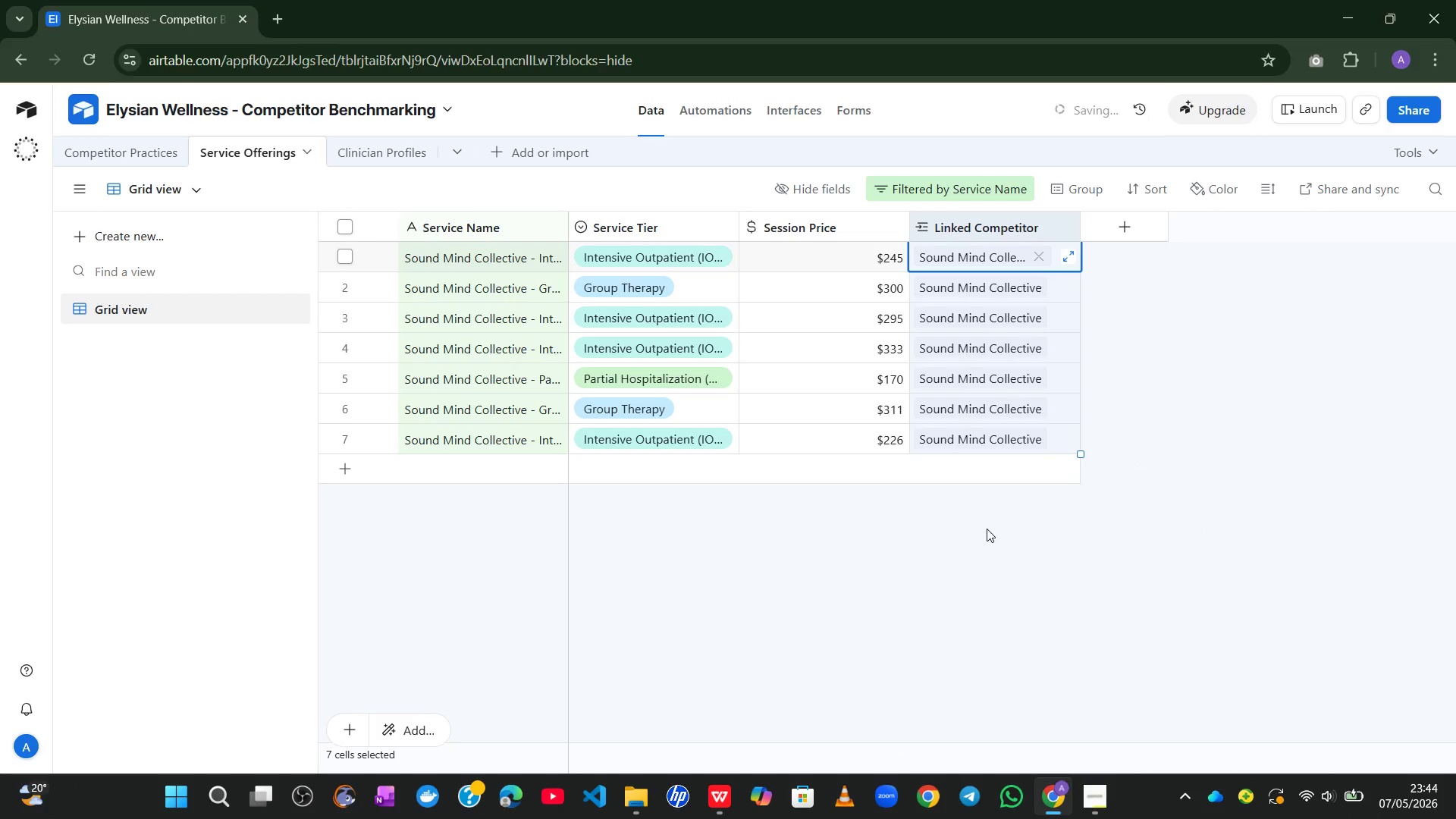 
left_click([987, 529])
 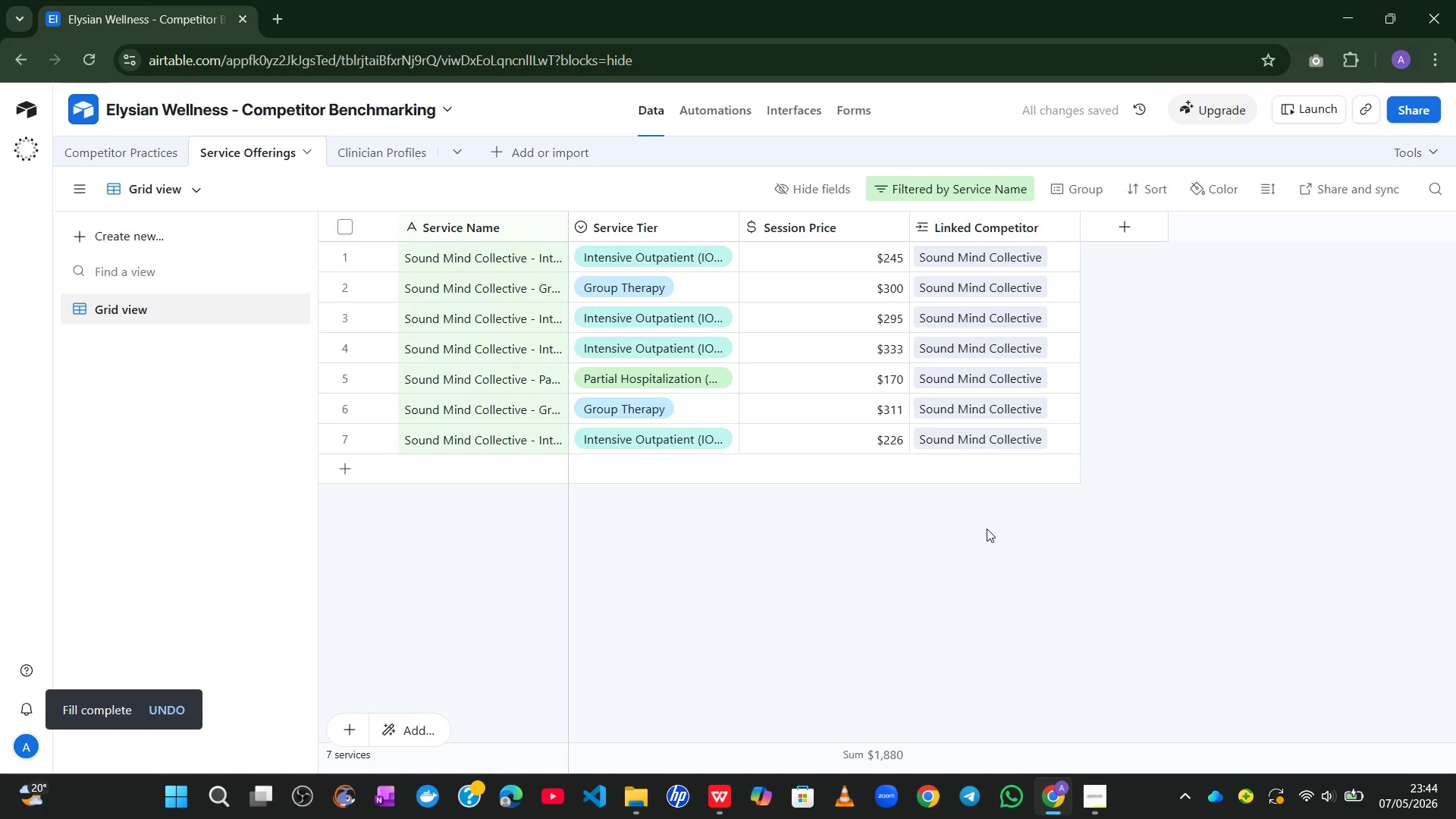 
wait(5.45)
 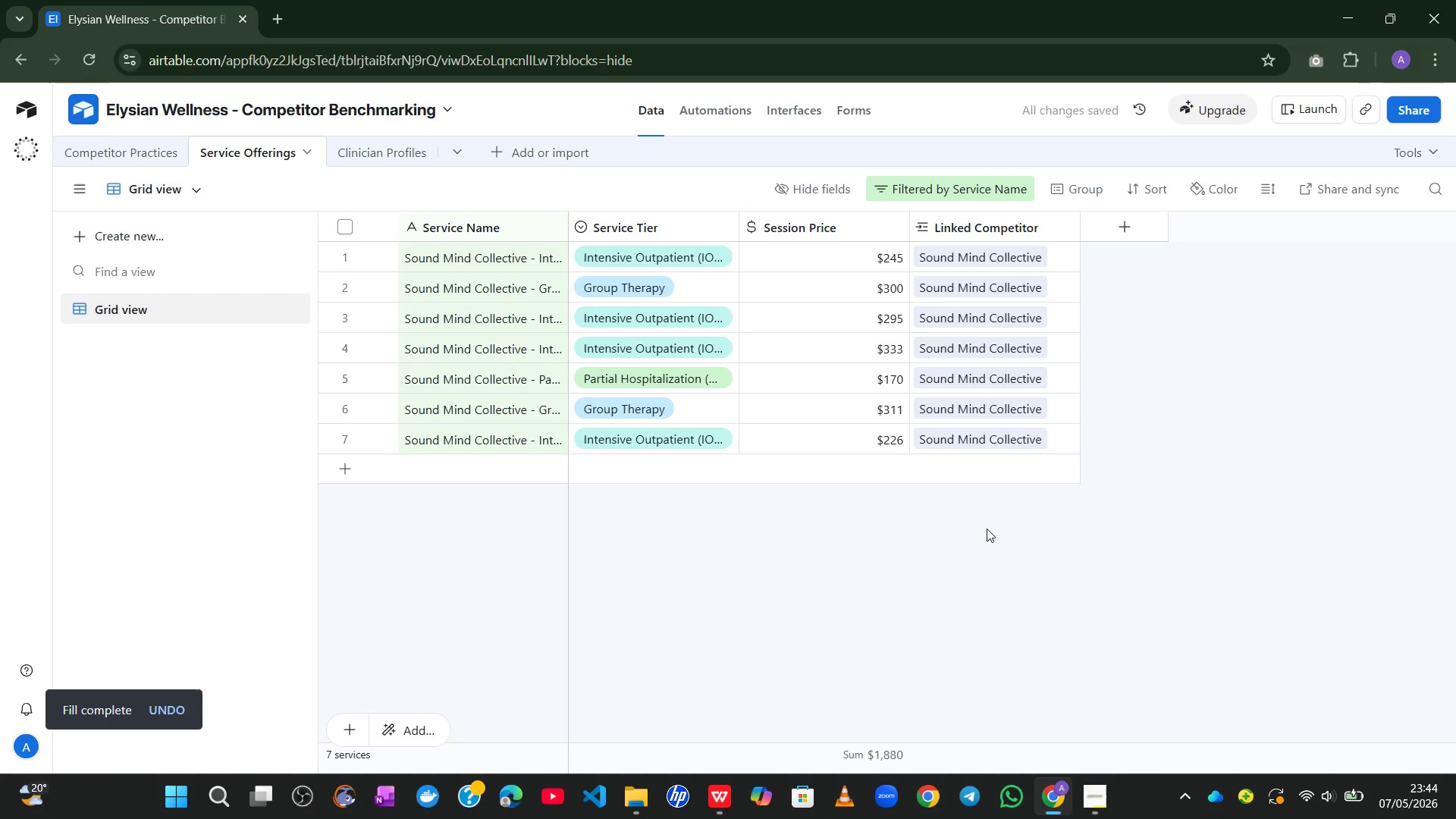 
left_click([994, 180])
 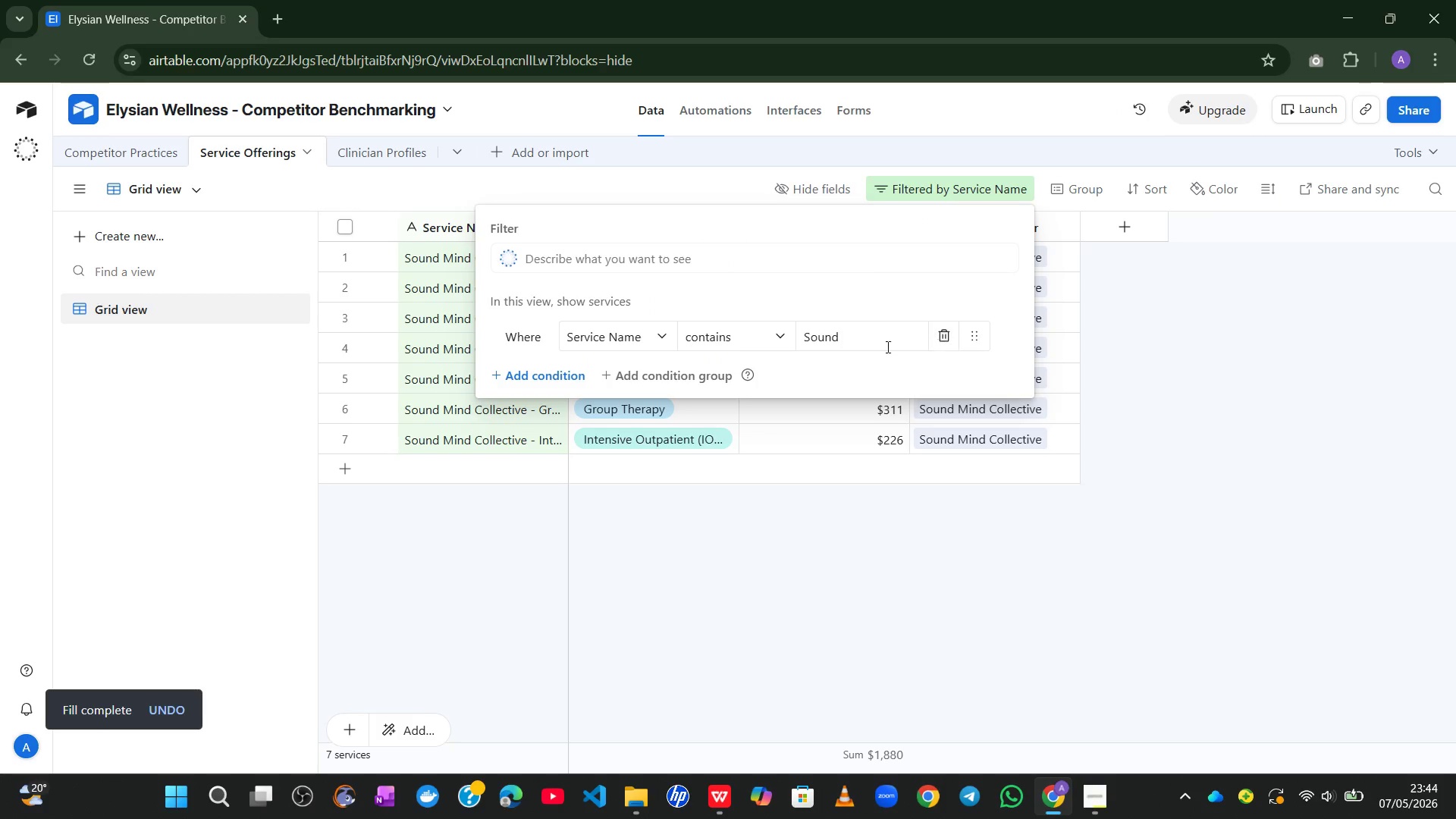 
left_click([872, 342])
 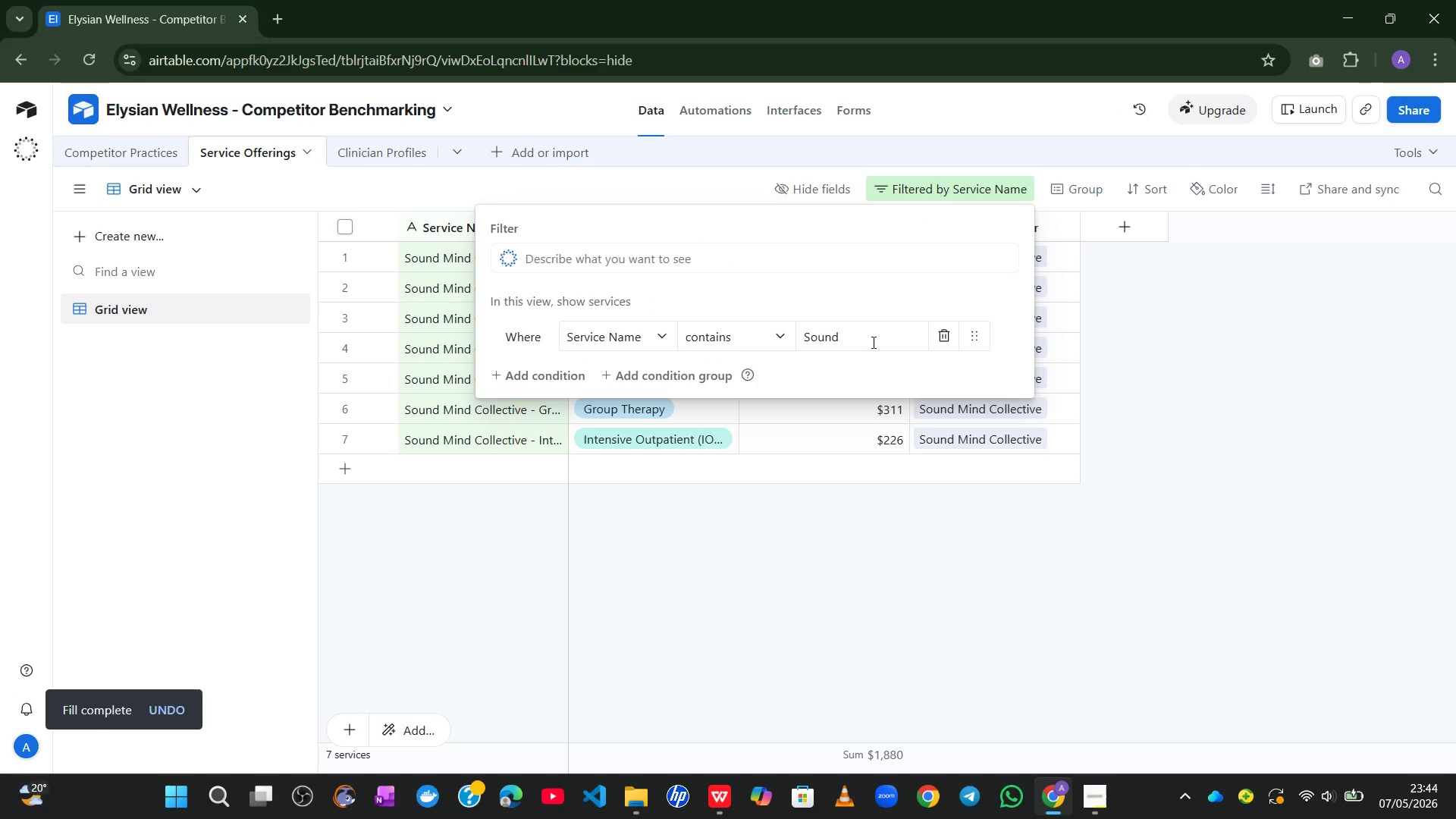 
key(Control+A)
 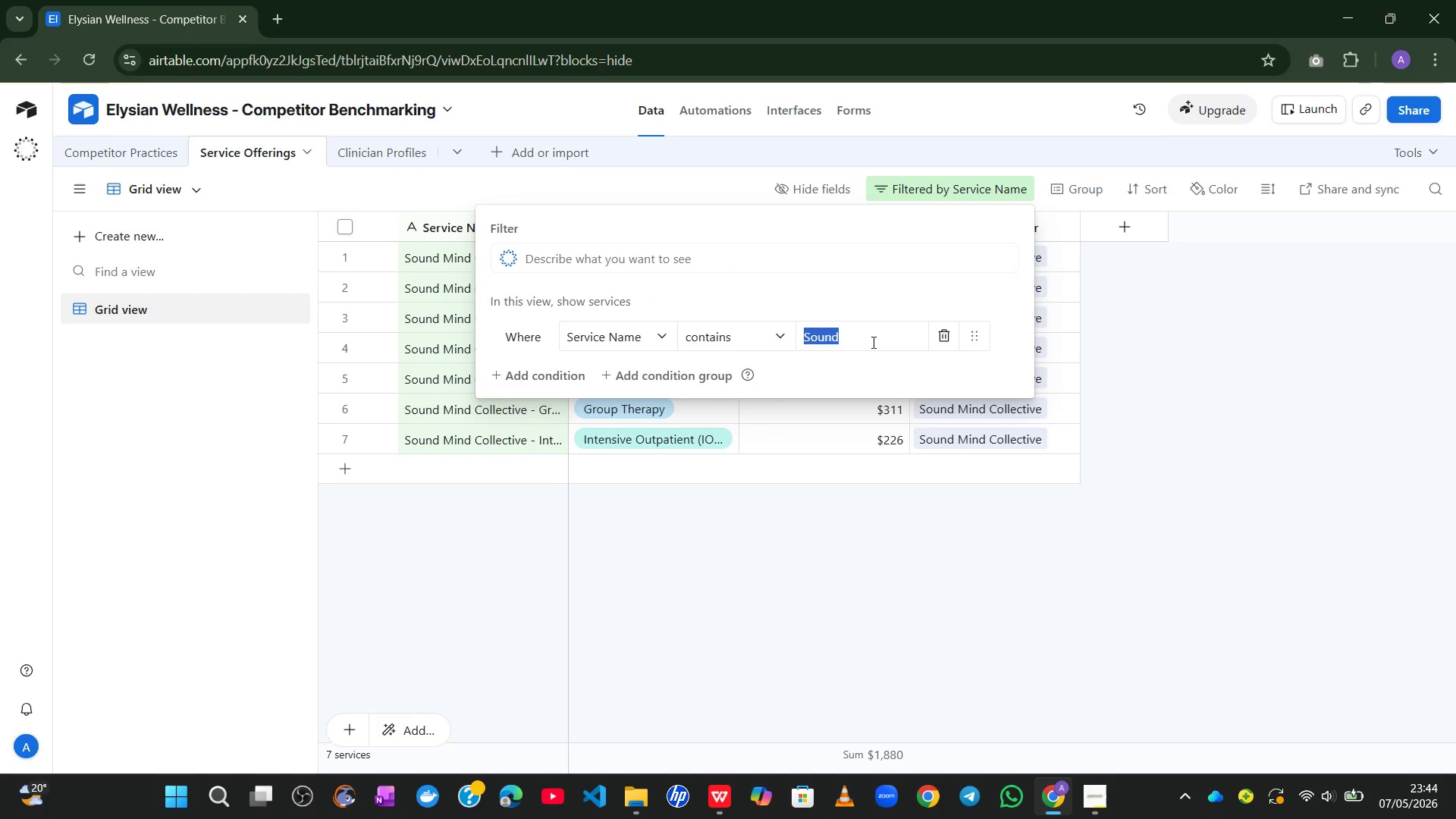 
type(Cascadia)
 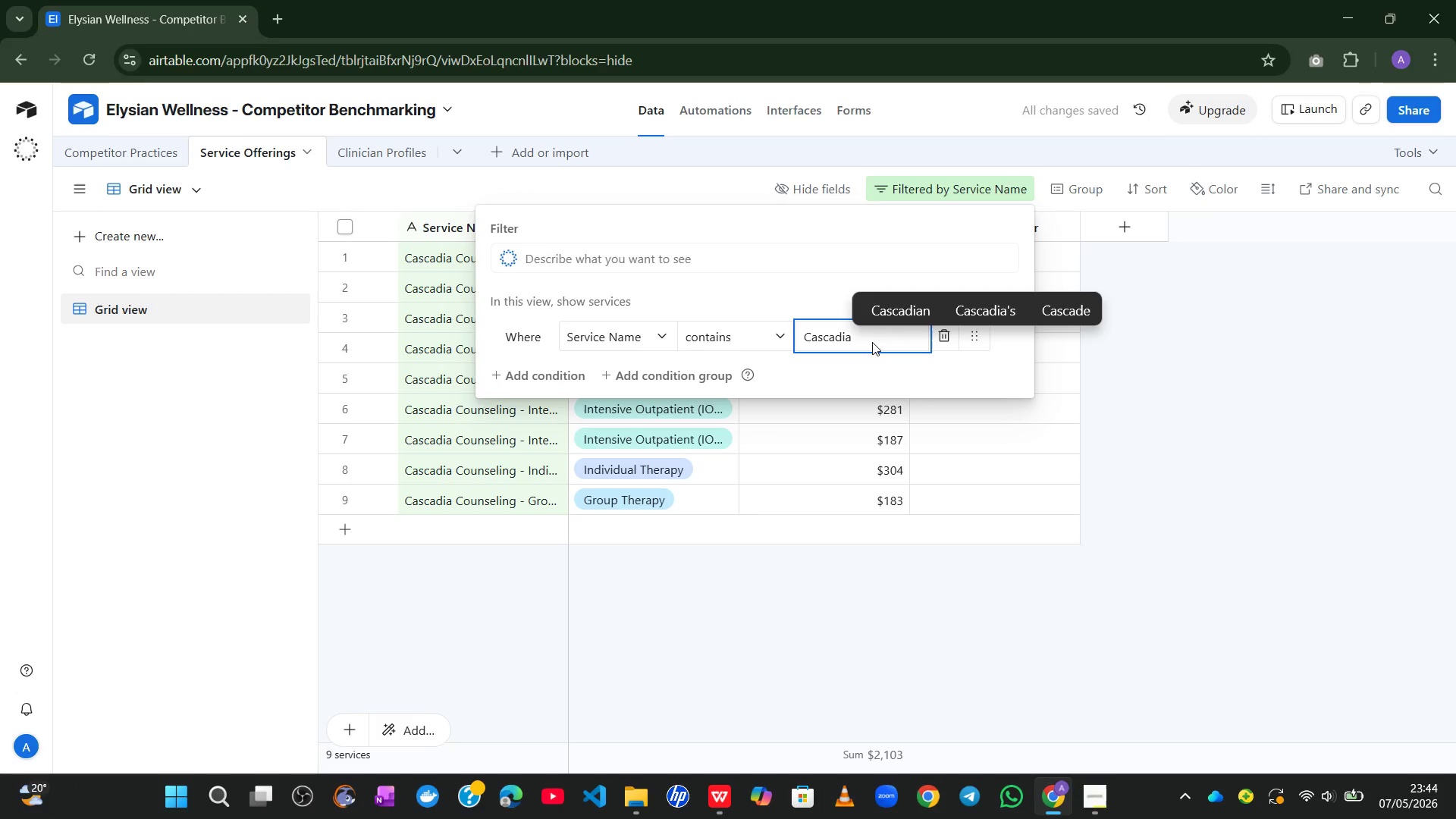 
wait(6.27)
 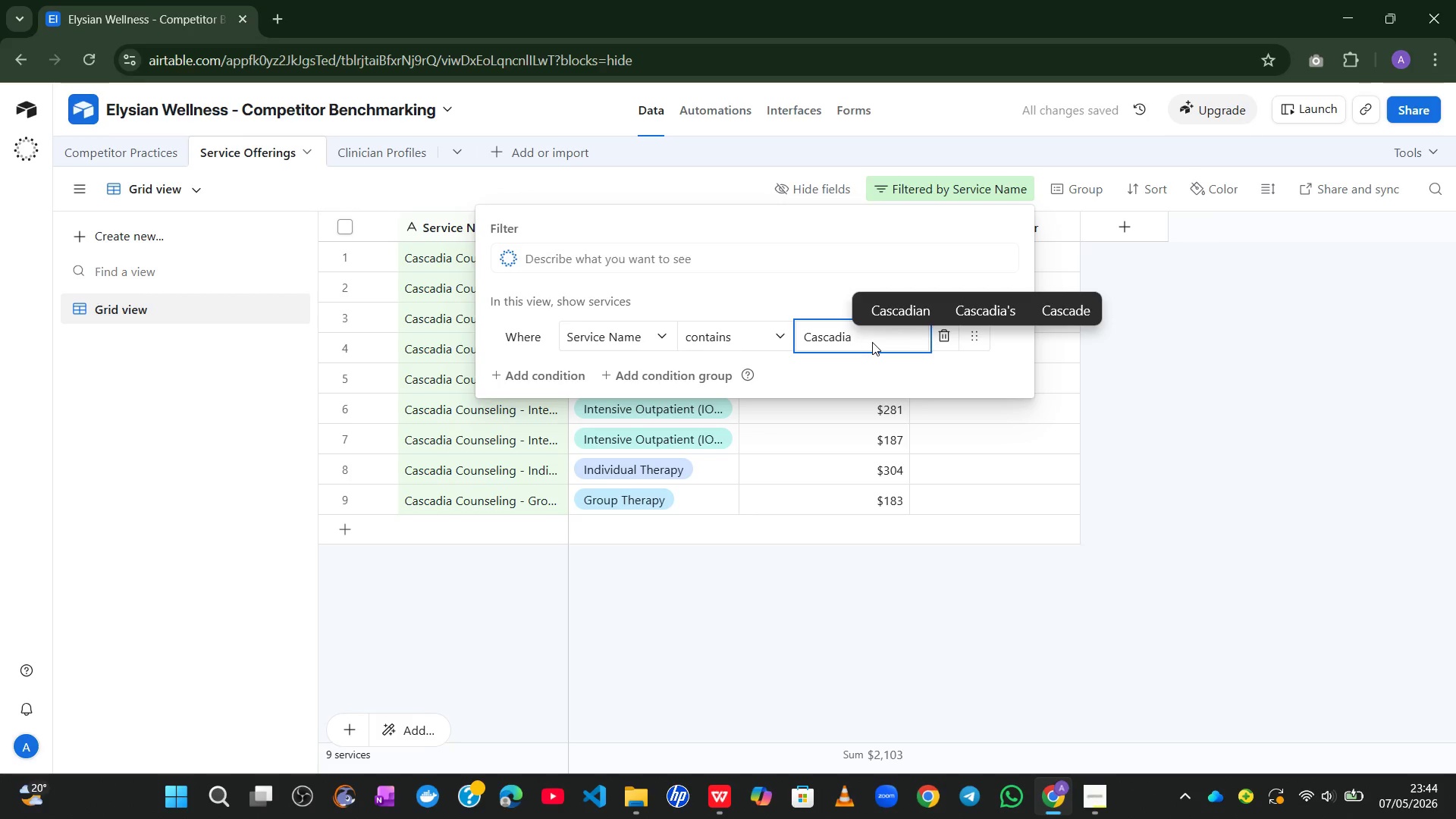 
left_click([786, 573])
 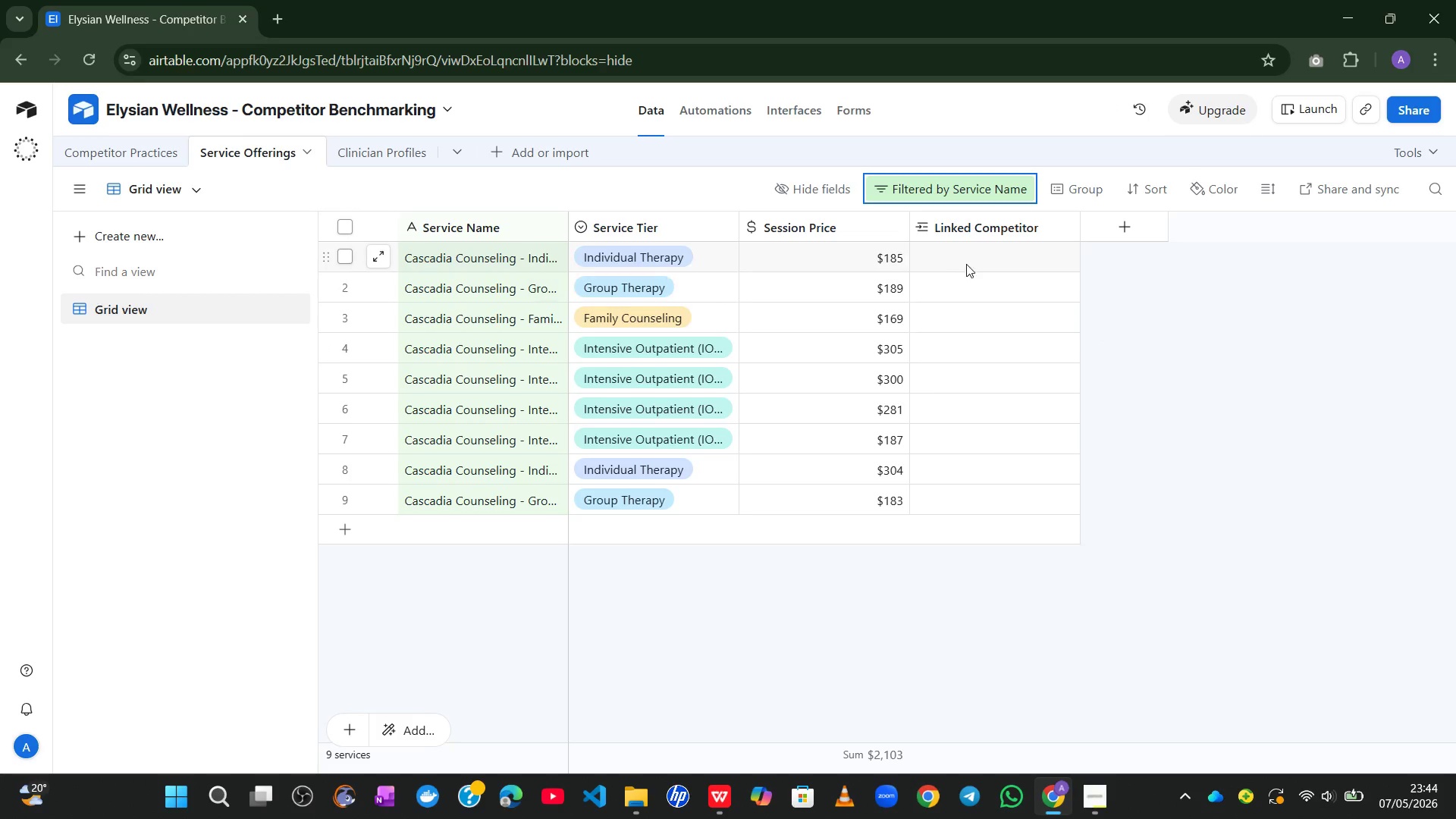 
left_click_drag(start_coordinate=[970, 255], to_coordinate=[916, 260])
 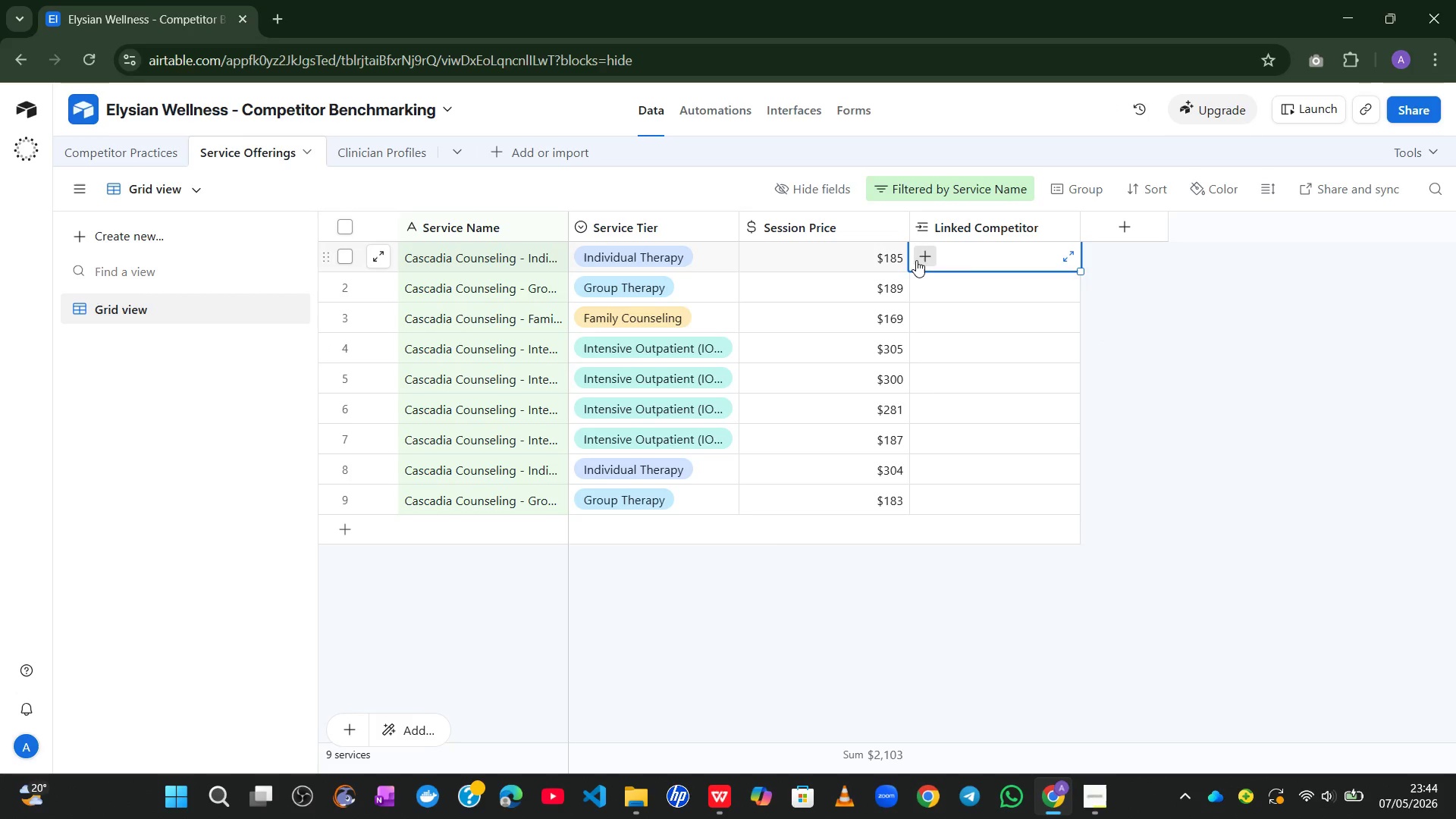 
left_click([916, 260])
 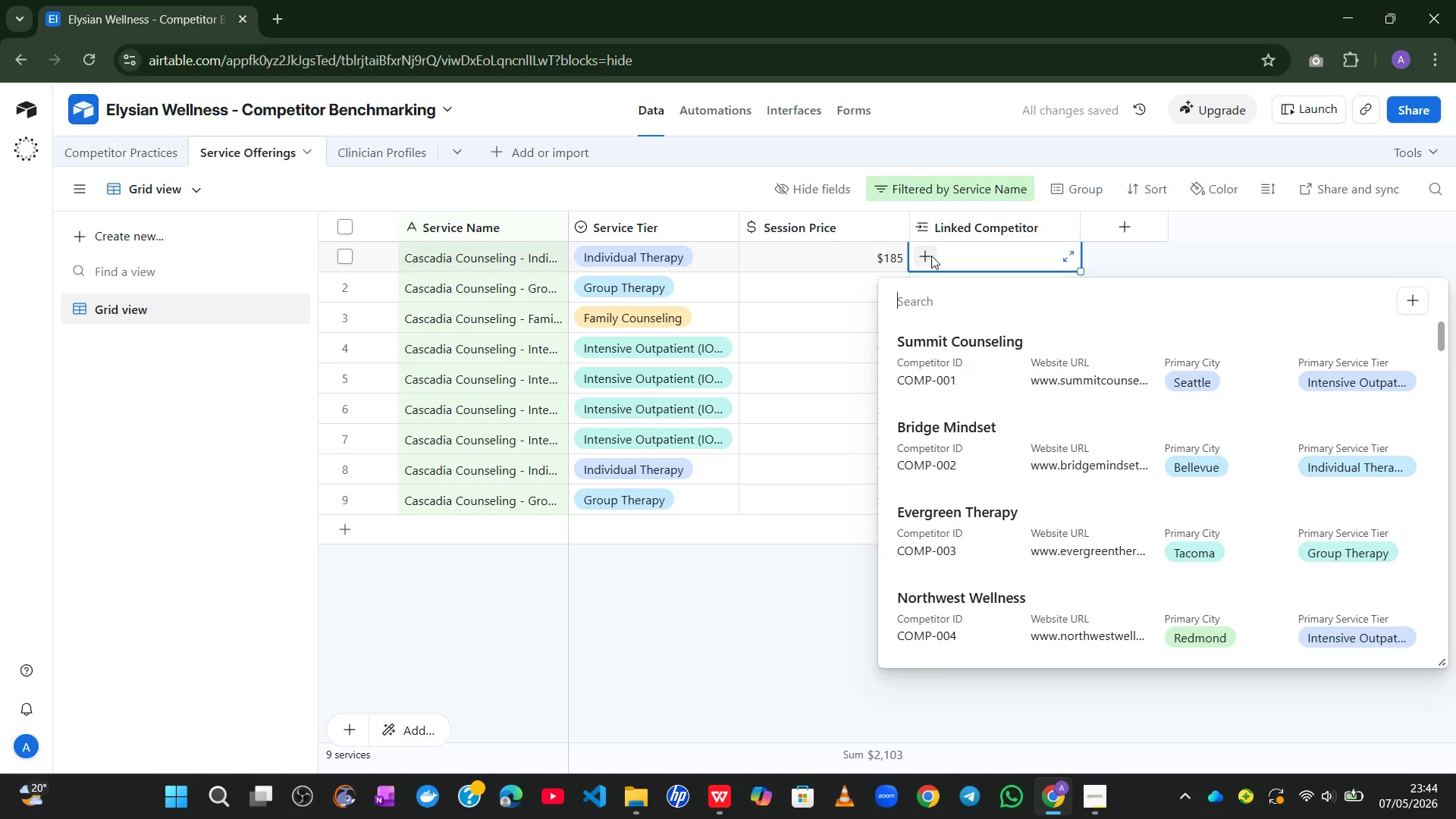 
type(Cas)
 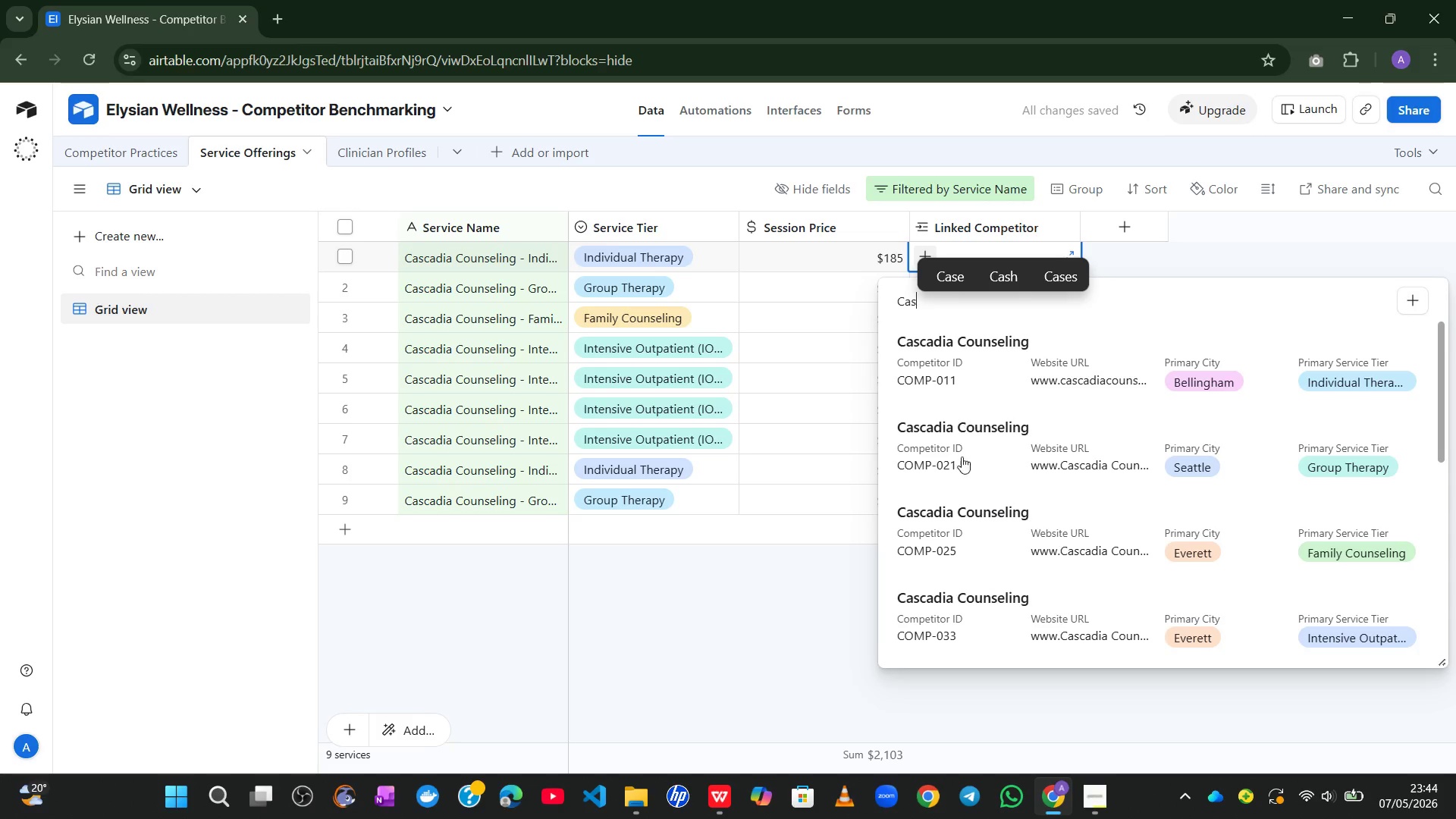 
left_click([955, 512])
 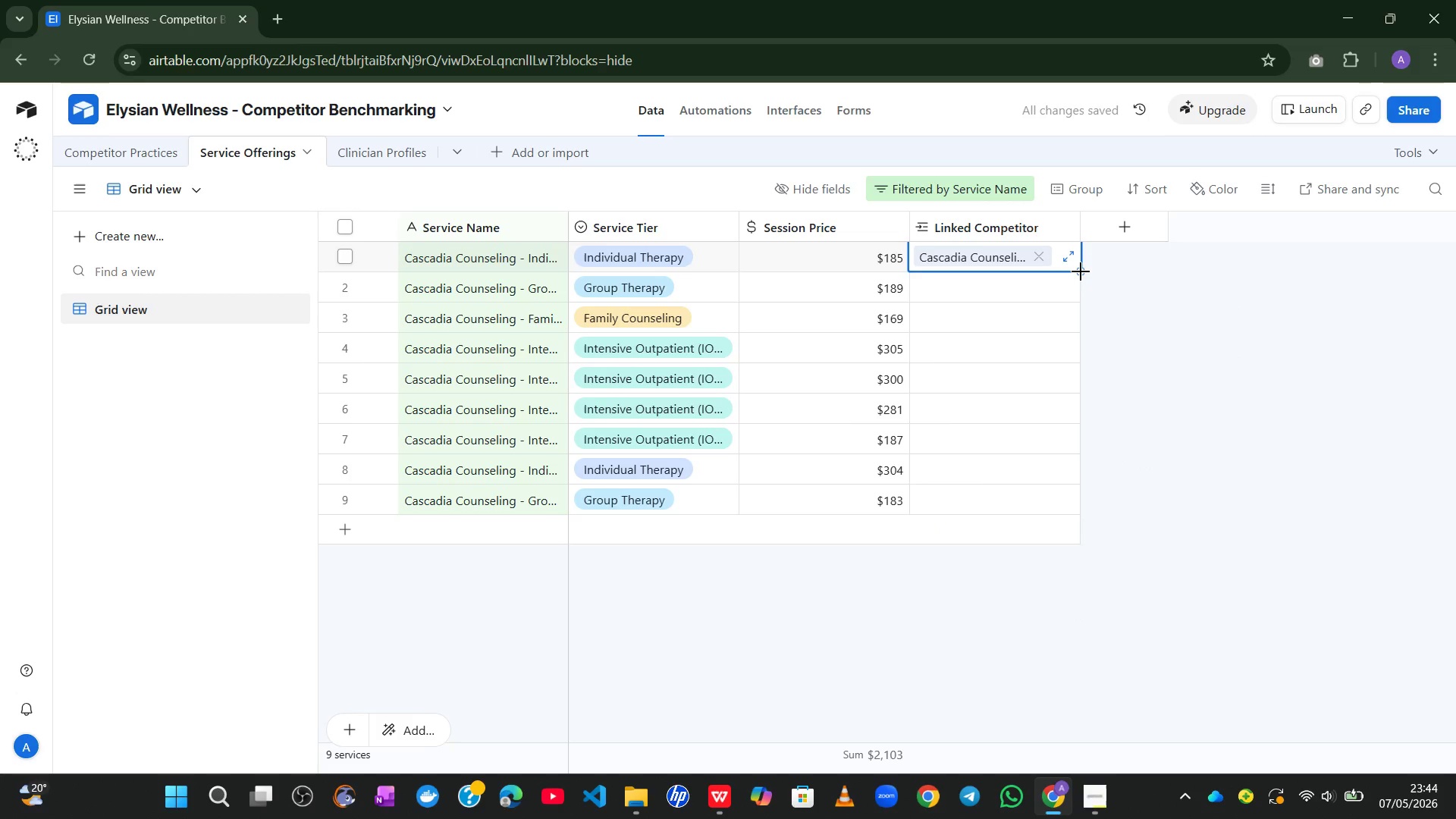 
left_click_drag(start_coordinate=[1081, 270], to_coordinate=[1043, 519])
 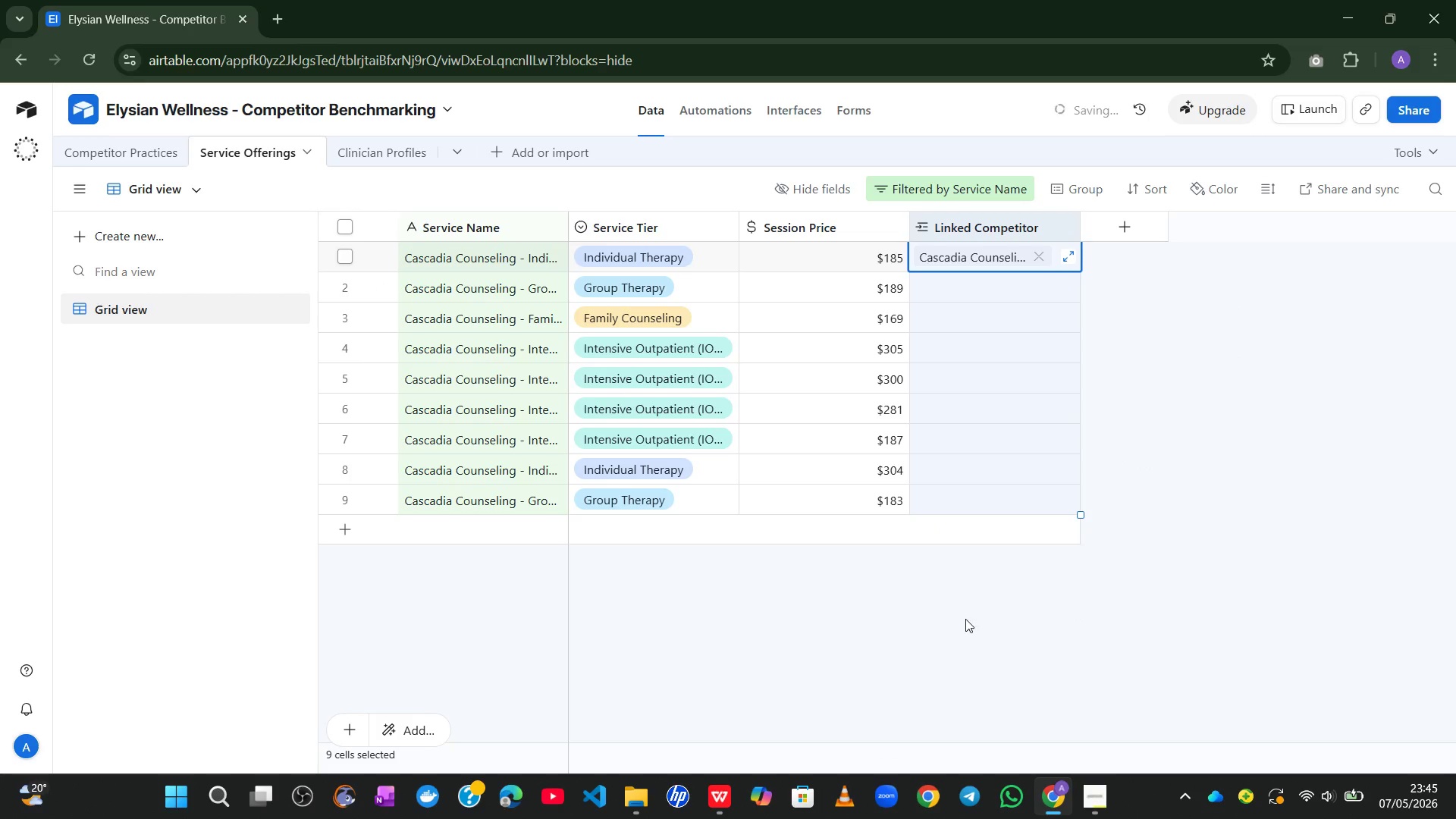 
left_click([965, 619])
 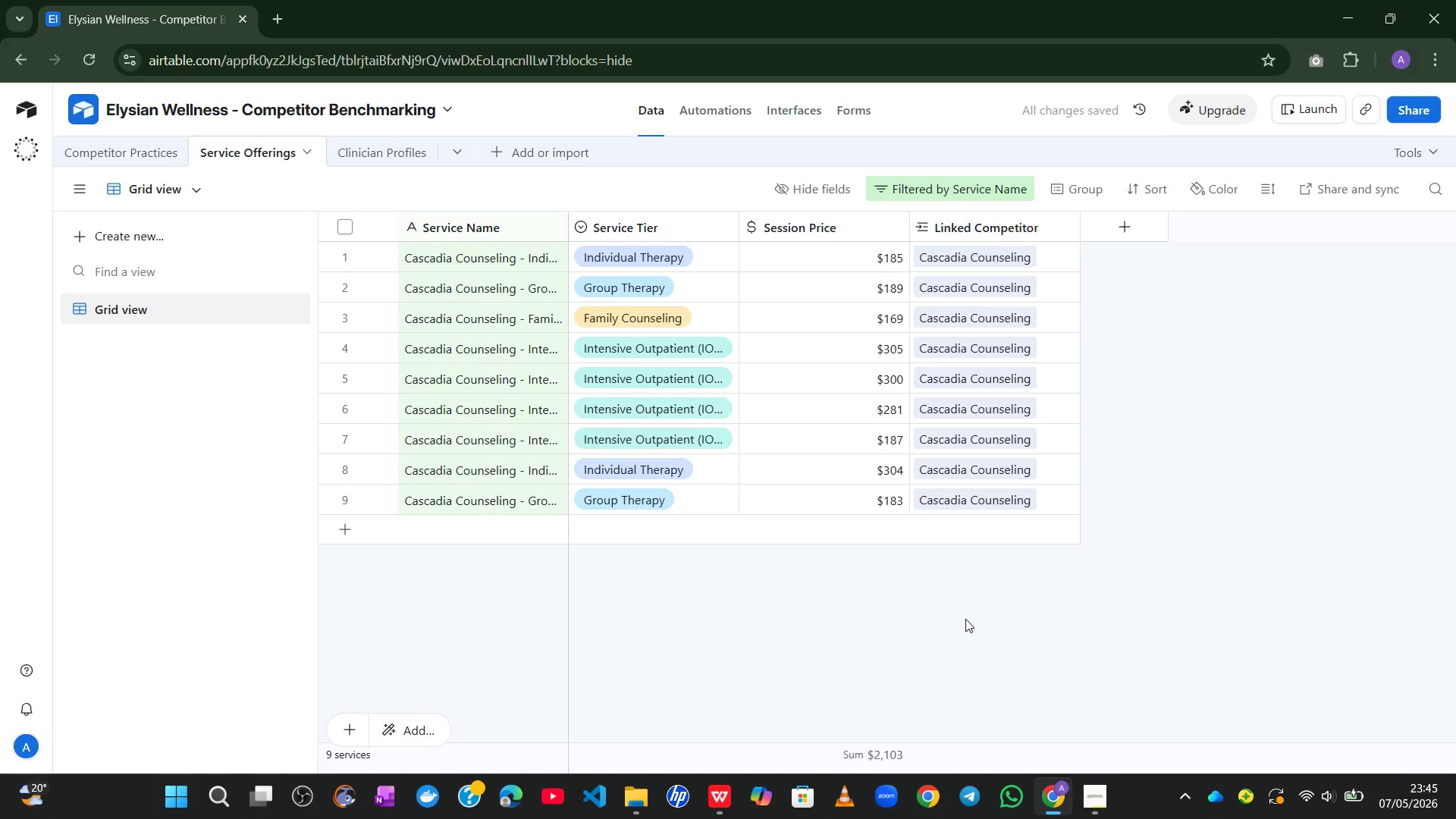 
wait(9.44)
 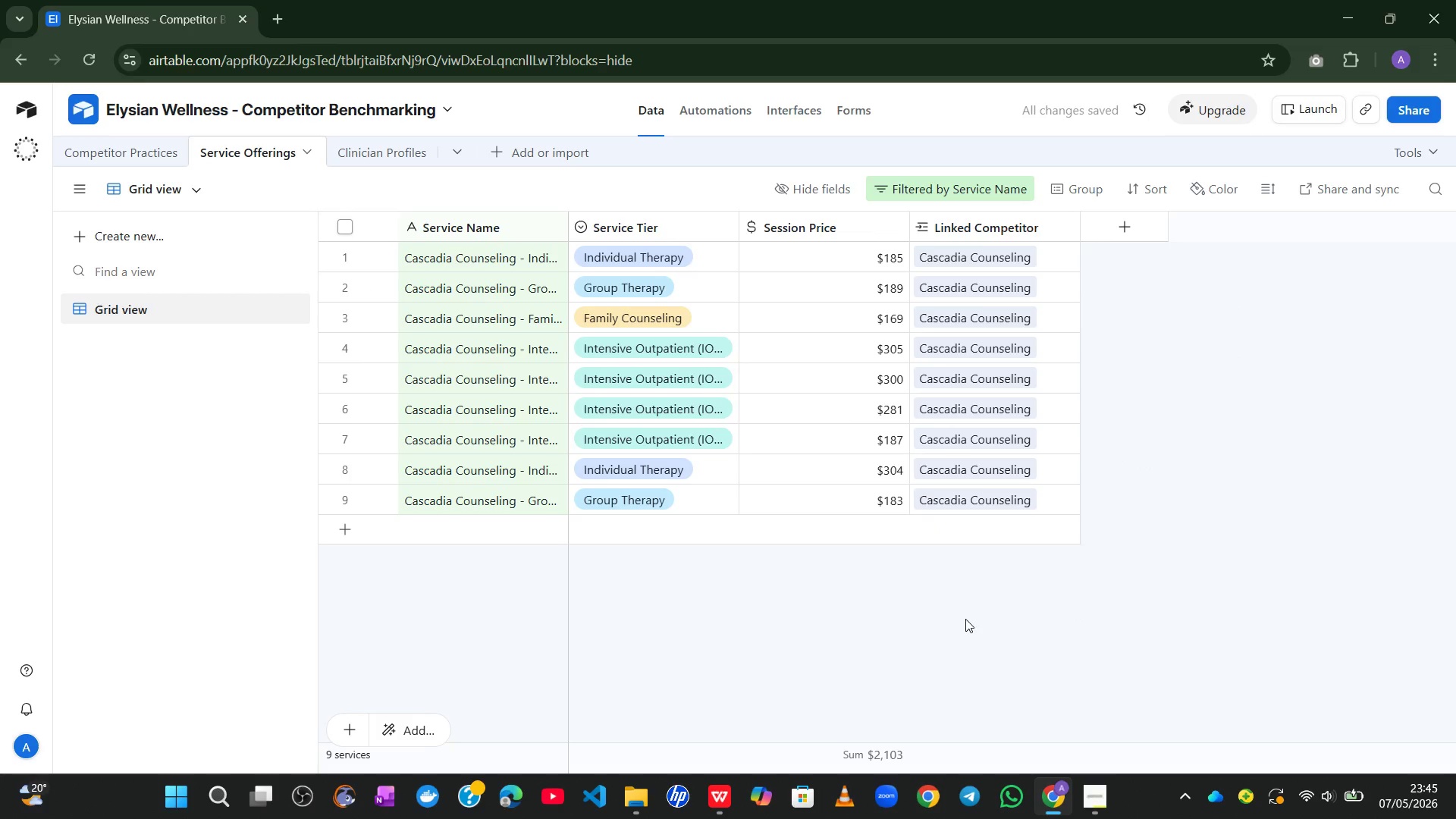 
left_click([973, 187])
 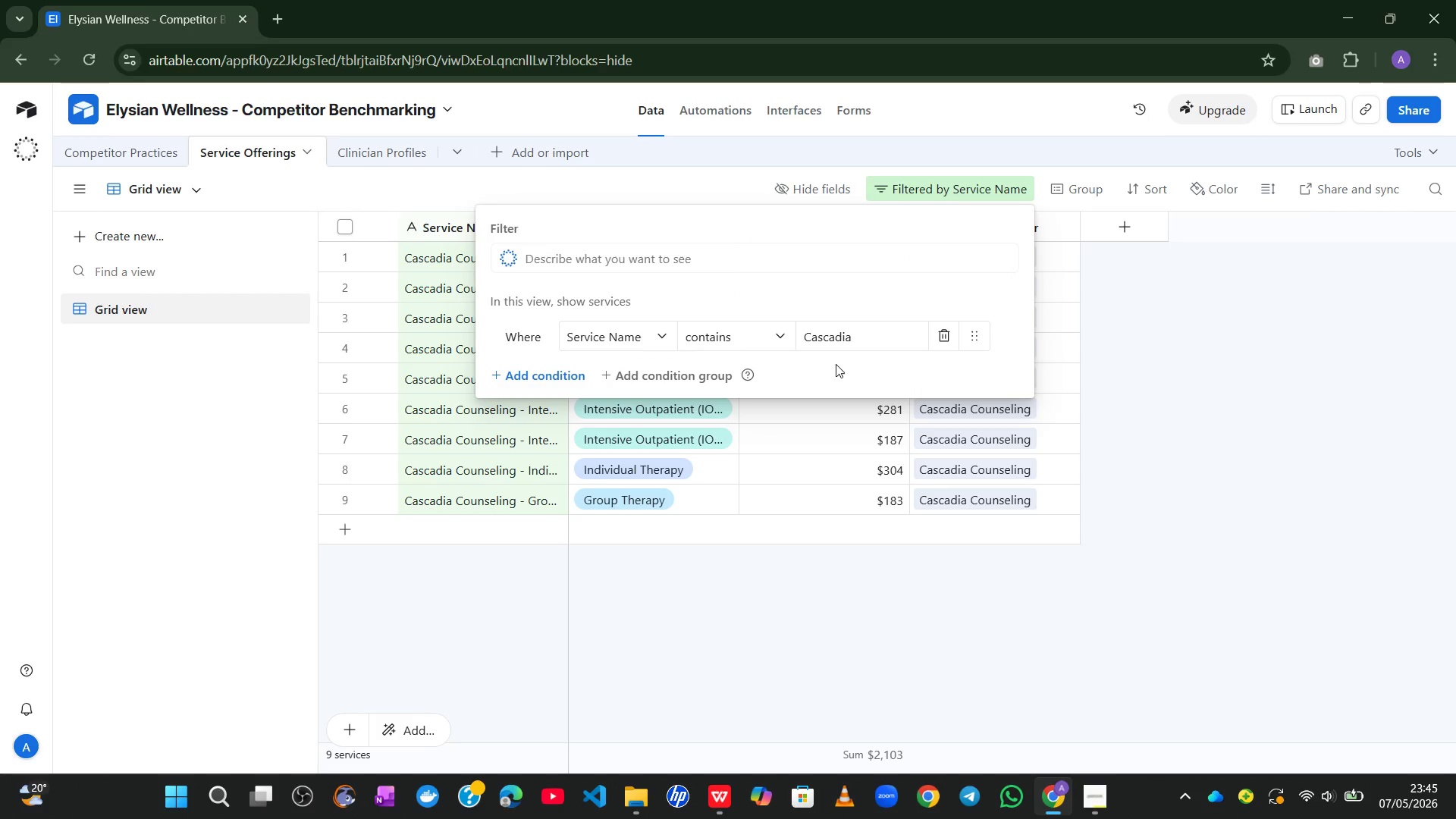 
left_click([863, 340])
 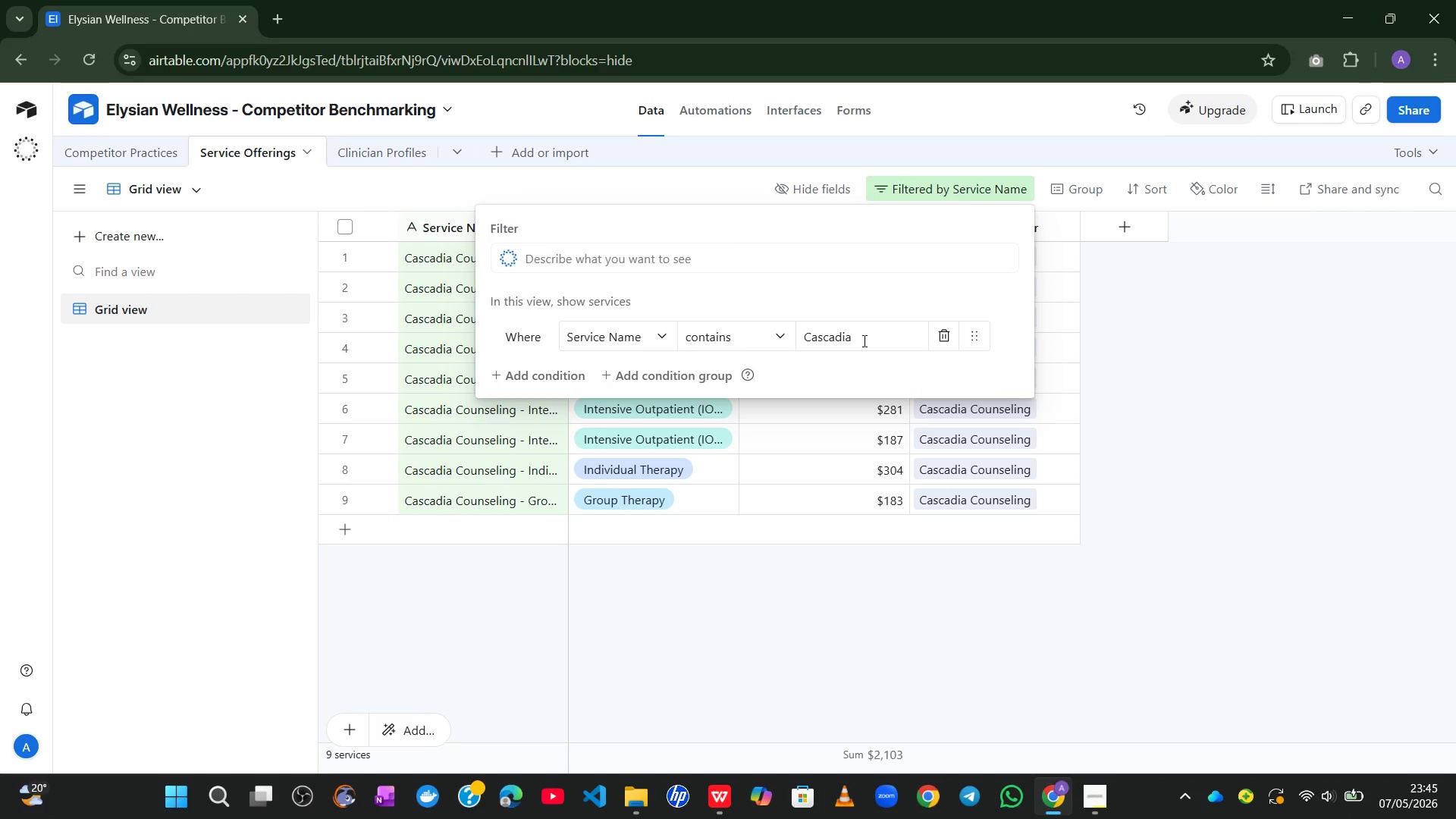 
key(Control+ControlLeft)
 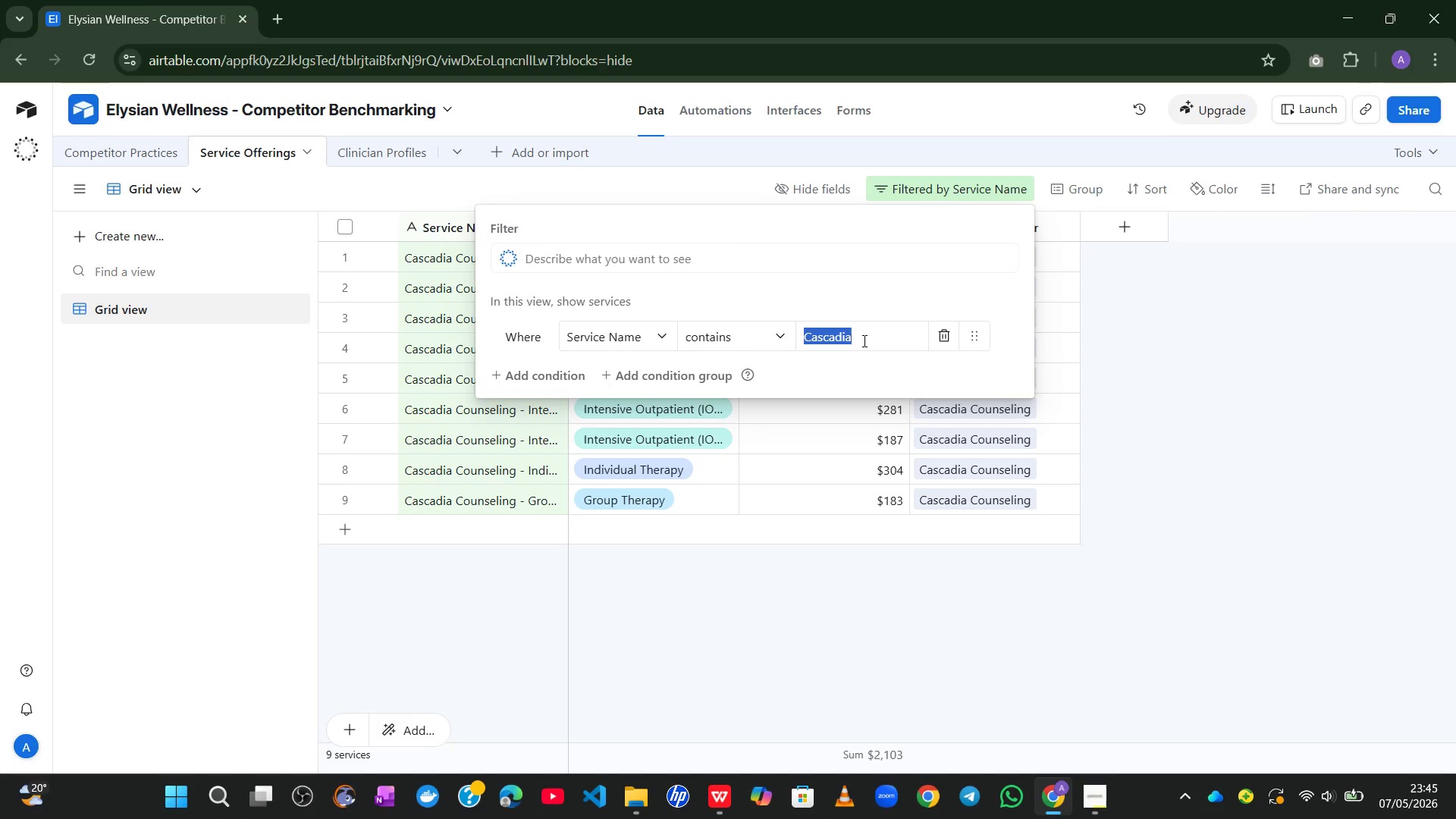 
key(Control+A)
 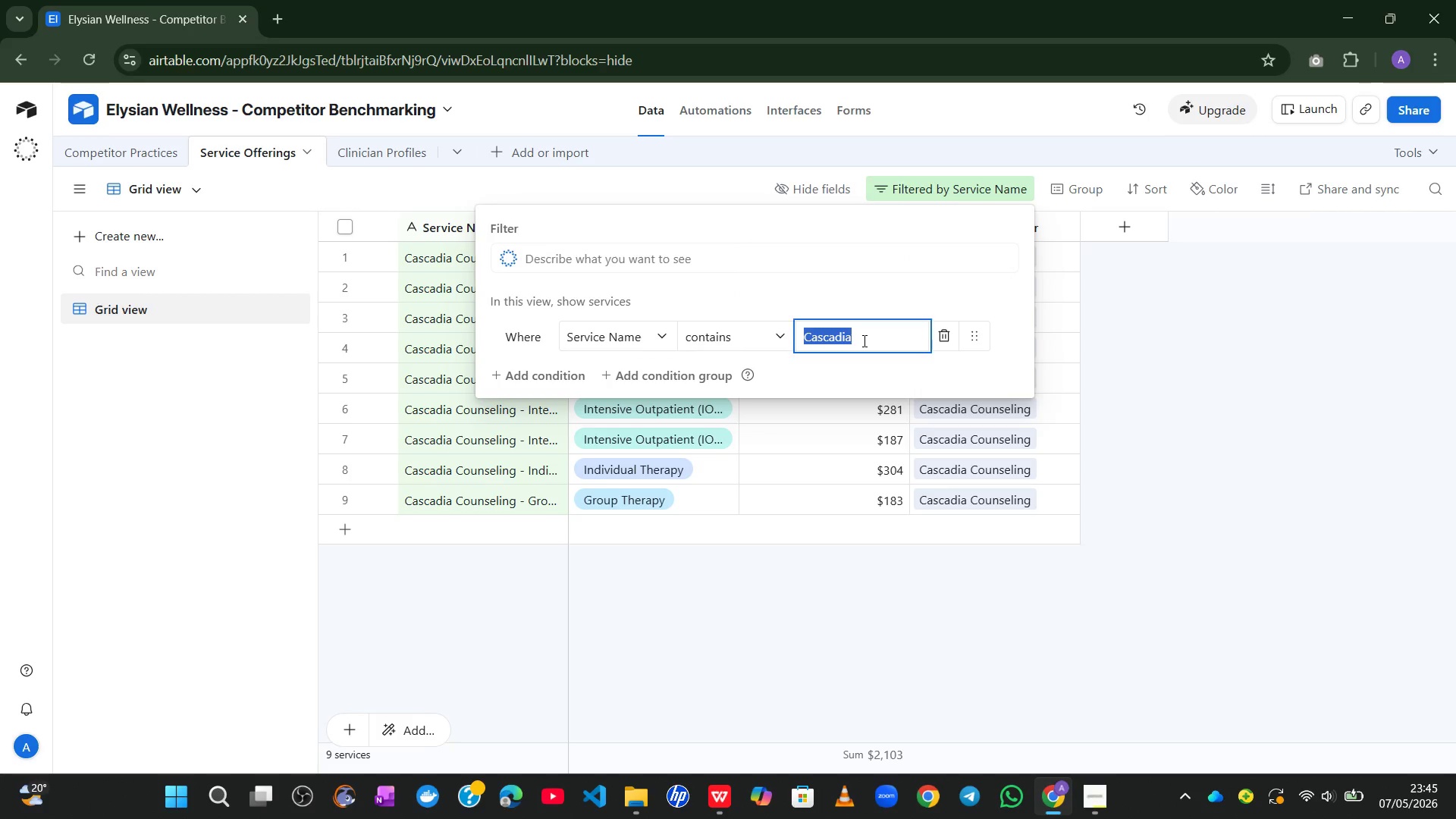 
type(Horizon)
 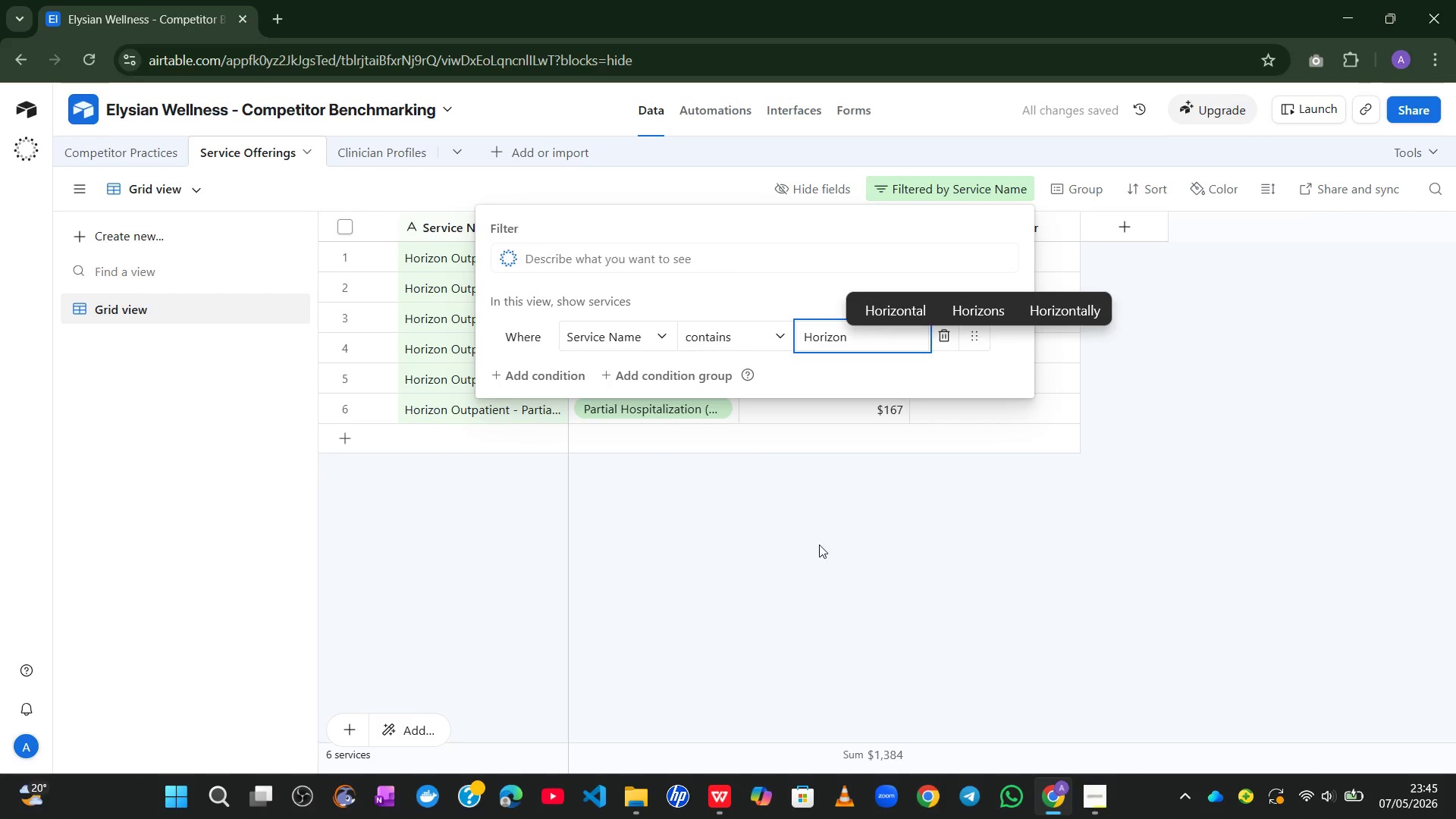 
left_click([804, 590])
 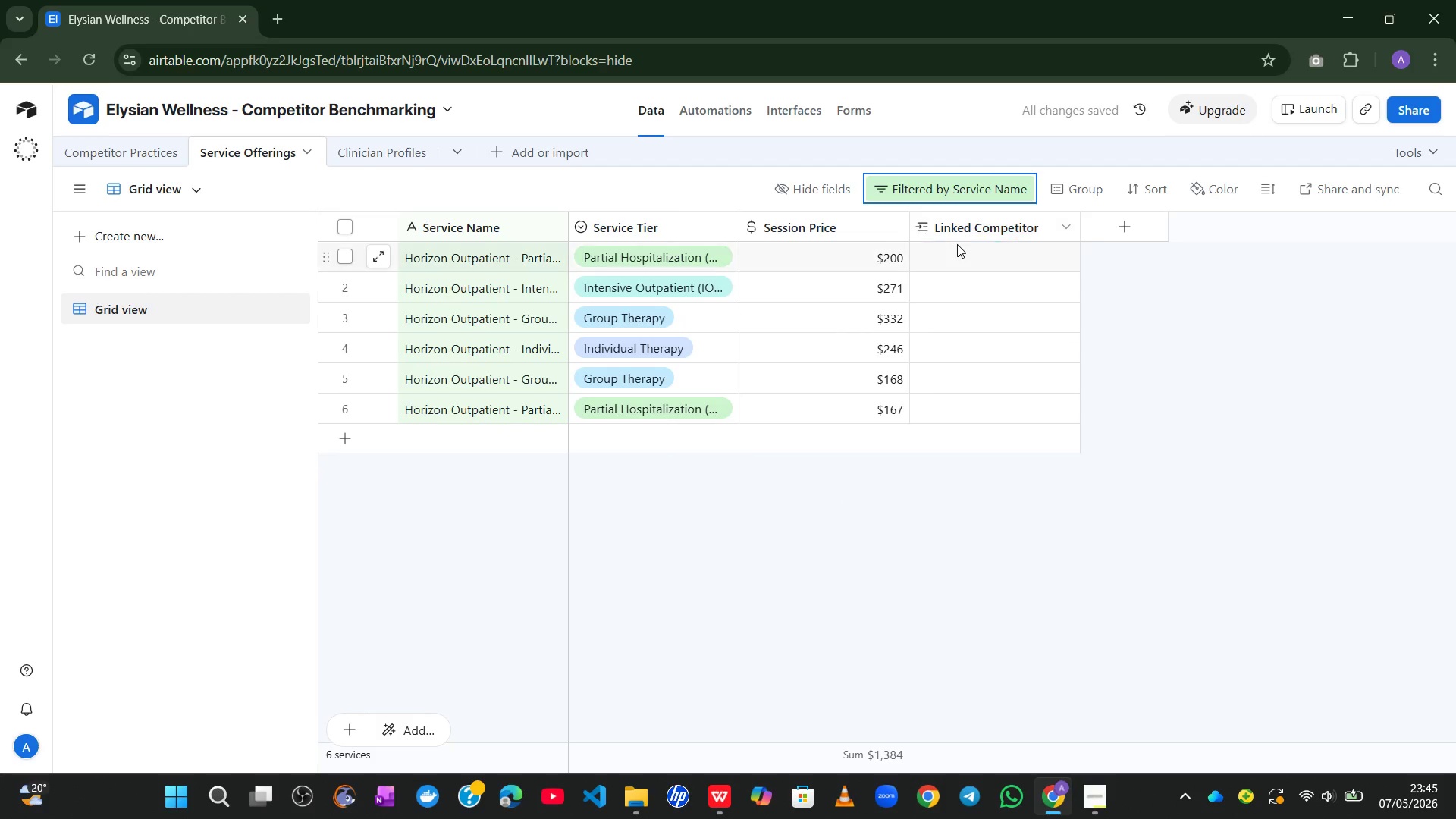 
left_click([957, 245])
 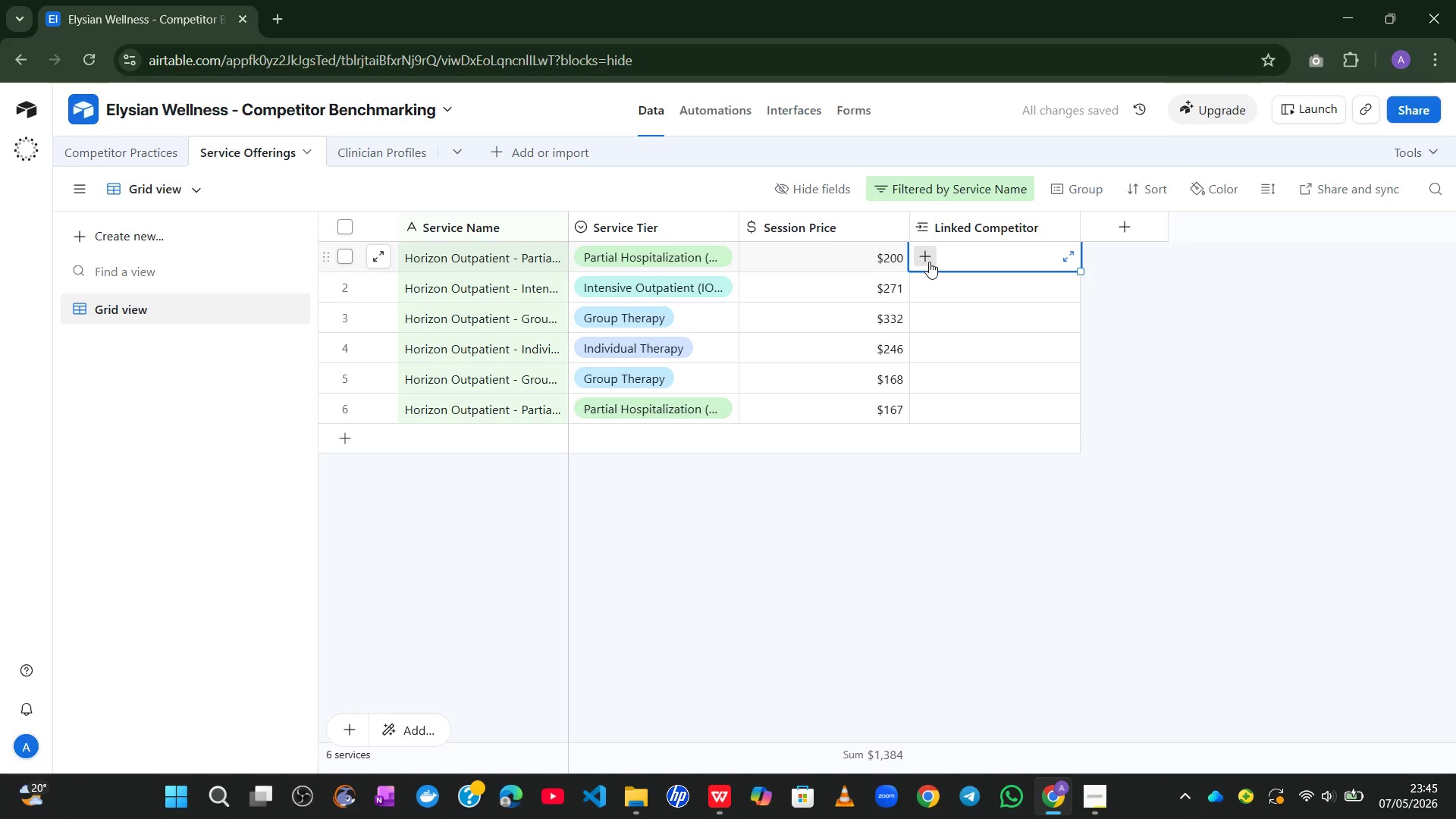 
left_click([929, 262])
 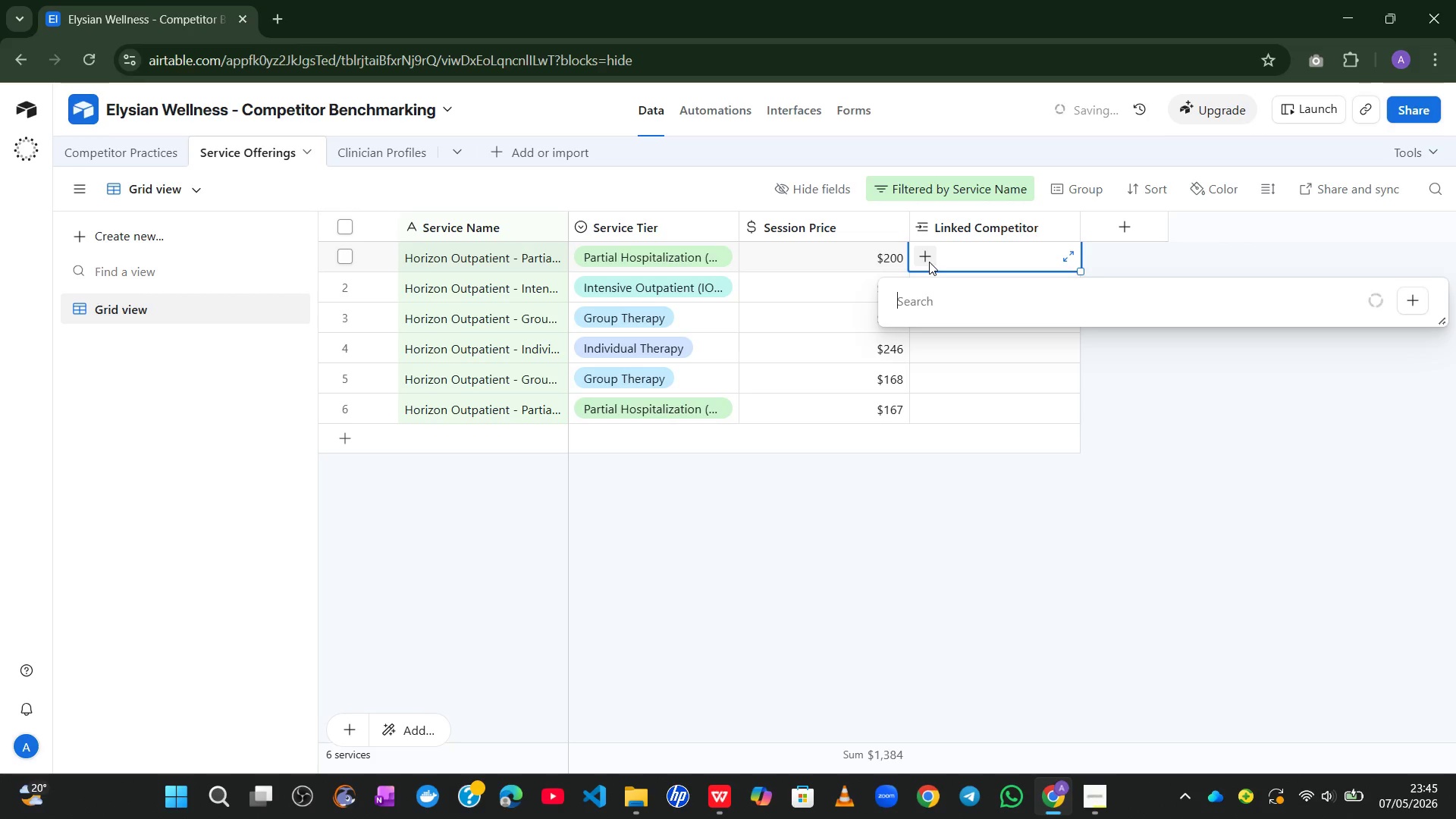 
type(Hori)
 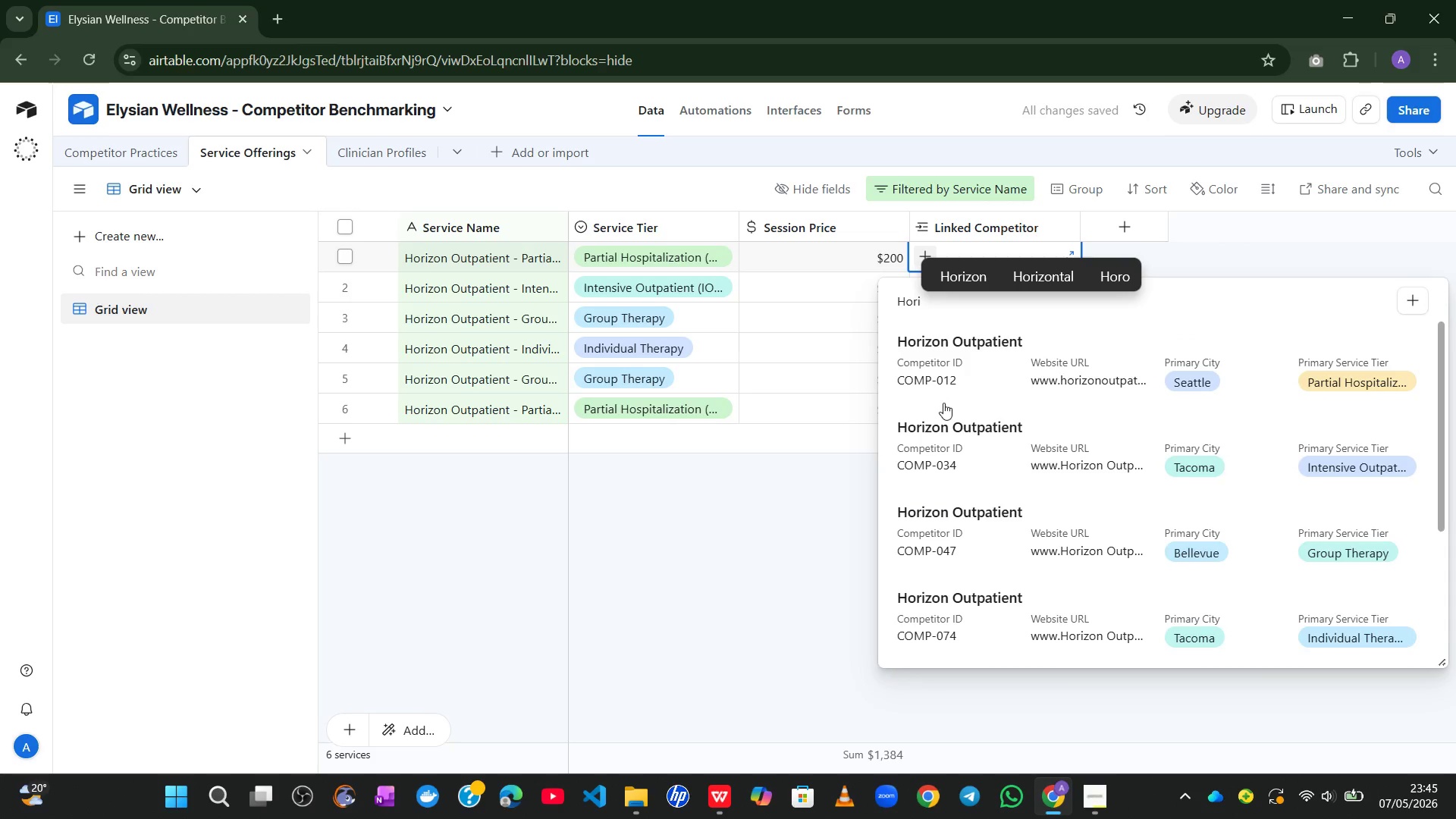 
left_click([945, 404])
 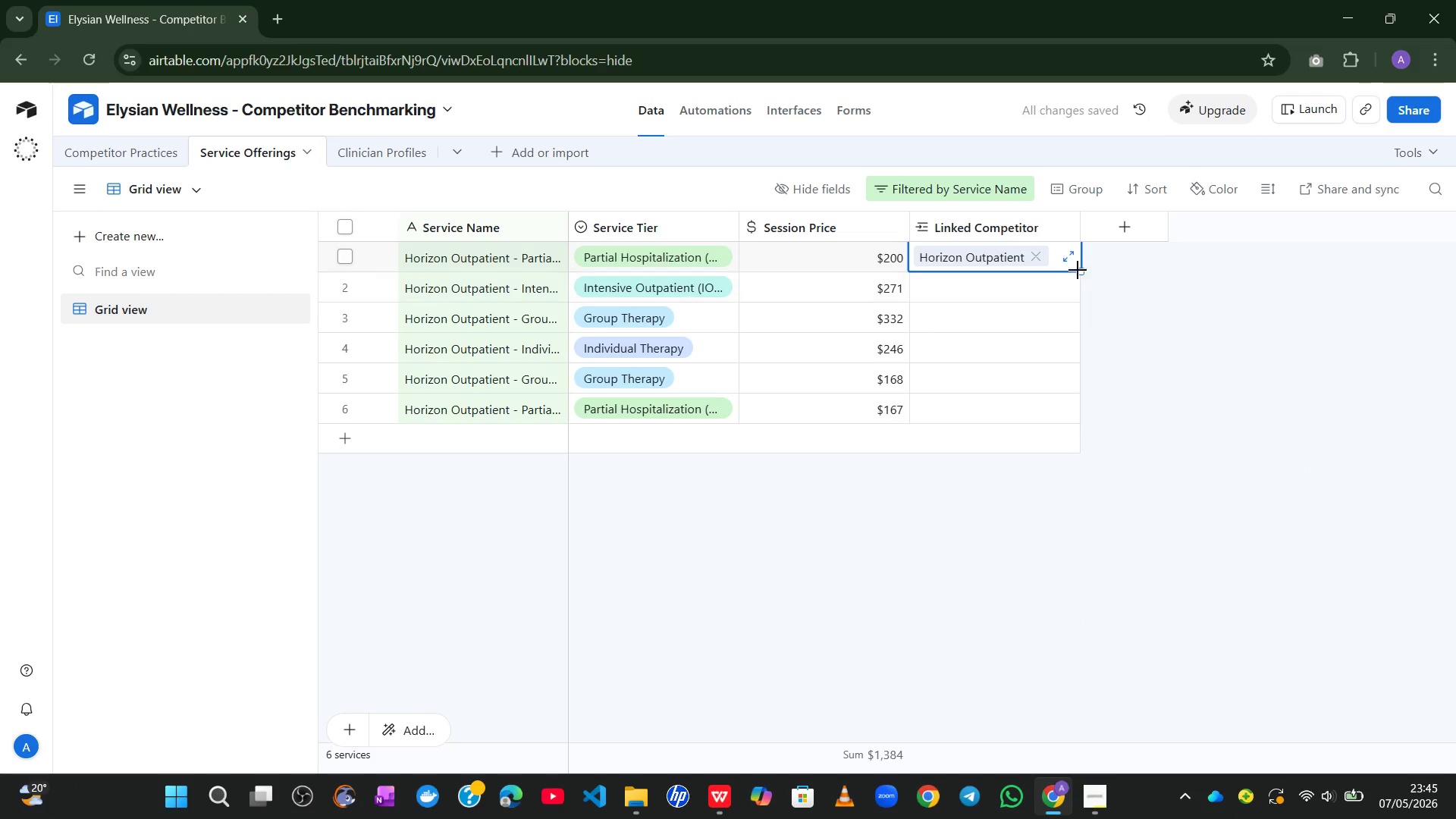 
left_click_drag(start_coordinate=[1081, 268], to_coordinate=[1075, 421])
 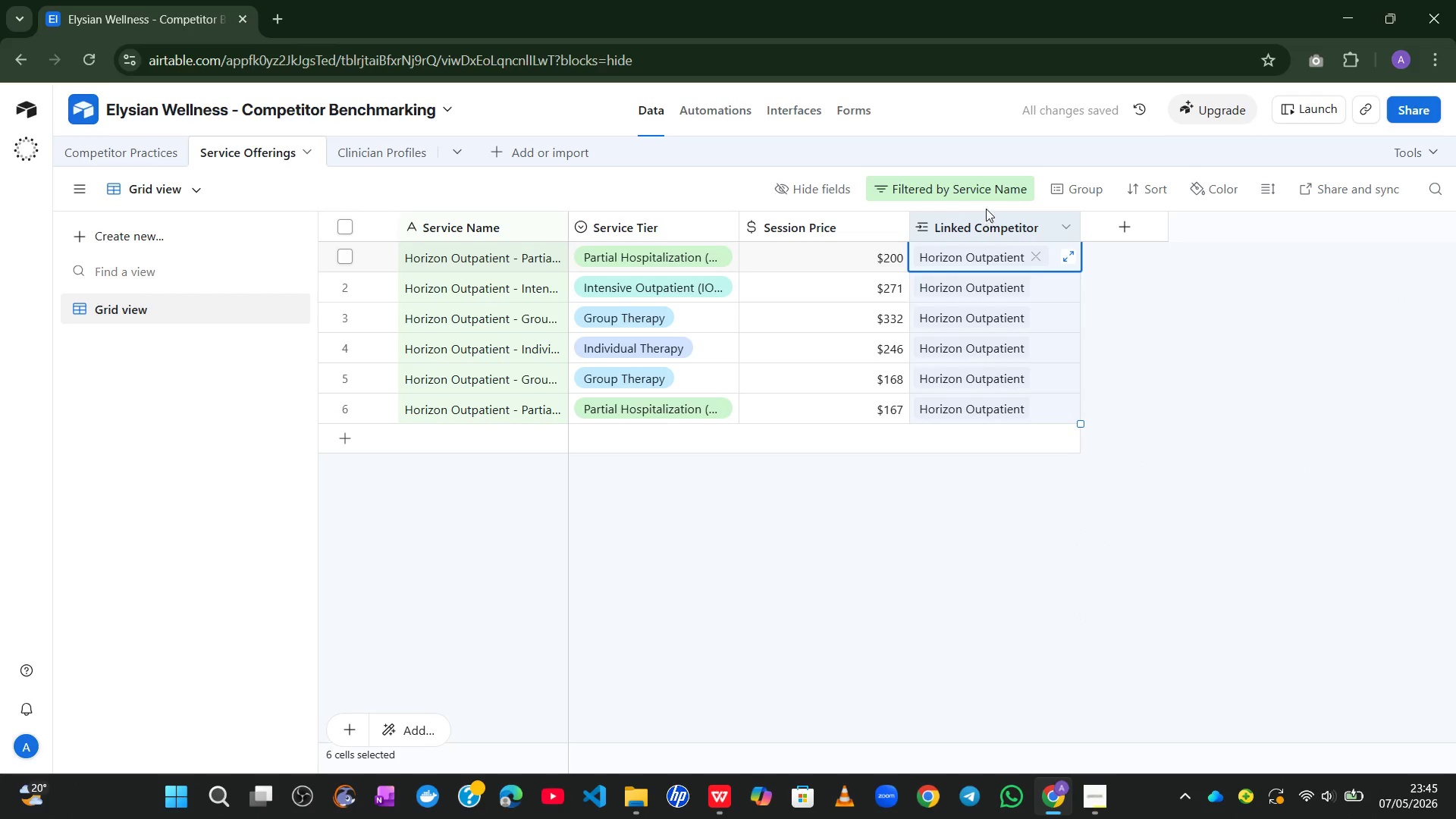 
left_click([976, 188])
 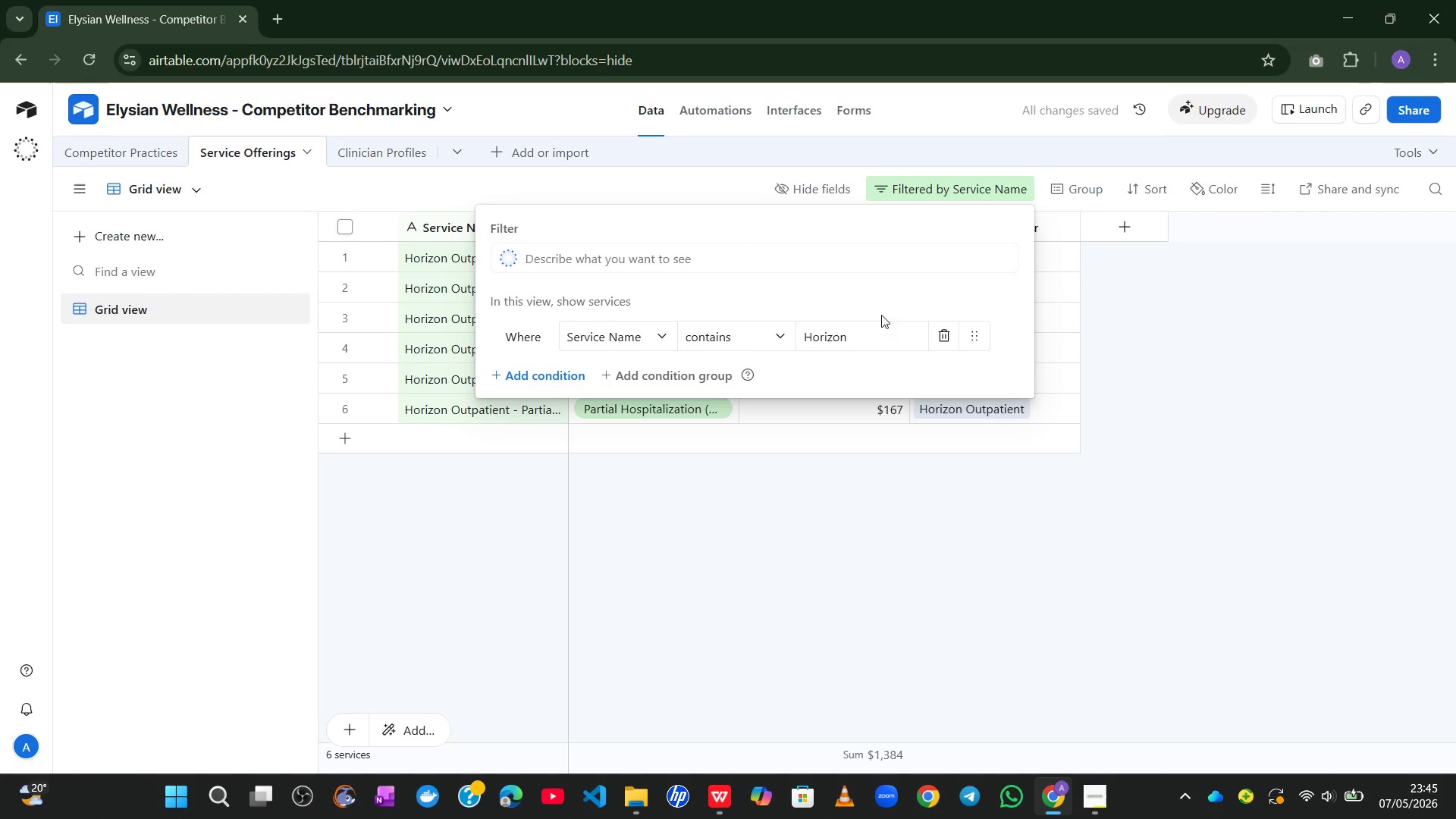 
left_click([871, 318])
 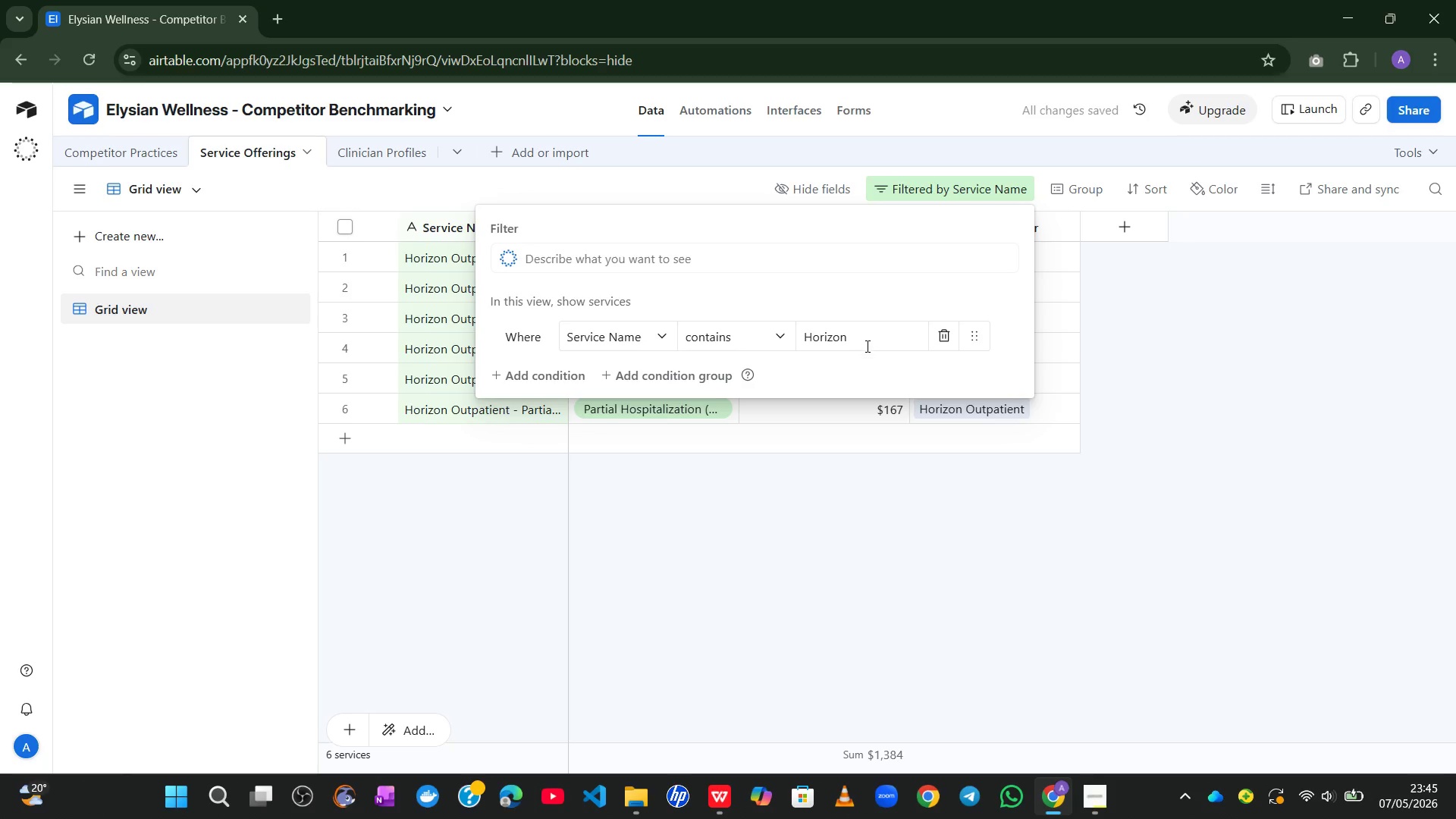 
left_click([866, 346])
 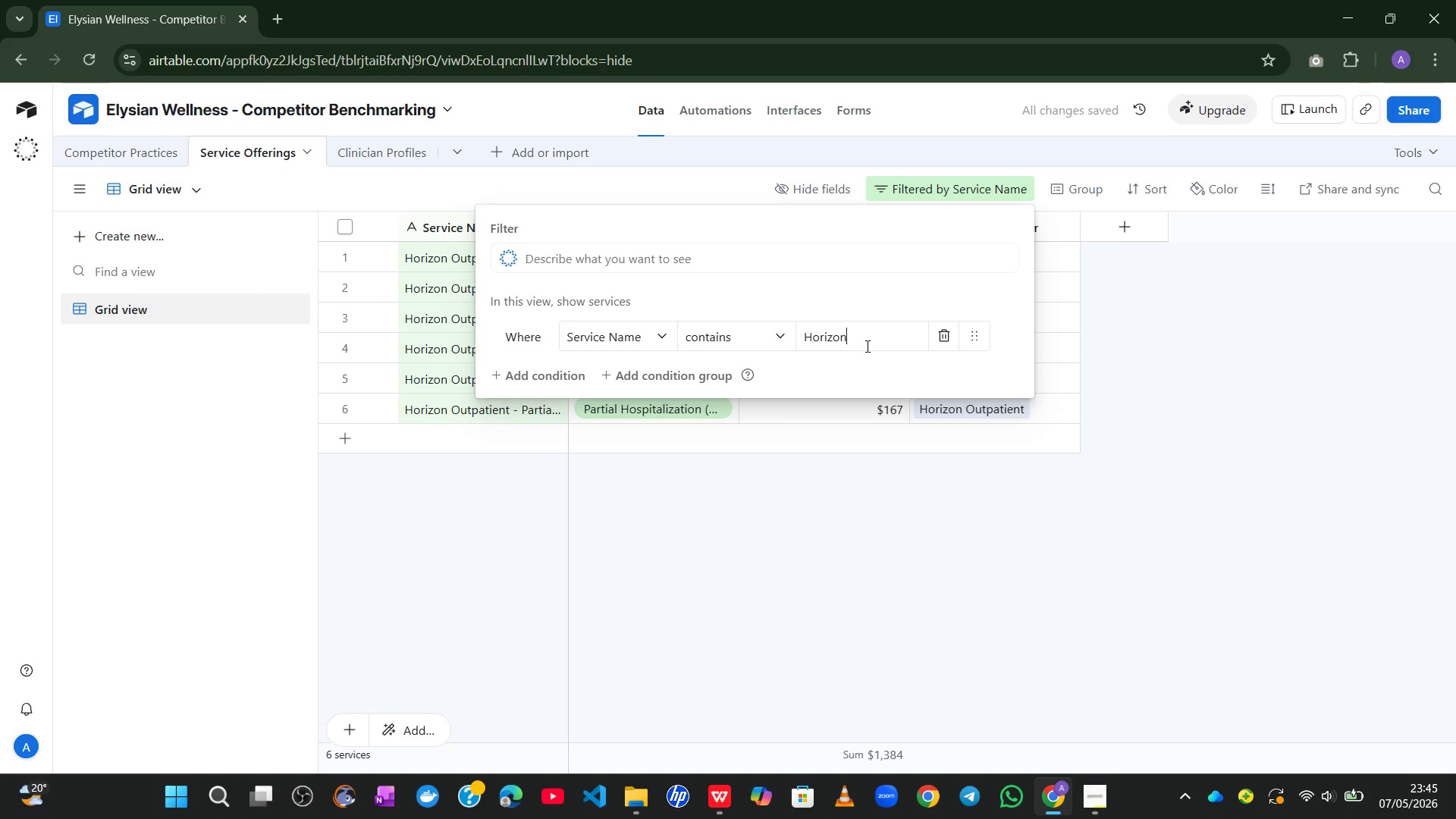 
key(Control+A)
 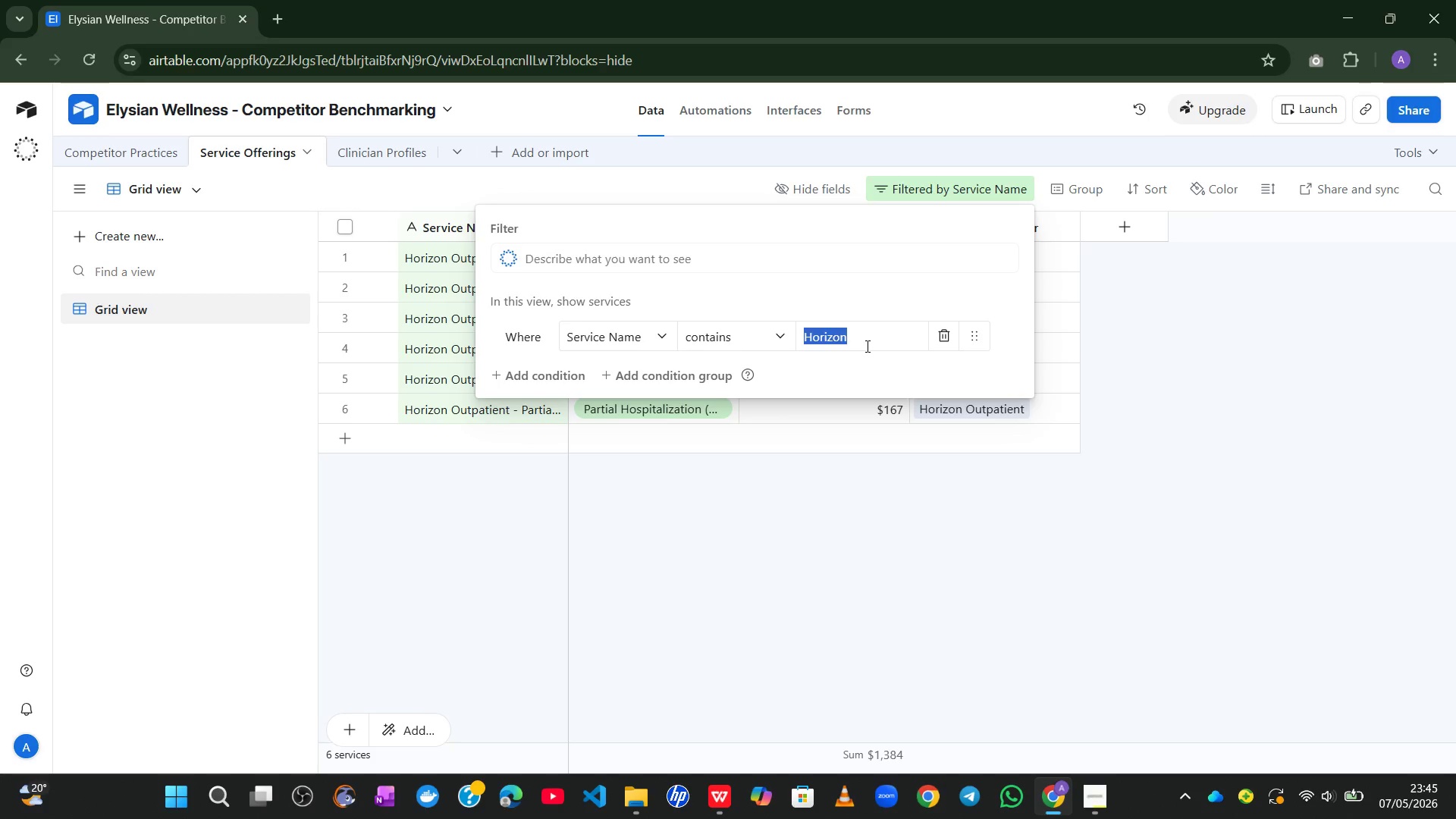 
type(Juniper)
 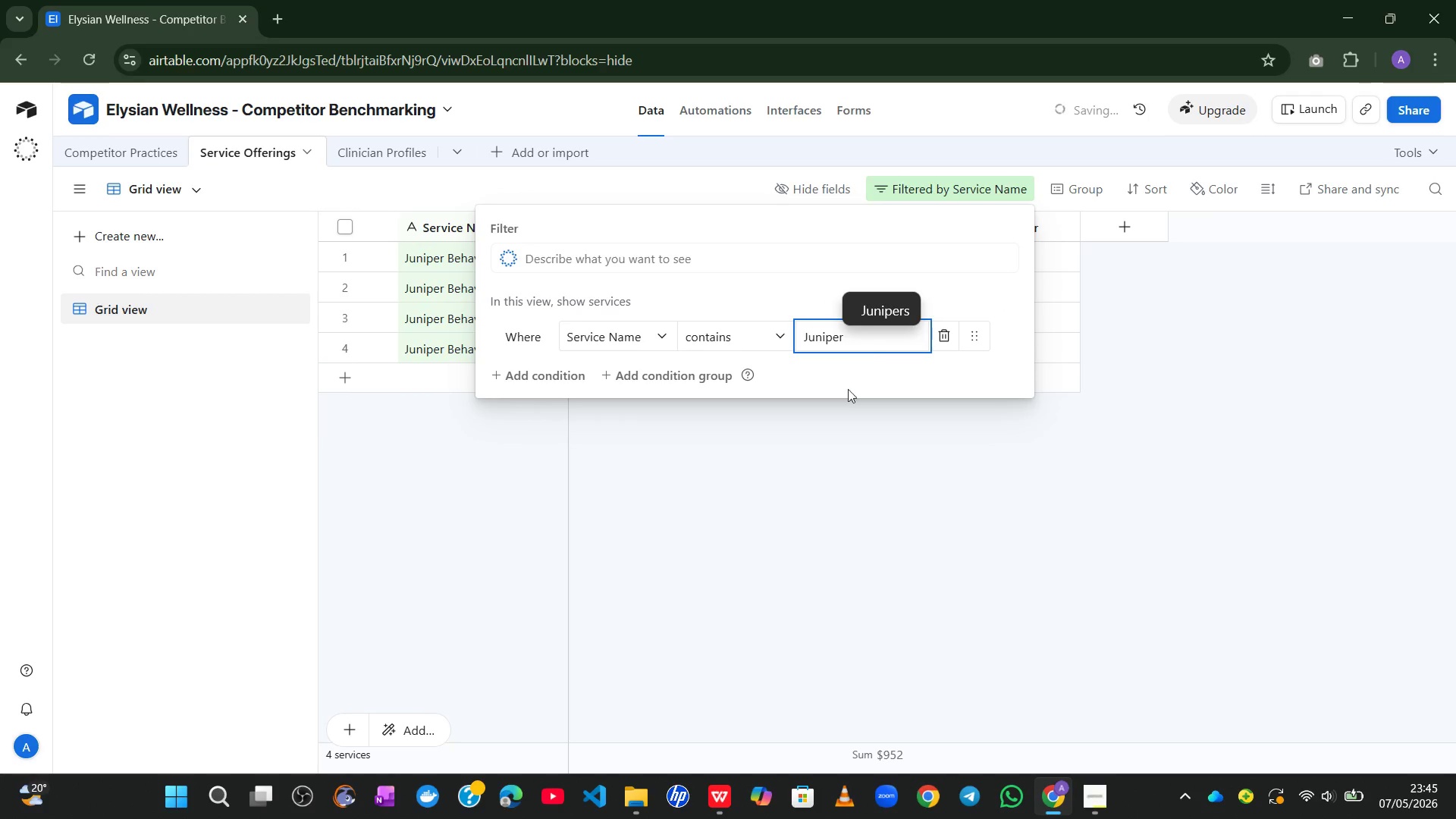 
left_click([846, 397])
 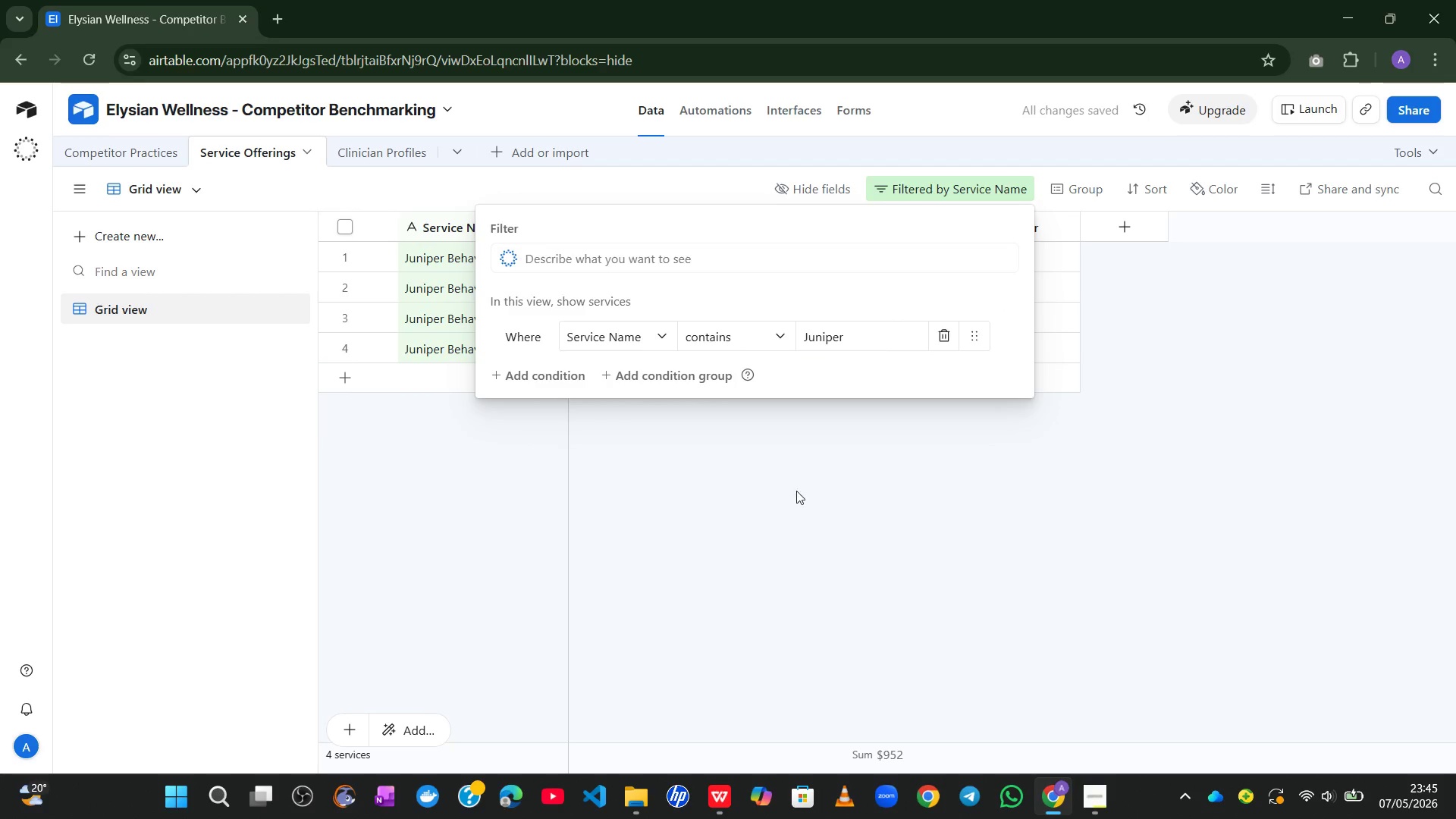 
left_click_drag(start_coordinate=[770, 542], to_coordinate=[1007, 220])
 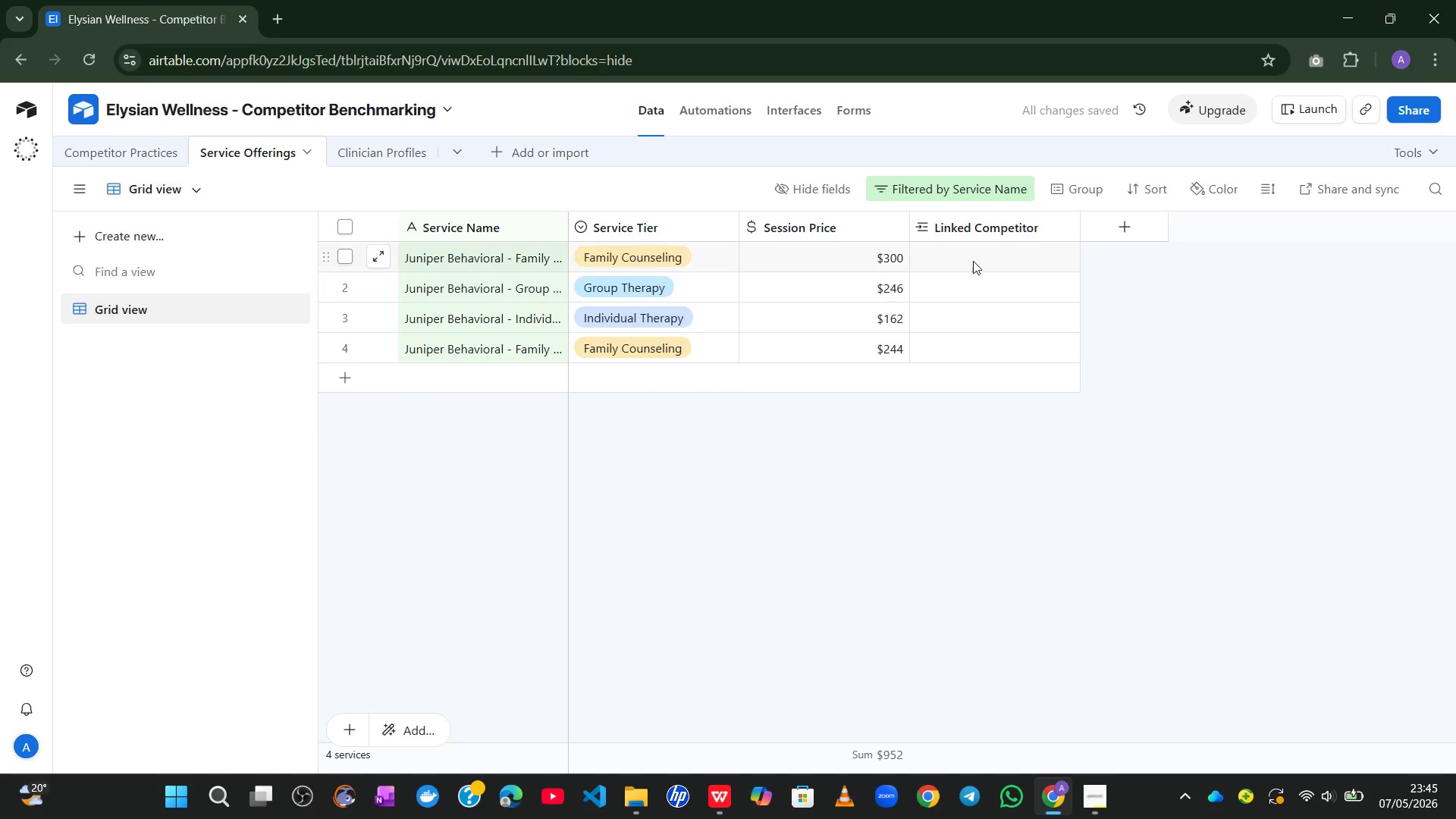 
left_click([973, 259])
 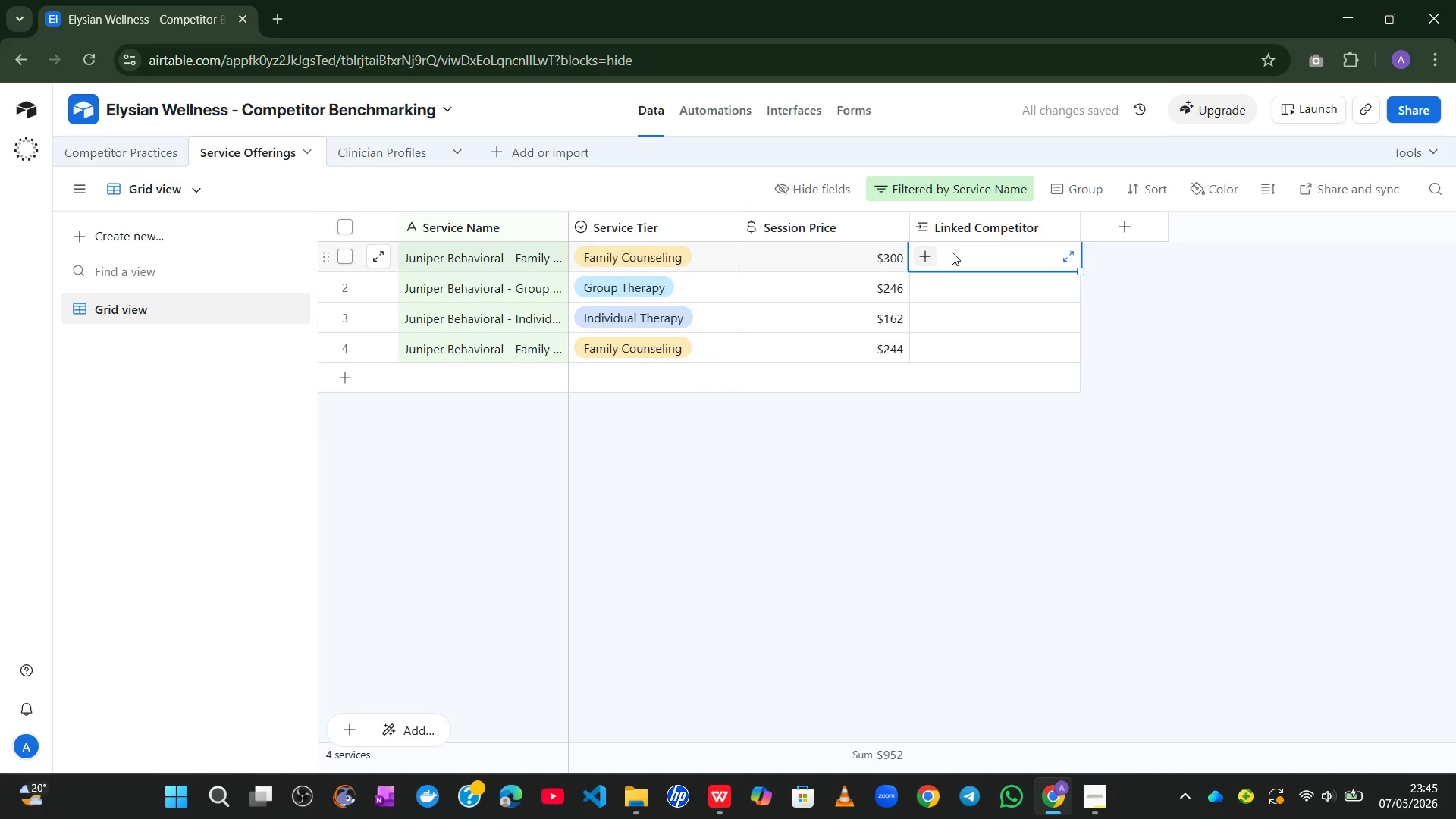 
left_click([927, 250])
 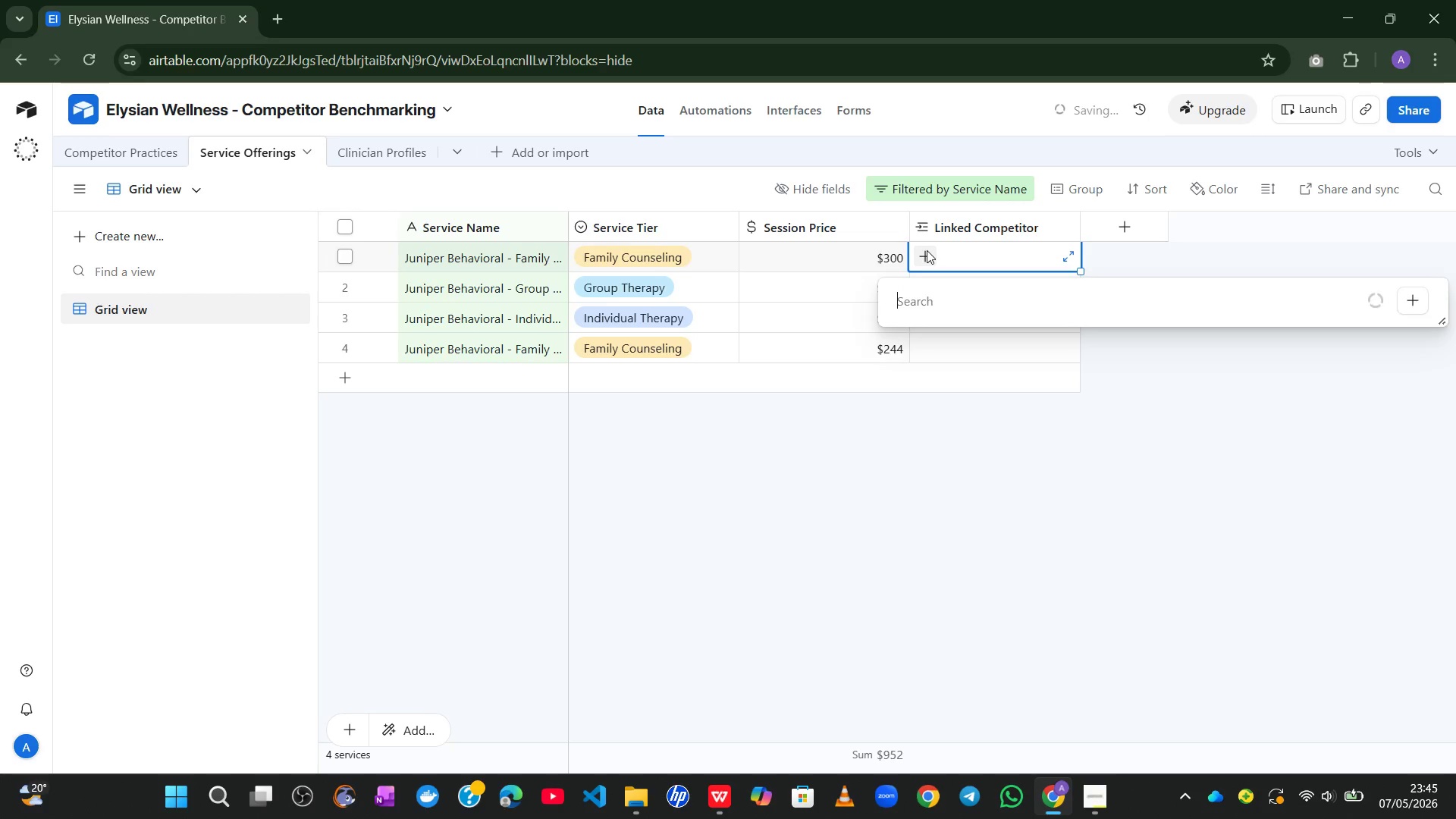 
key(Shift+J)
 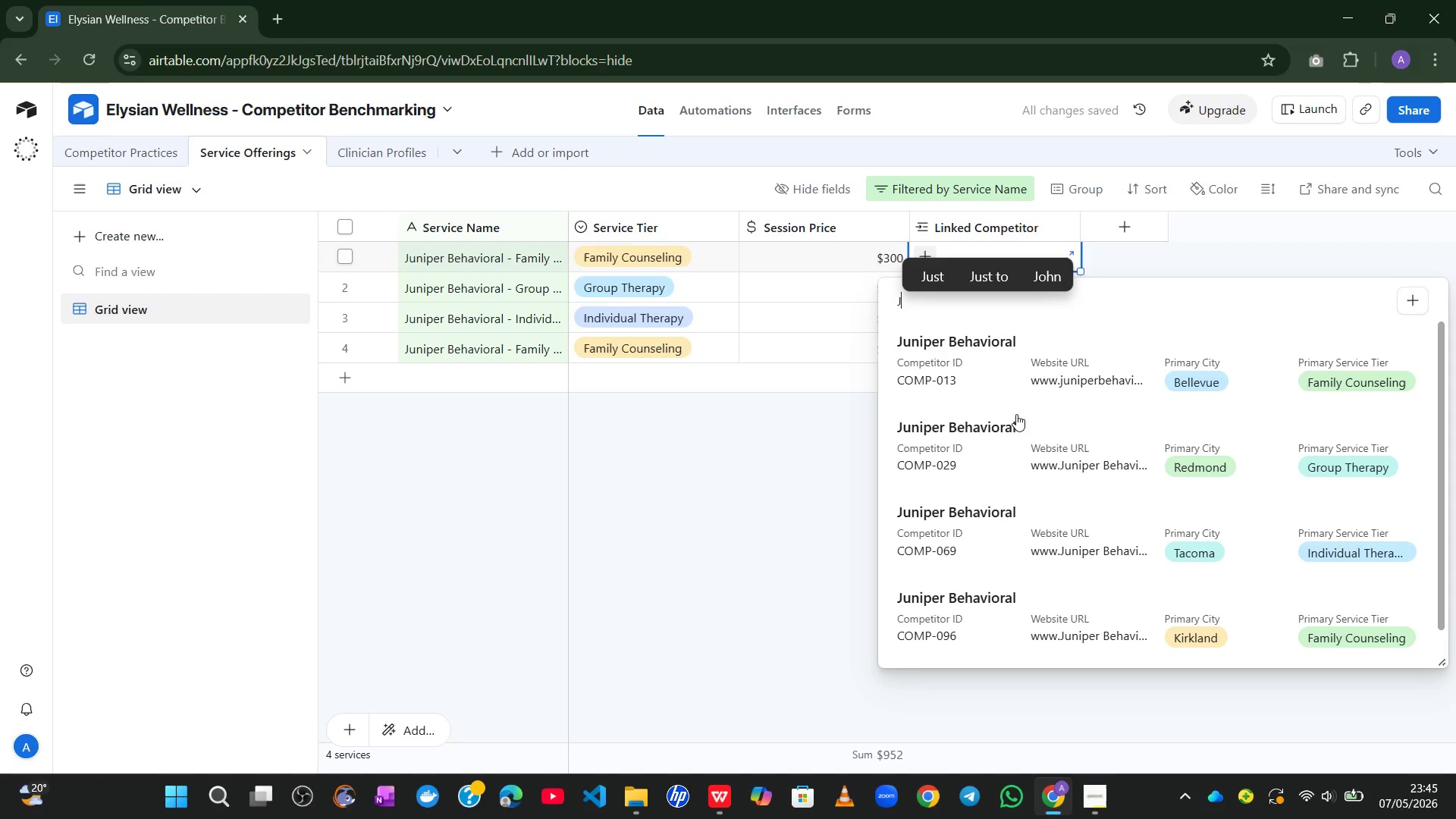 
left_click([971, 440])
 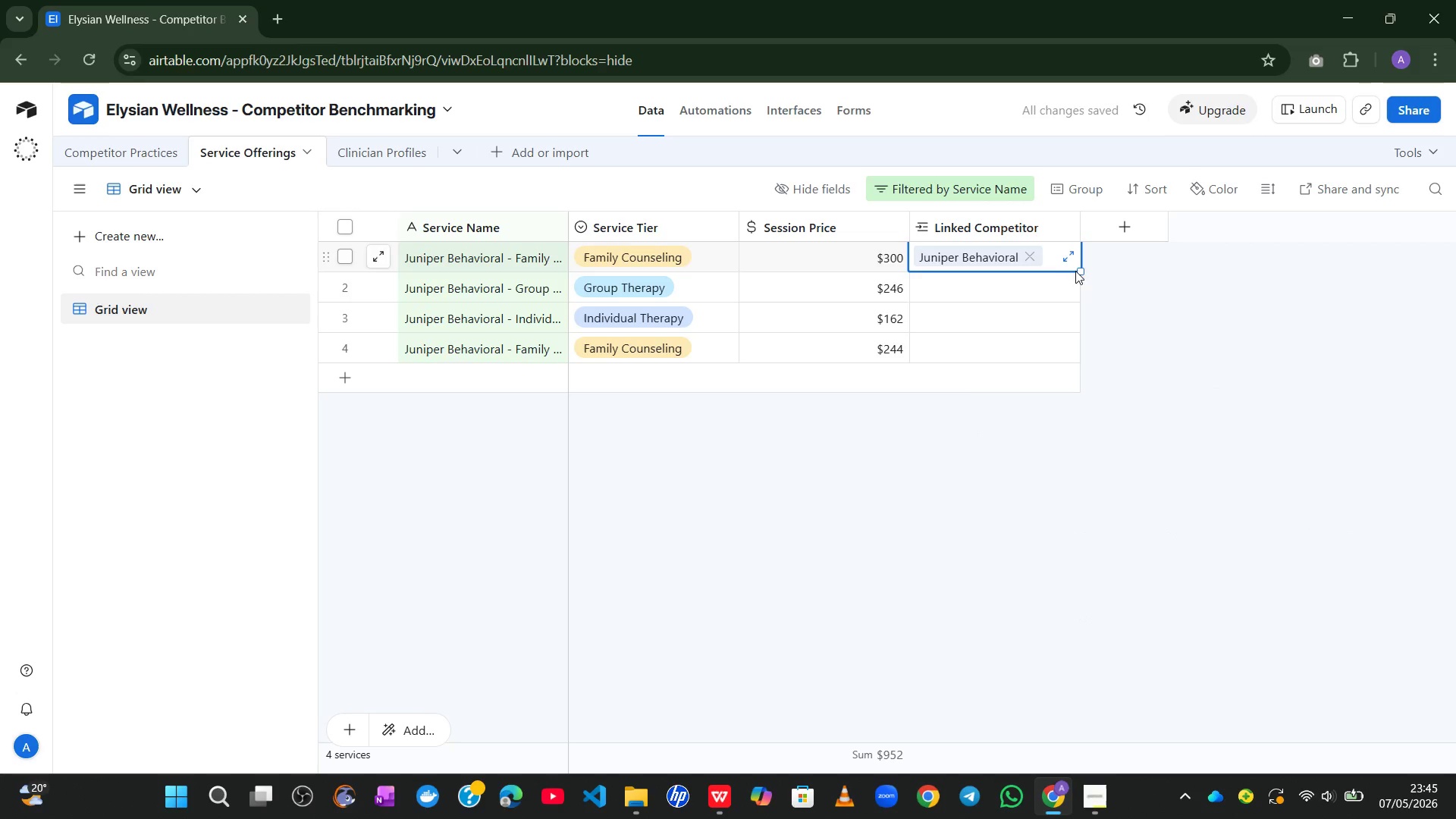 
left_click_drag(start_coordinate=[1079, 270], to_coordinate=[1056, 359])
 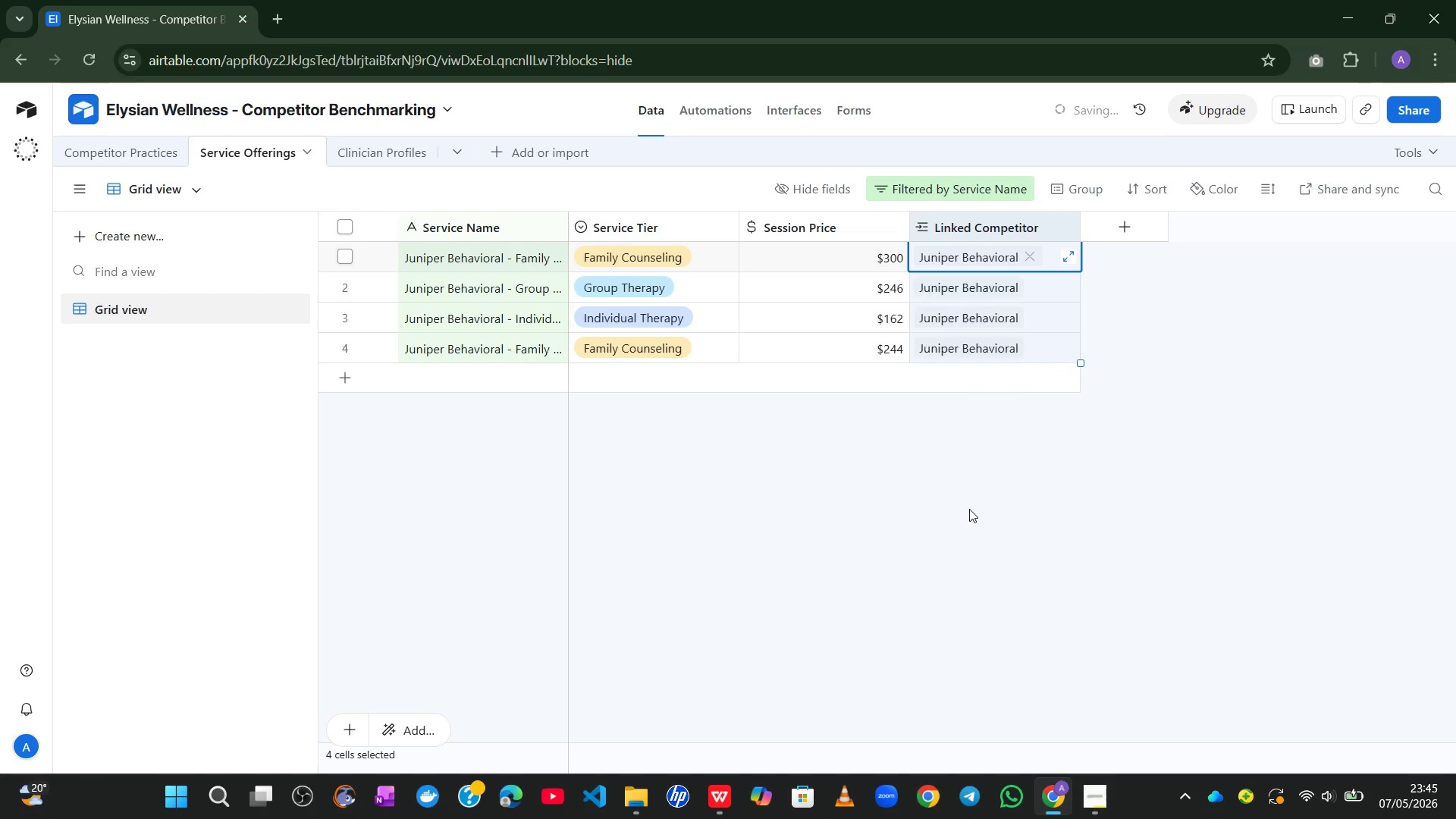 
left_click([969, 509])
 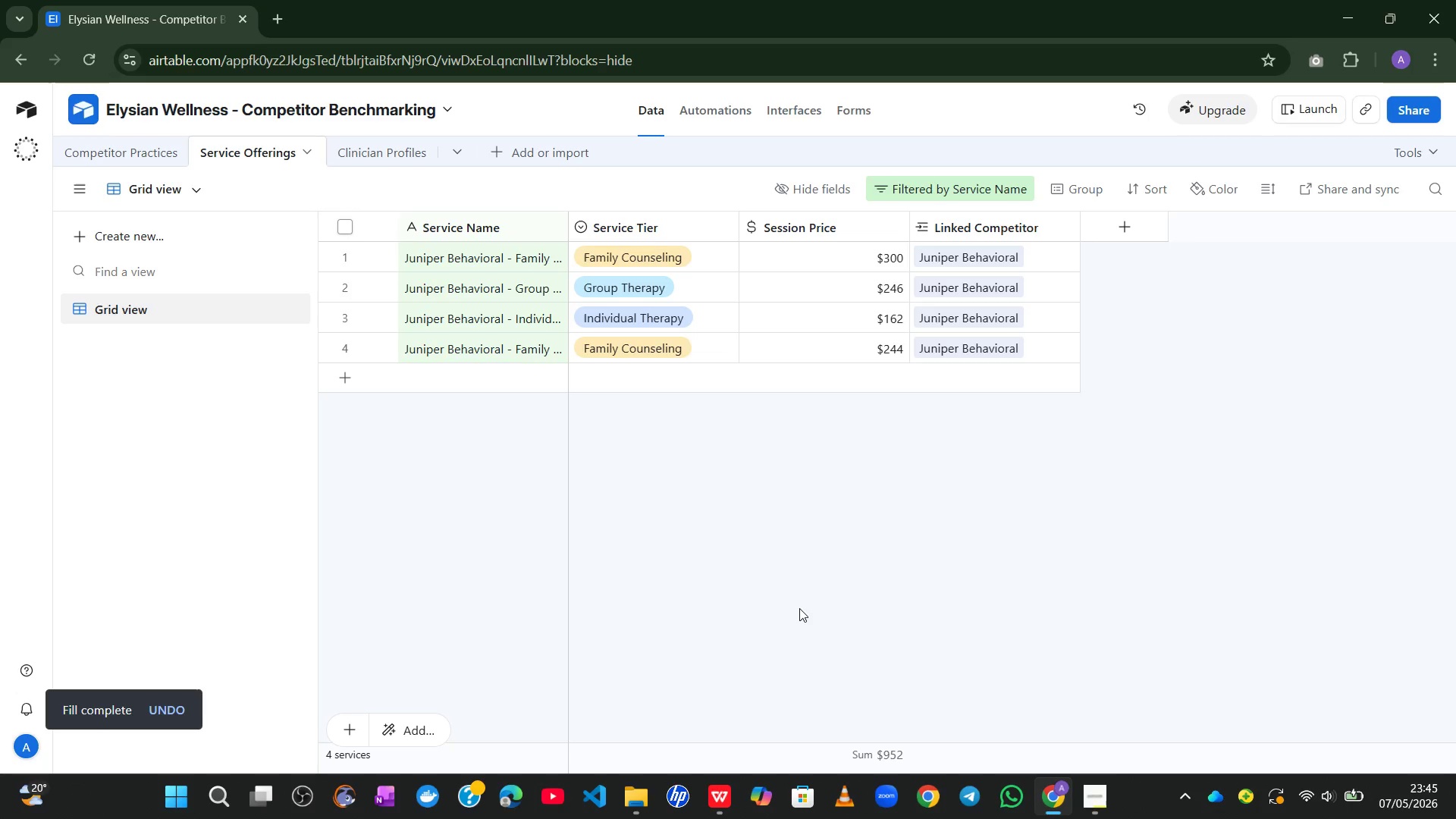 
wait(6.92)
 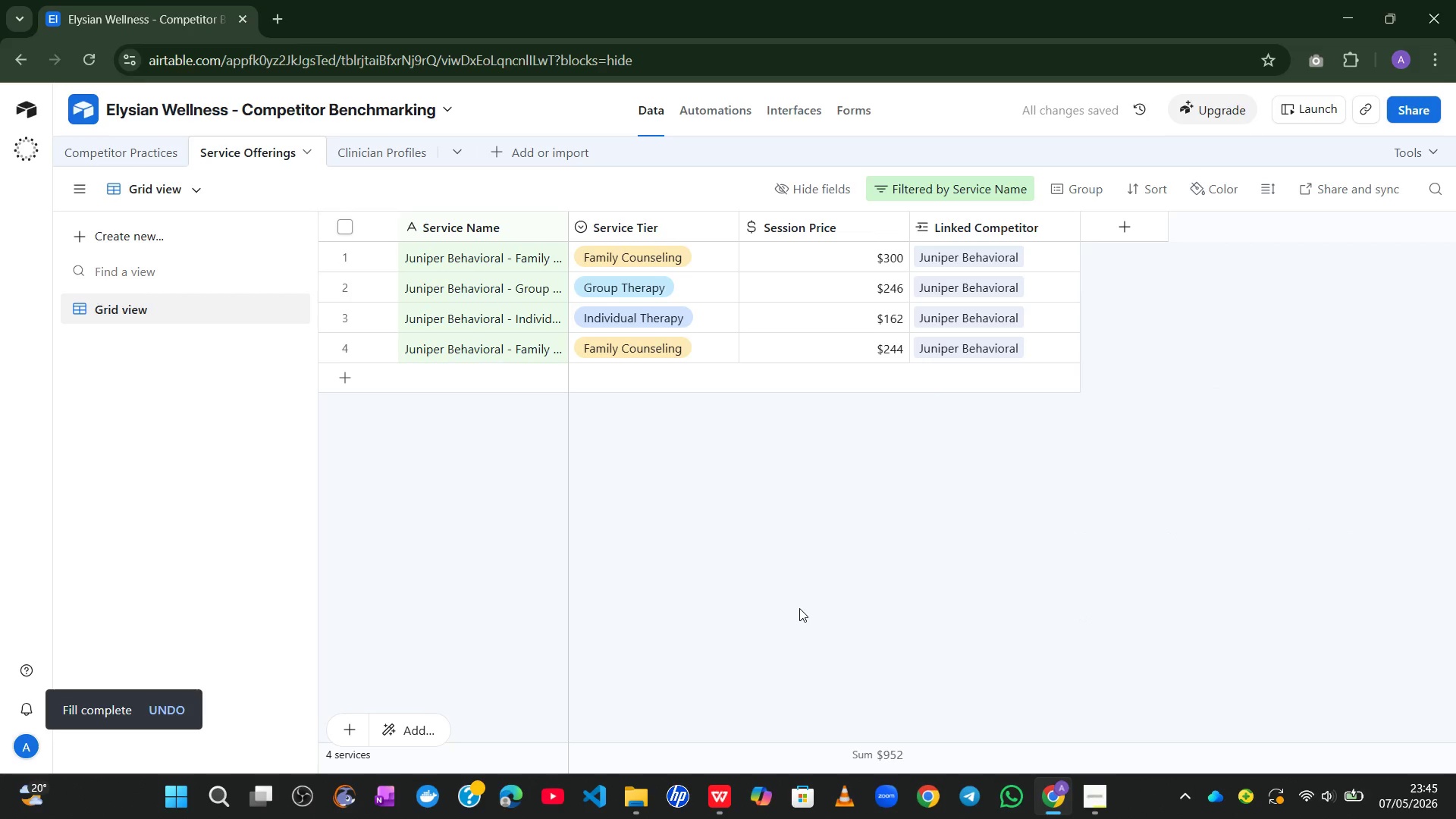 
left_click([931, 193])
 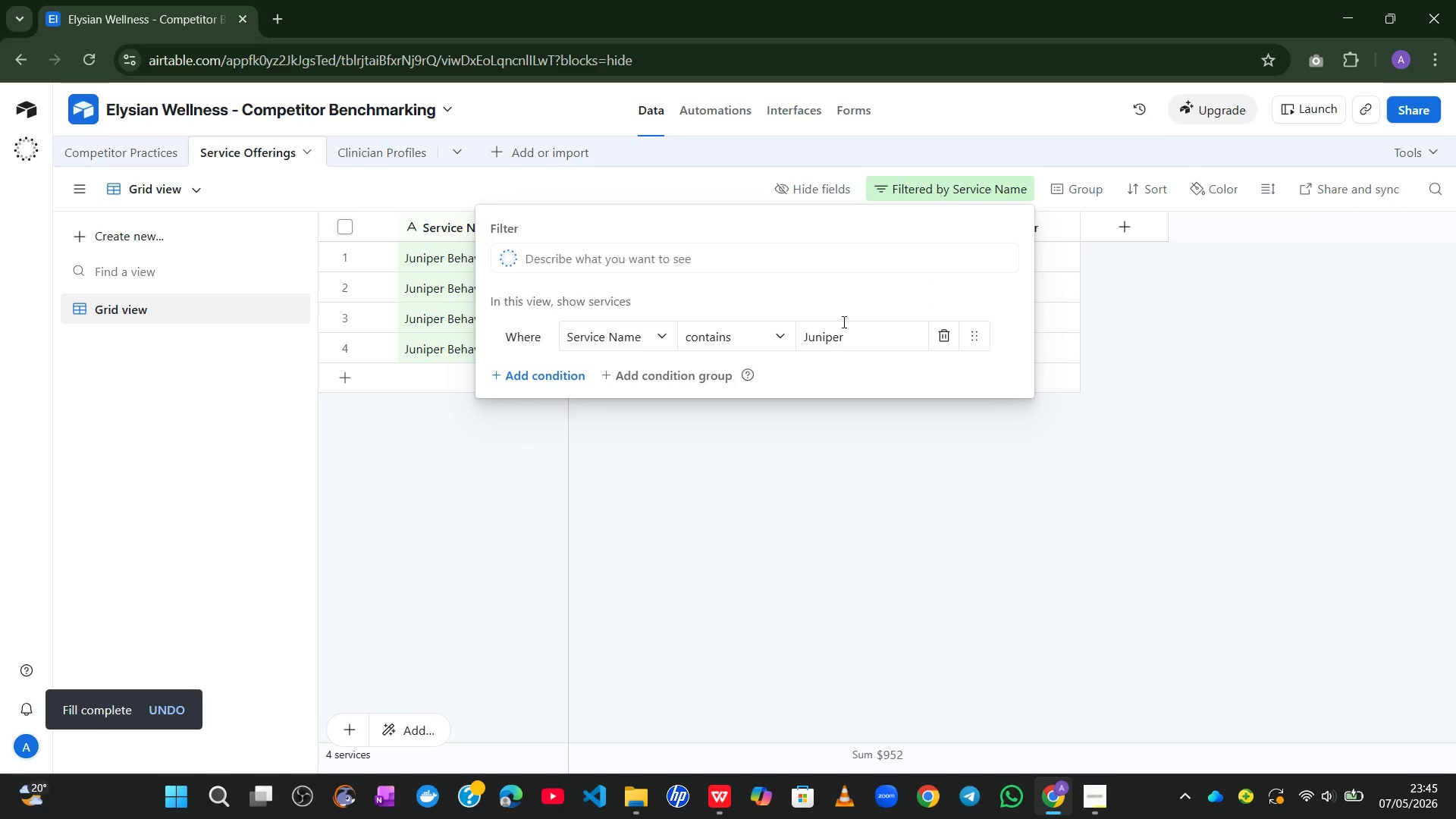 
left_click([843, 322])
 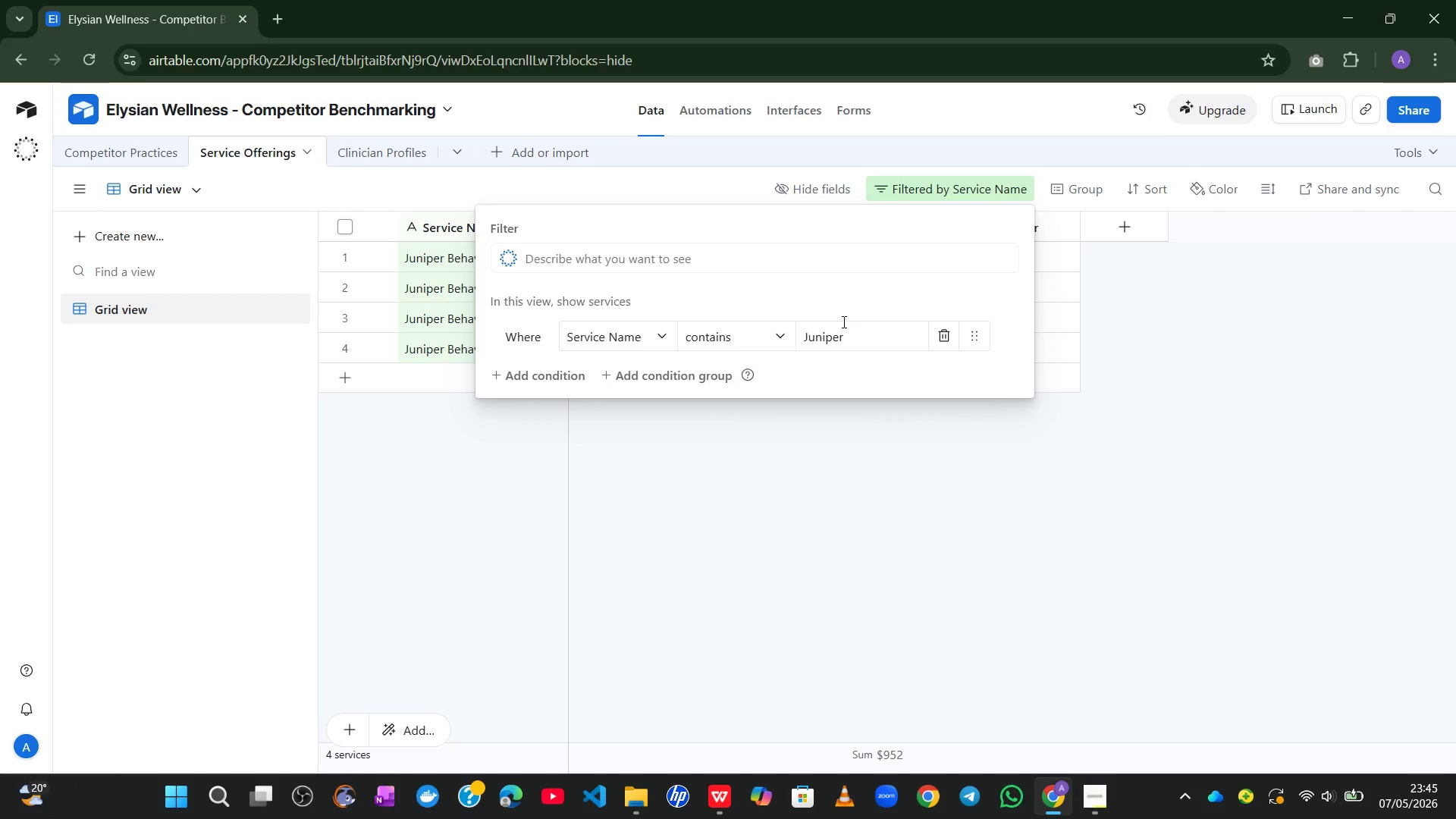 
key(Control+A)
 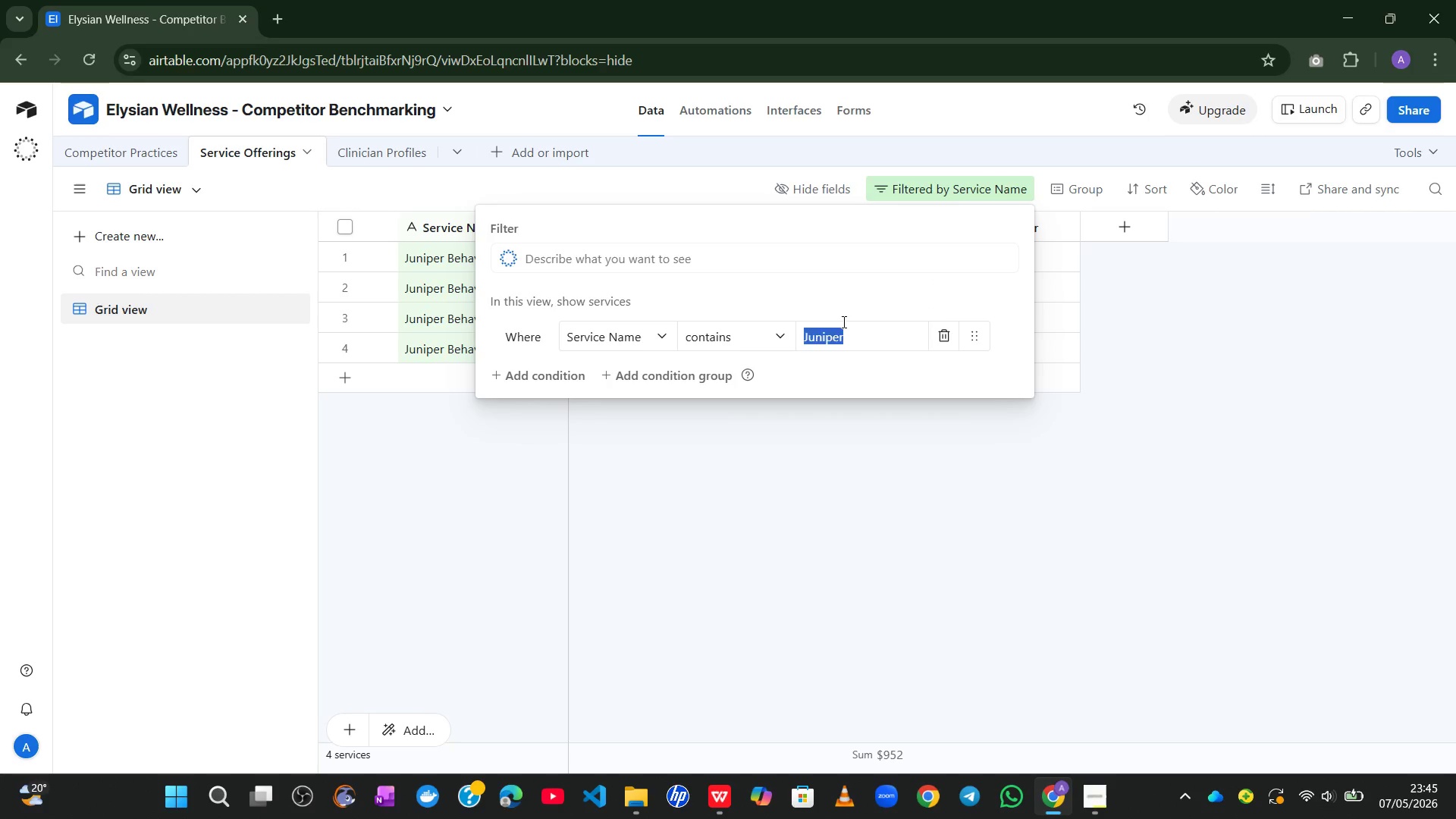 
type(west)
 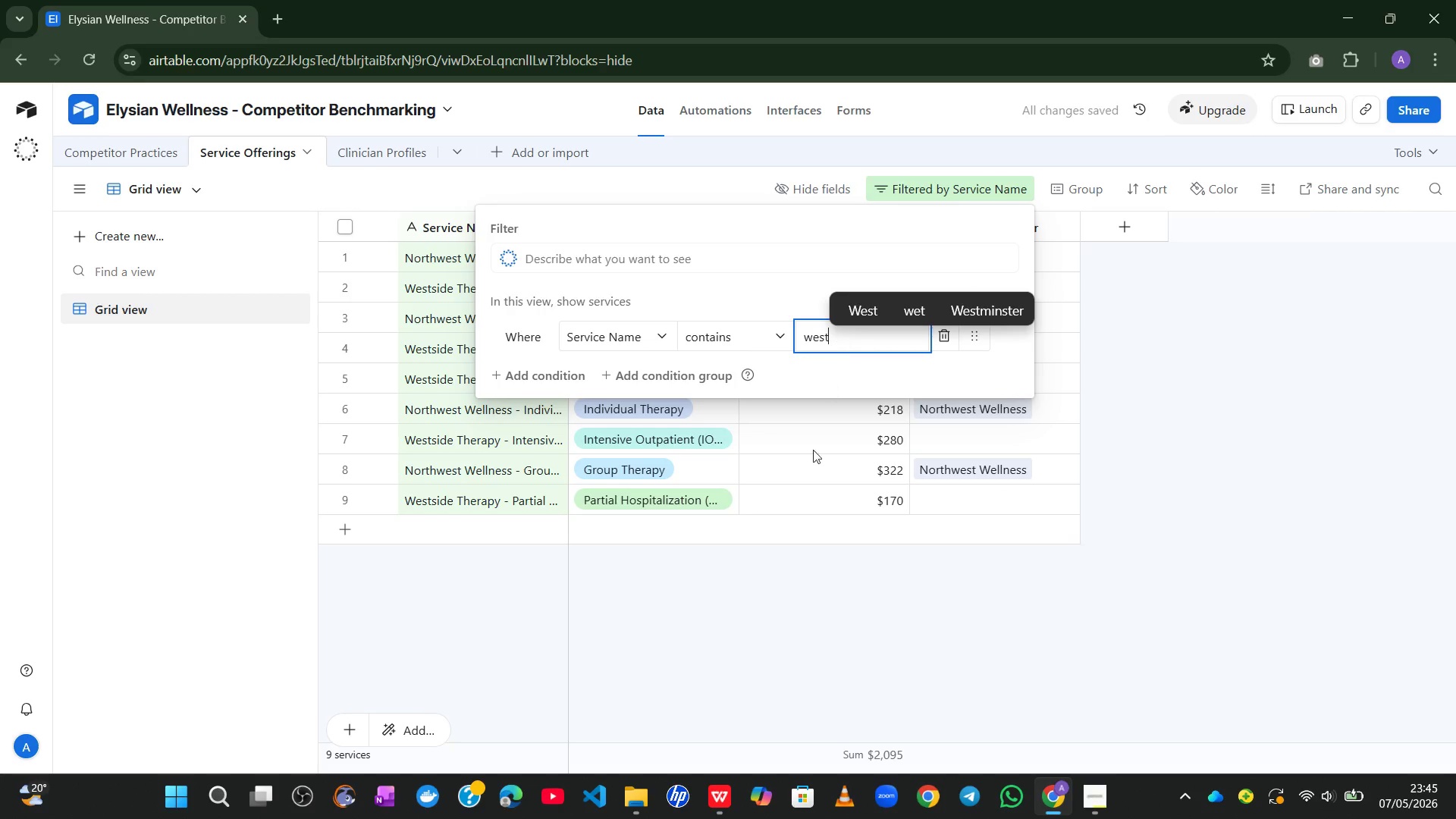 
left_click([787, 576])
 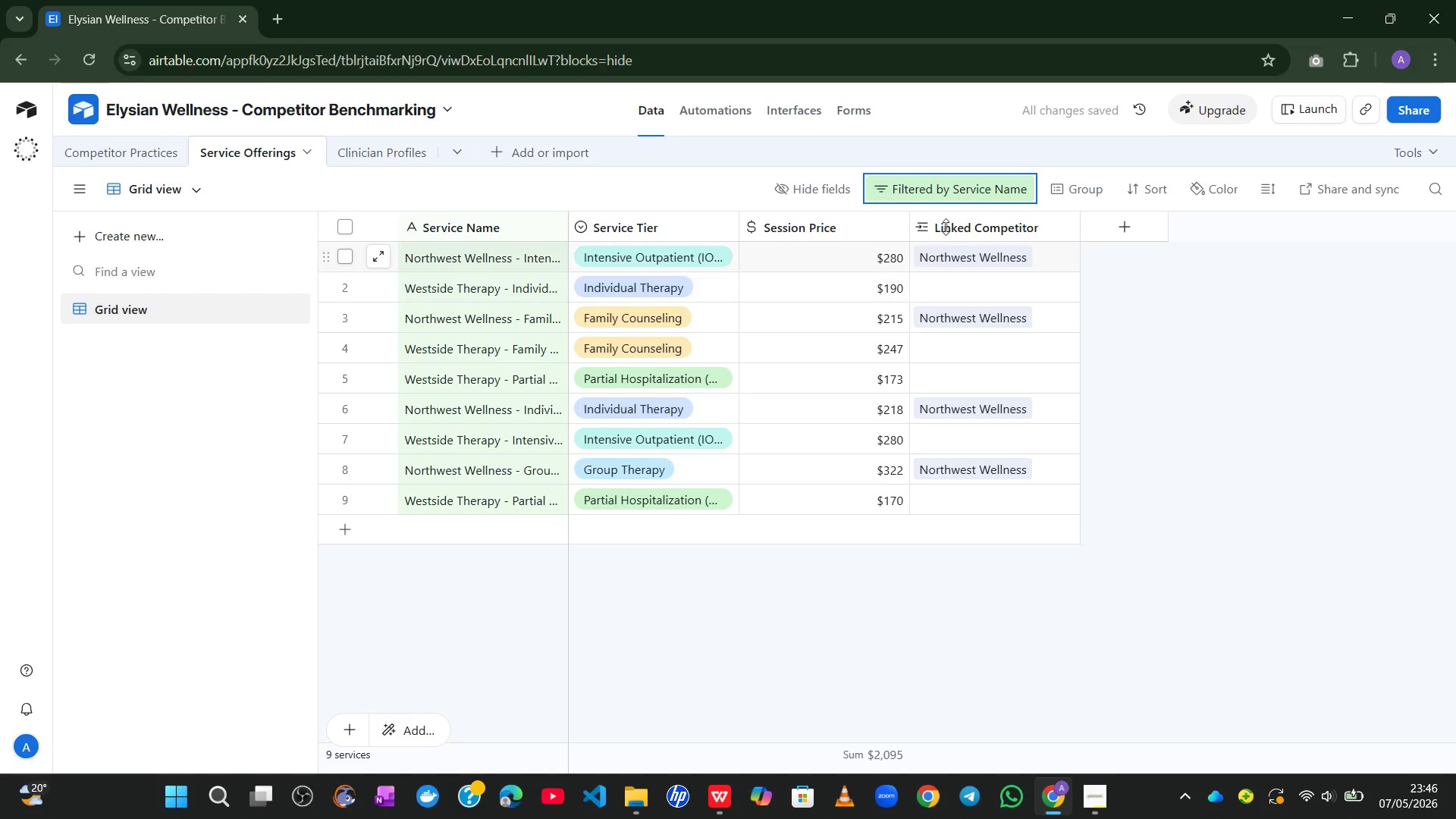 
left_click([952, 192])
 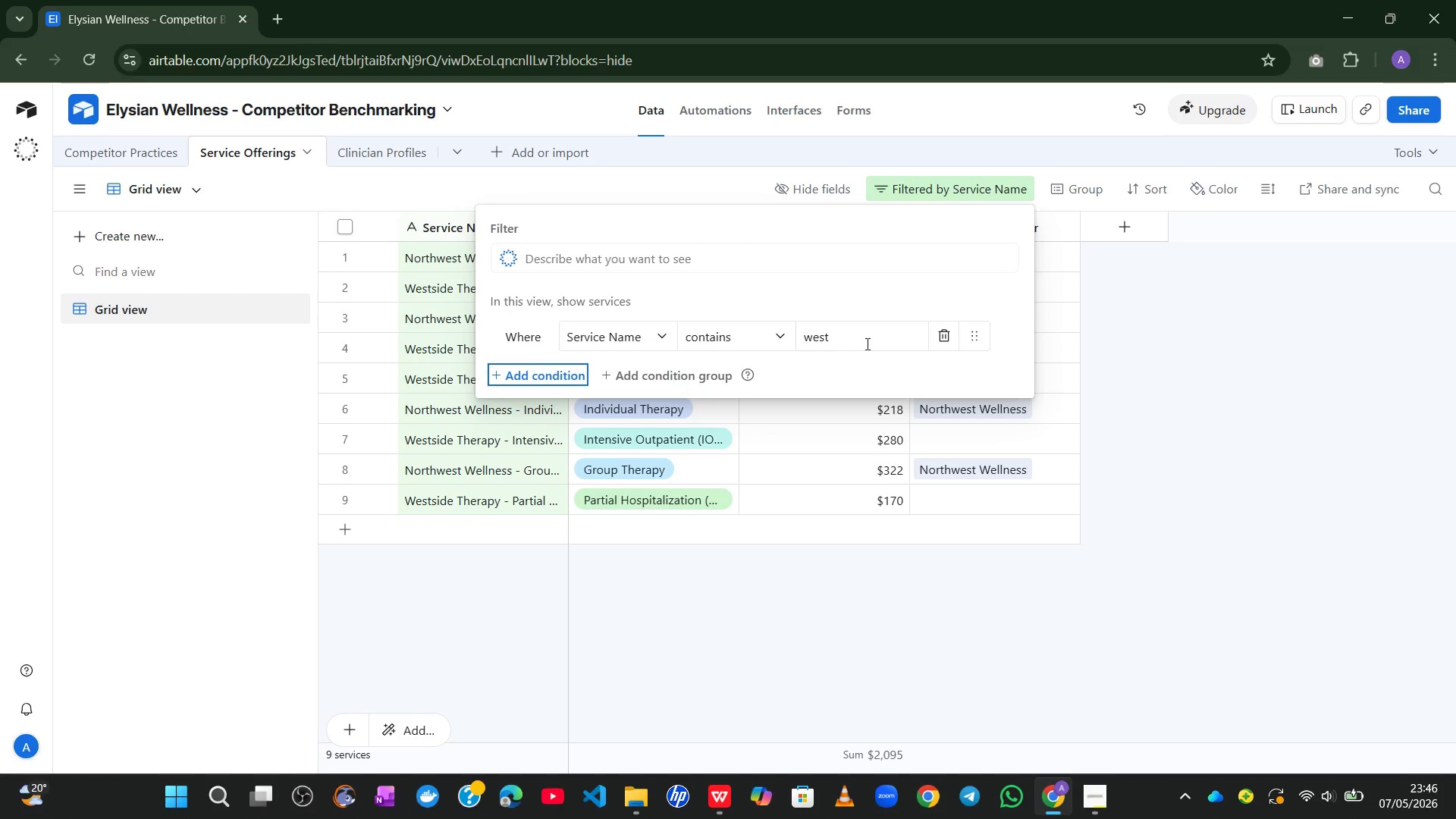 
left_click([866, 344])
 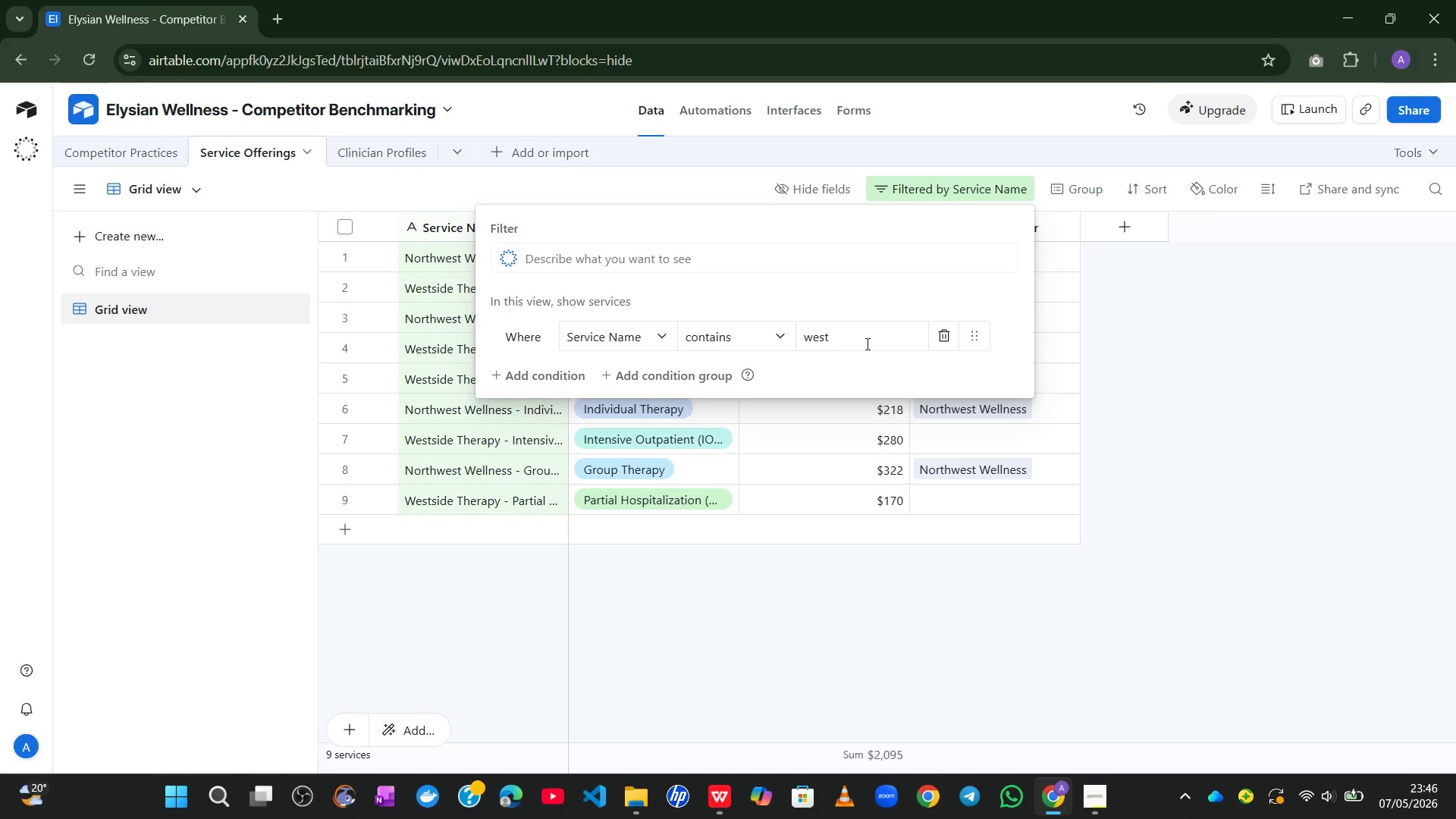 
type(side)
 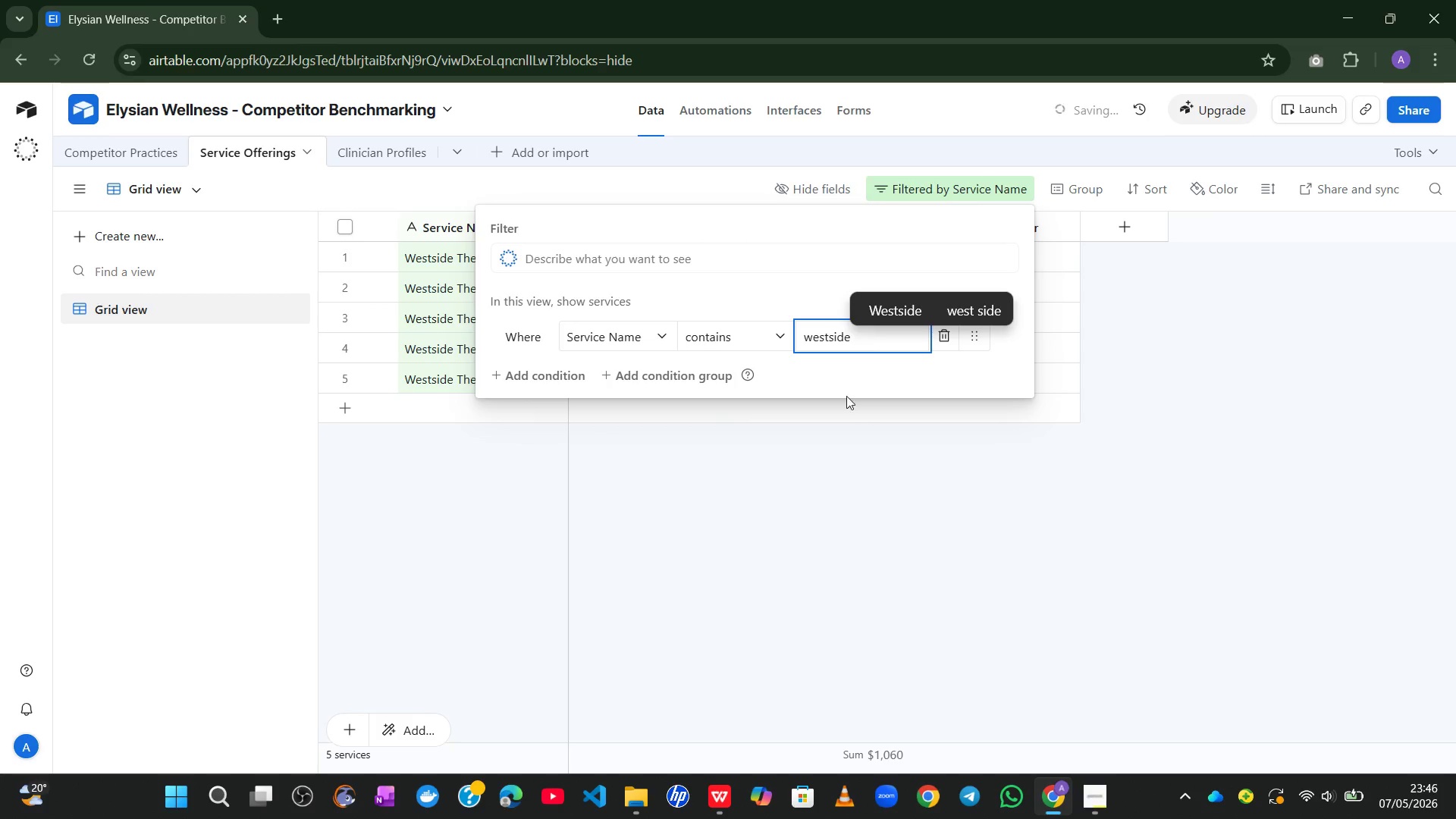 
left_click([834, 458])
 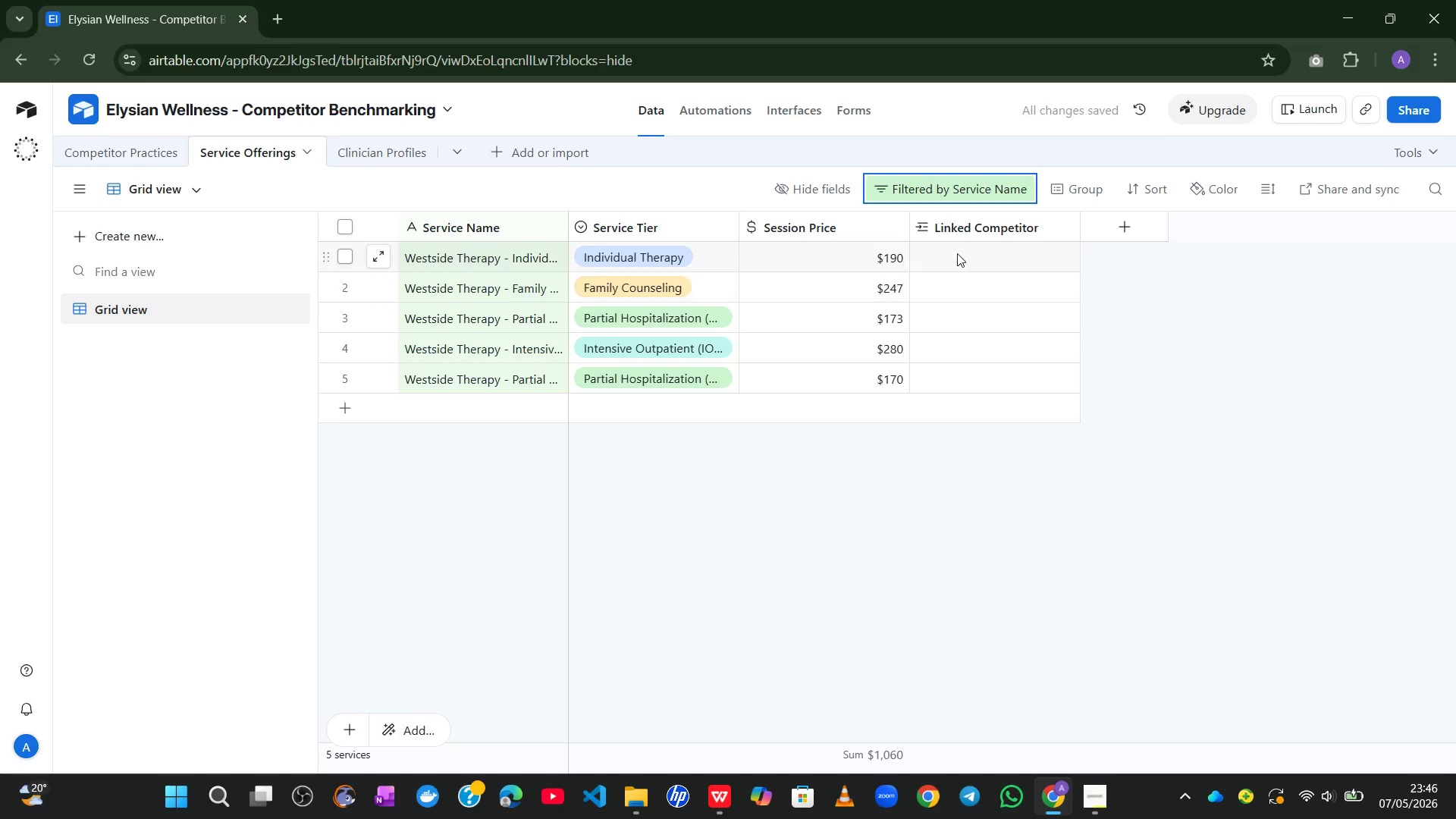 
left_click_drag(start_coordinate=[958, 253], to_coordinate=[921, 261])
 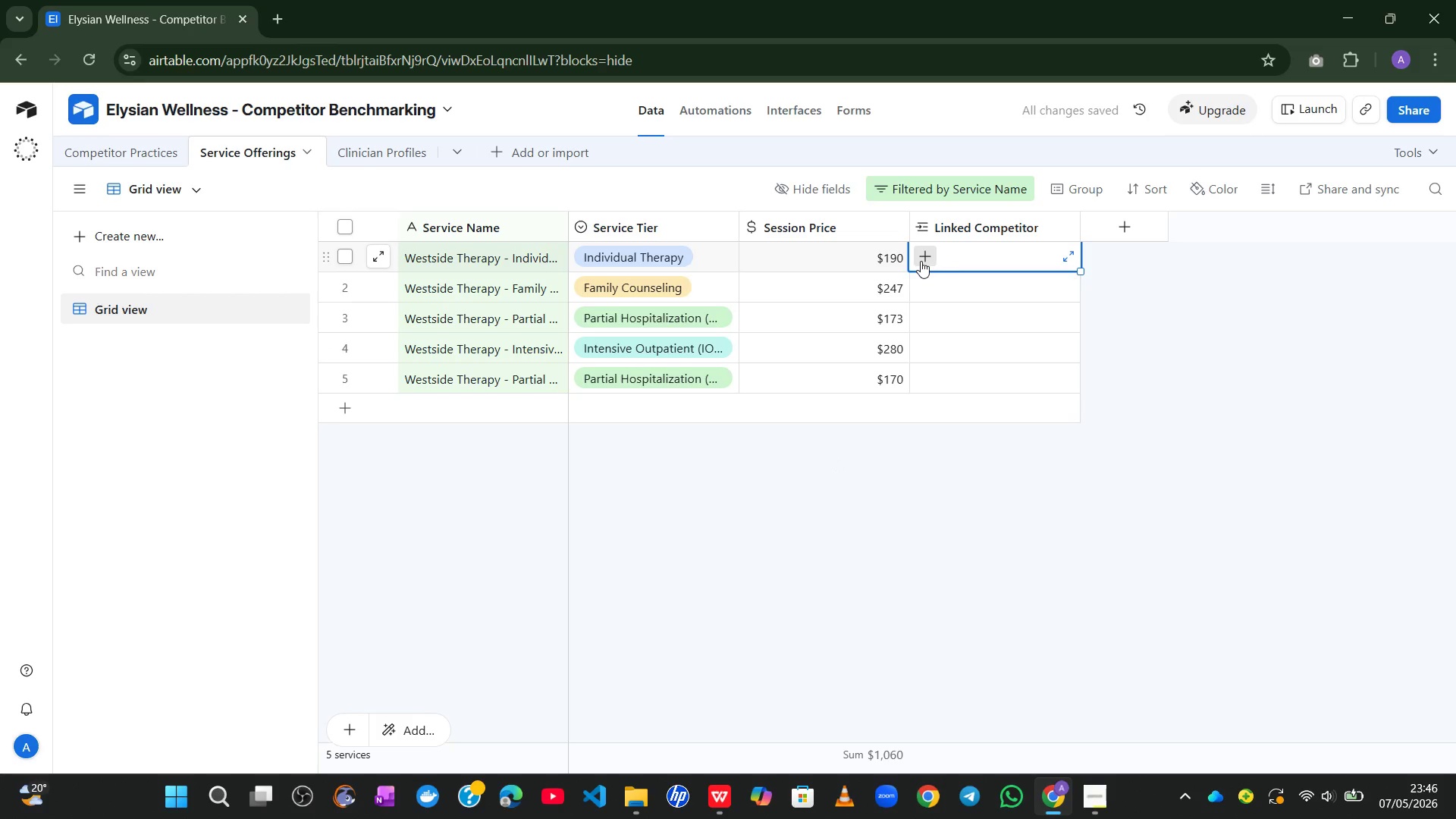 
left_click([921, 261])
 